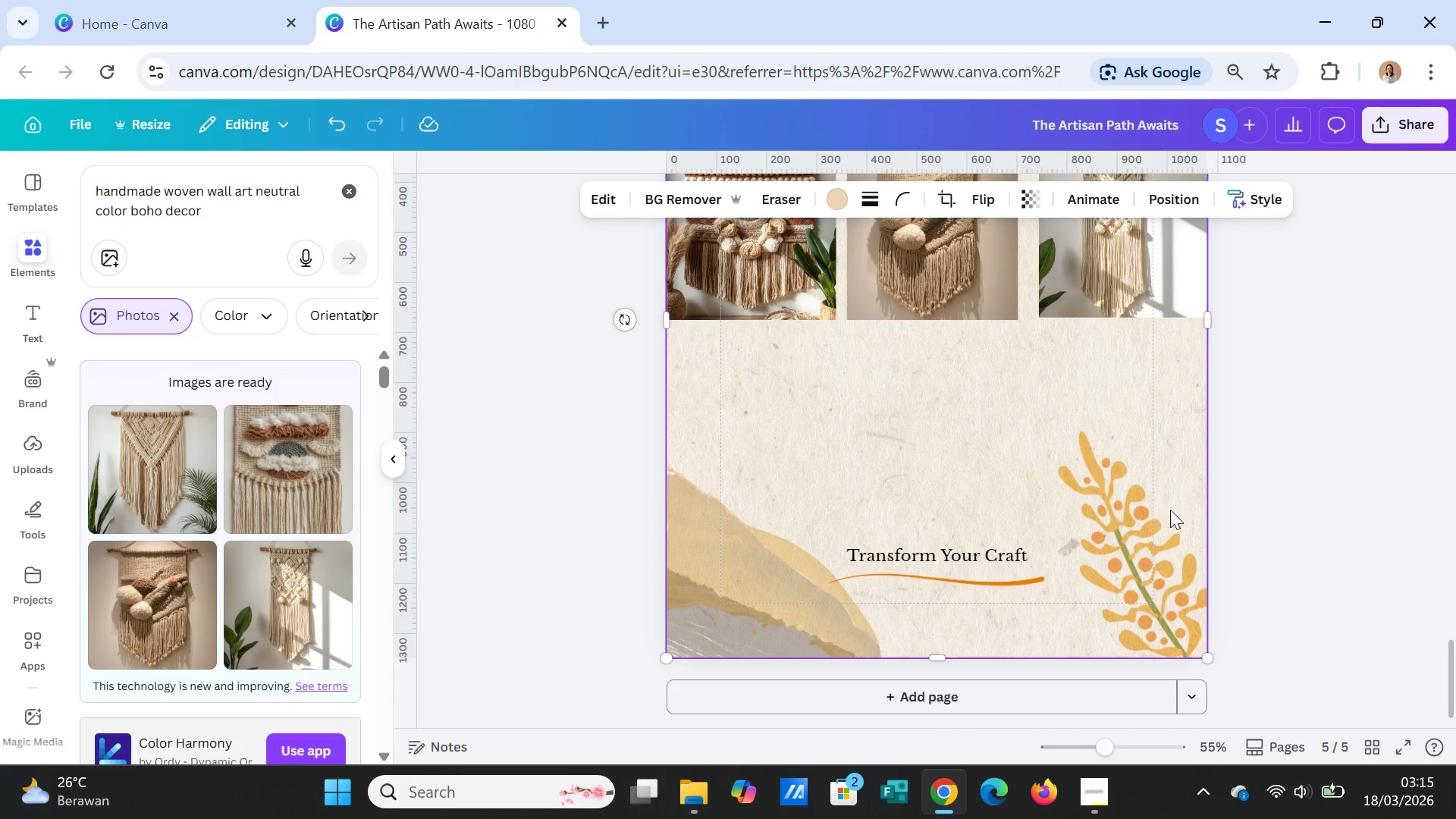 
scroll: coordinate [1186, 529], scroll_direction: up, amount: 2.0
 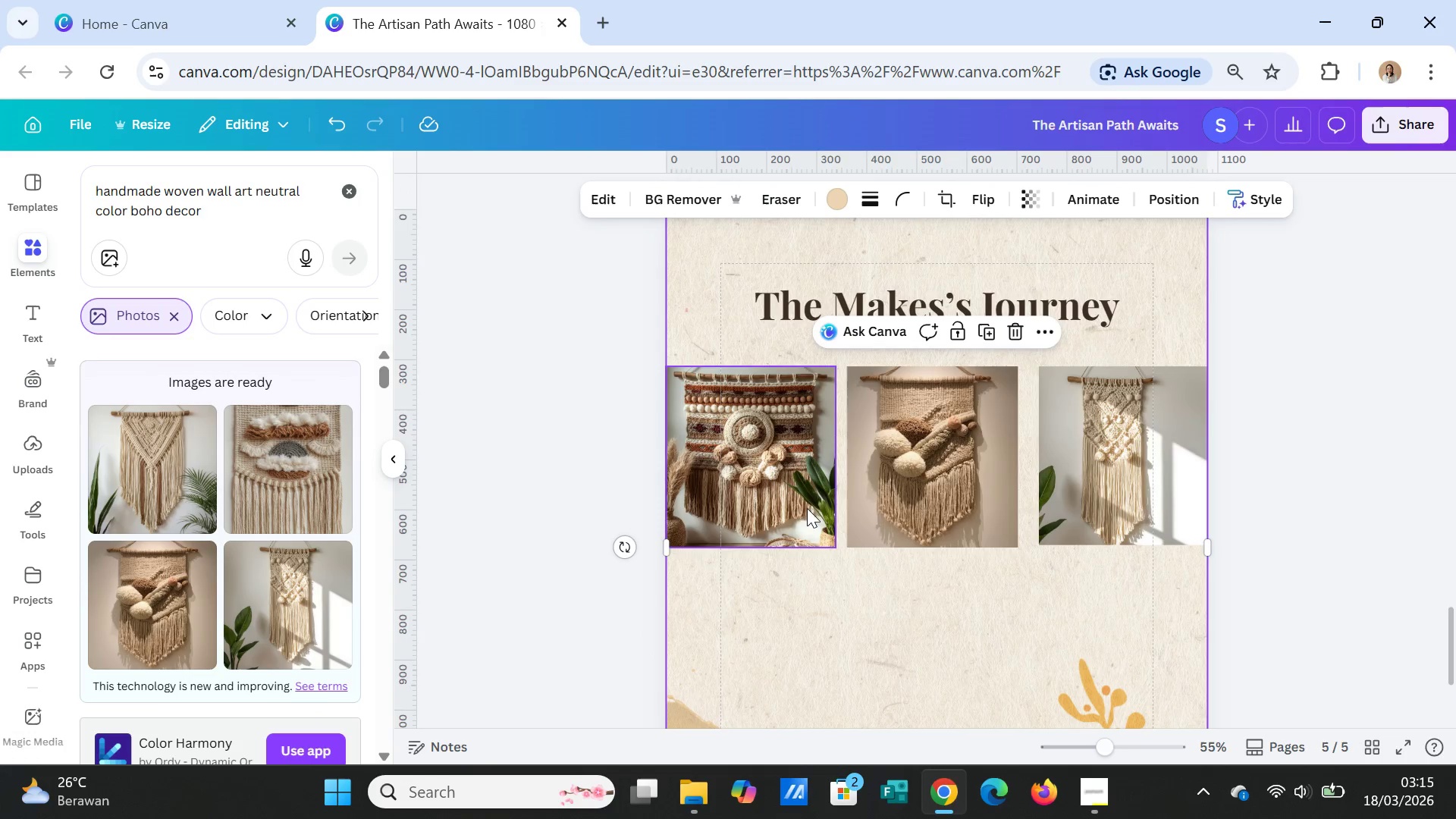 
left_click([798, 491])
 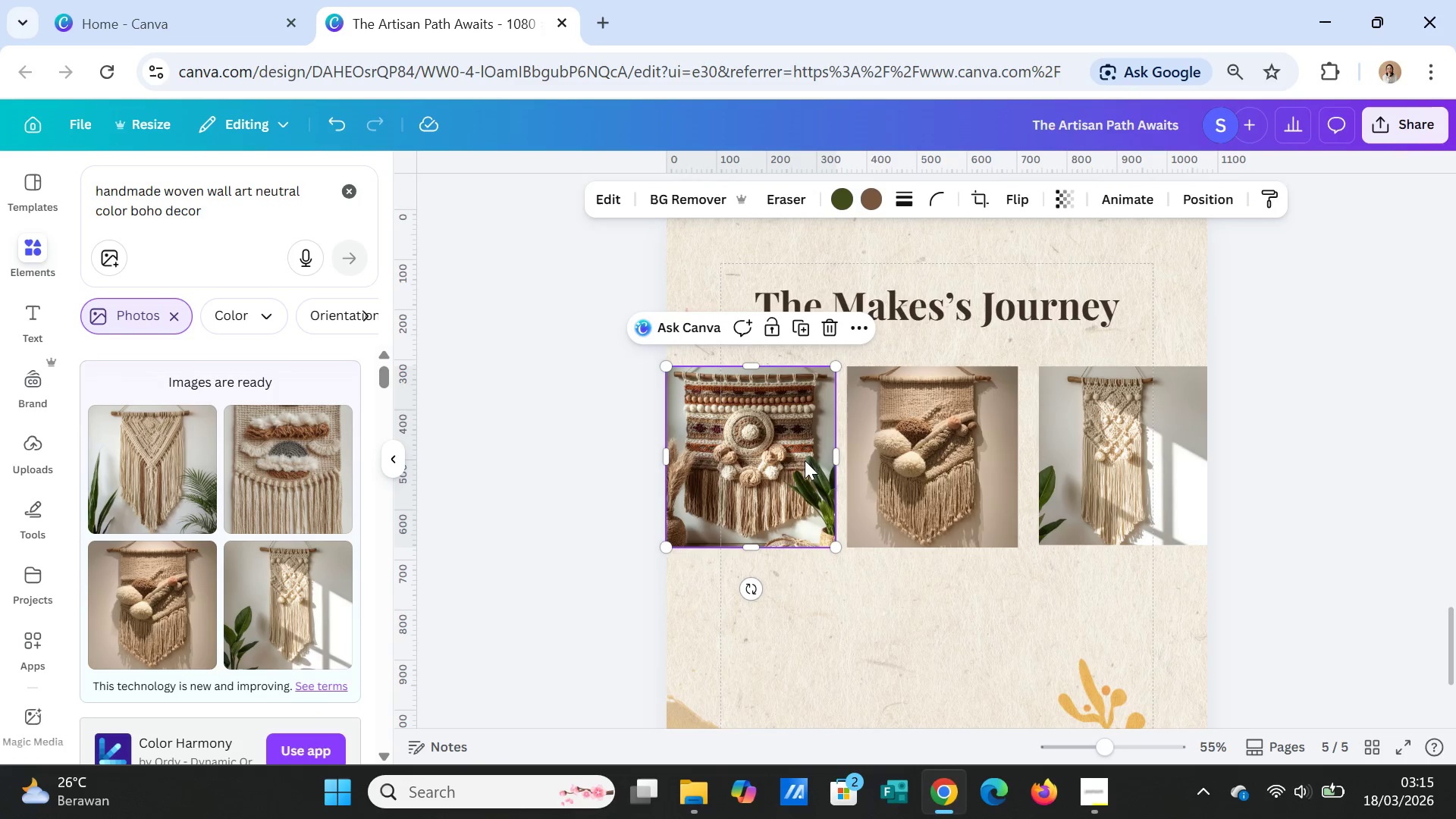 
left_click([1079, 462])
 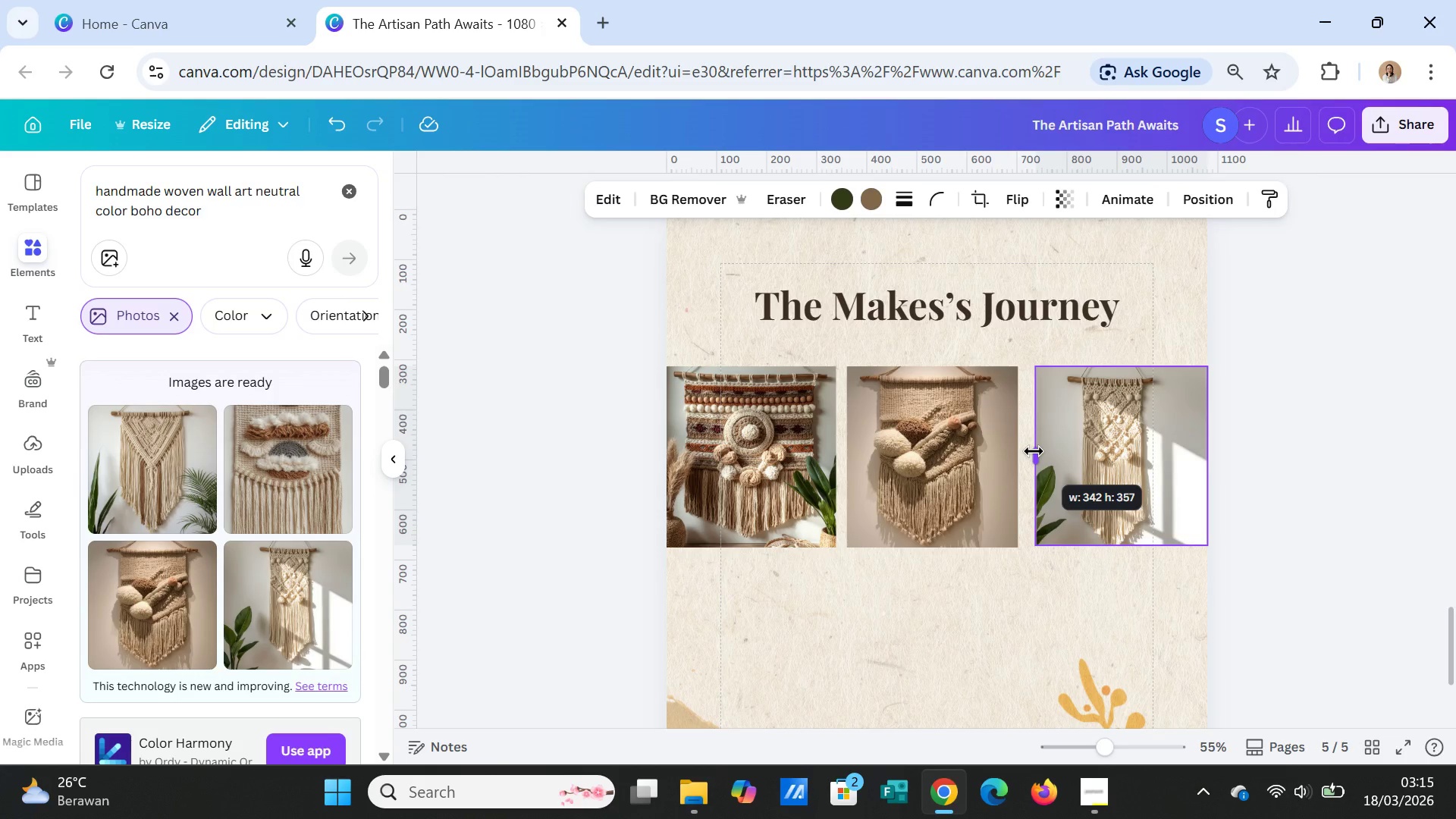 
wait(5.06)
 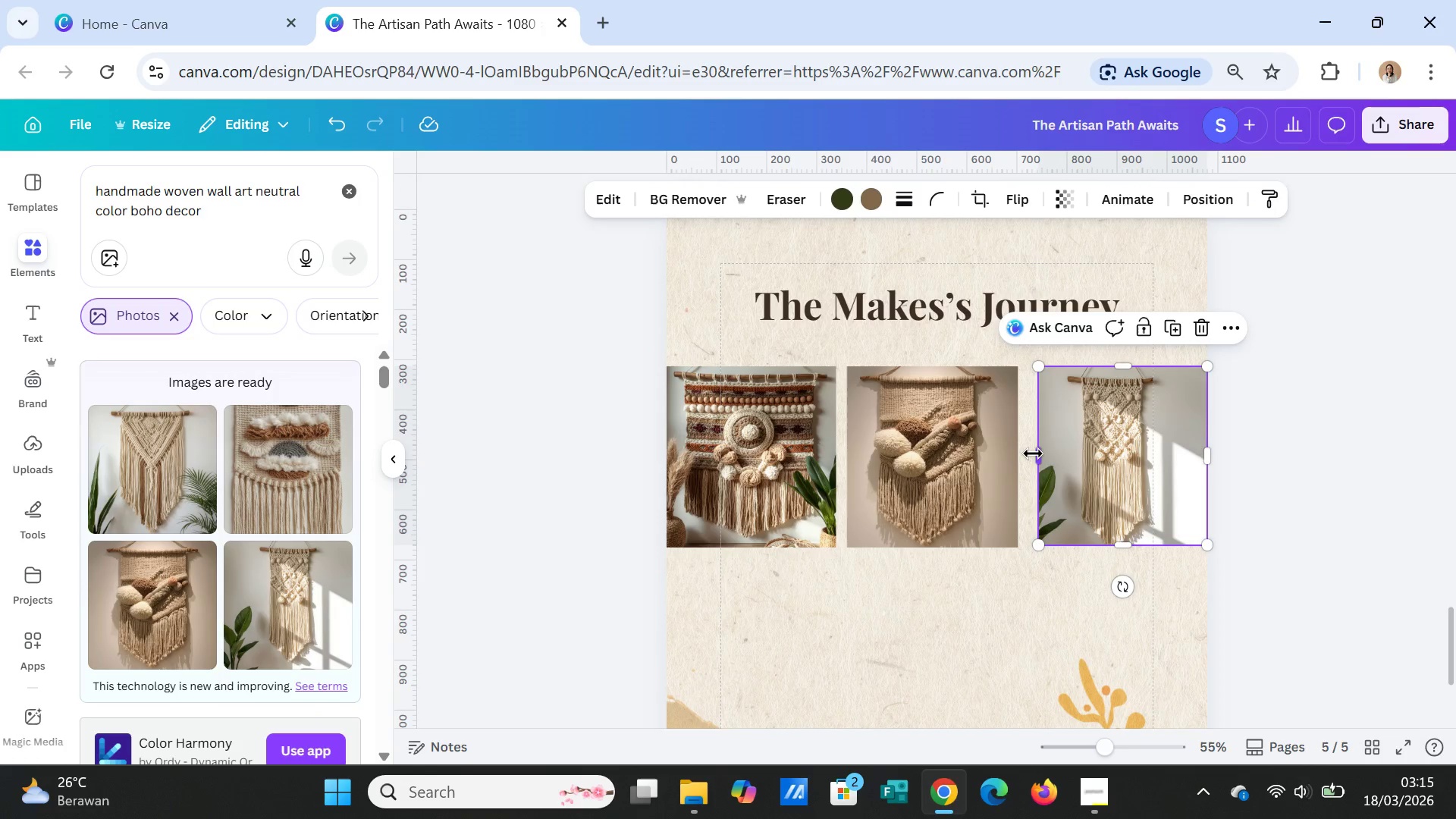 
left_click([975, 444])
 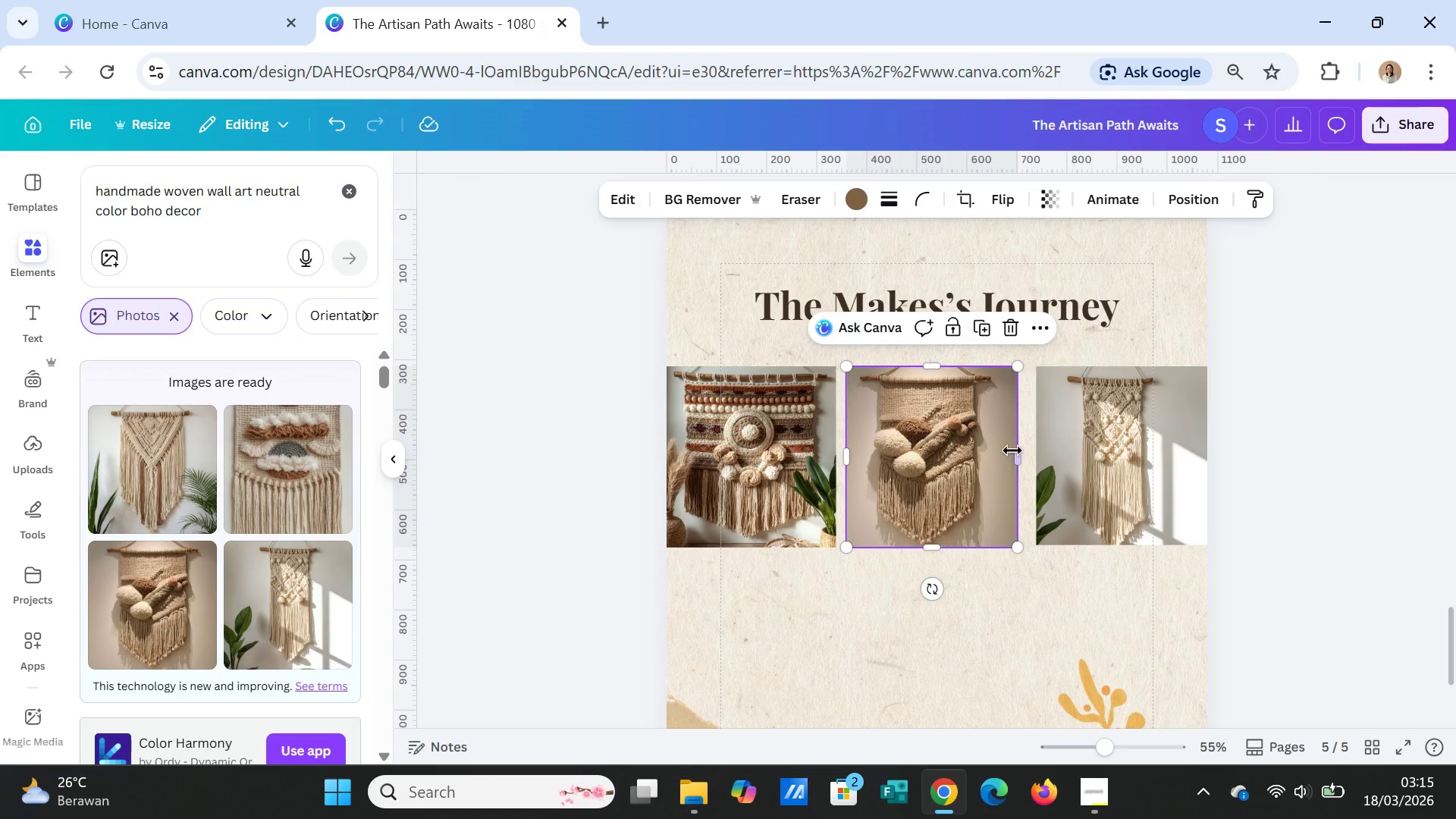 
left_click([1014, 451])
 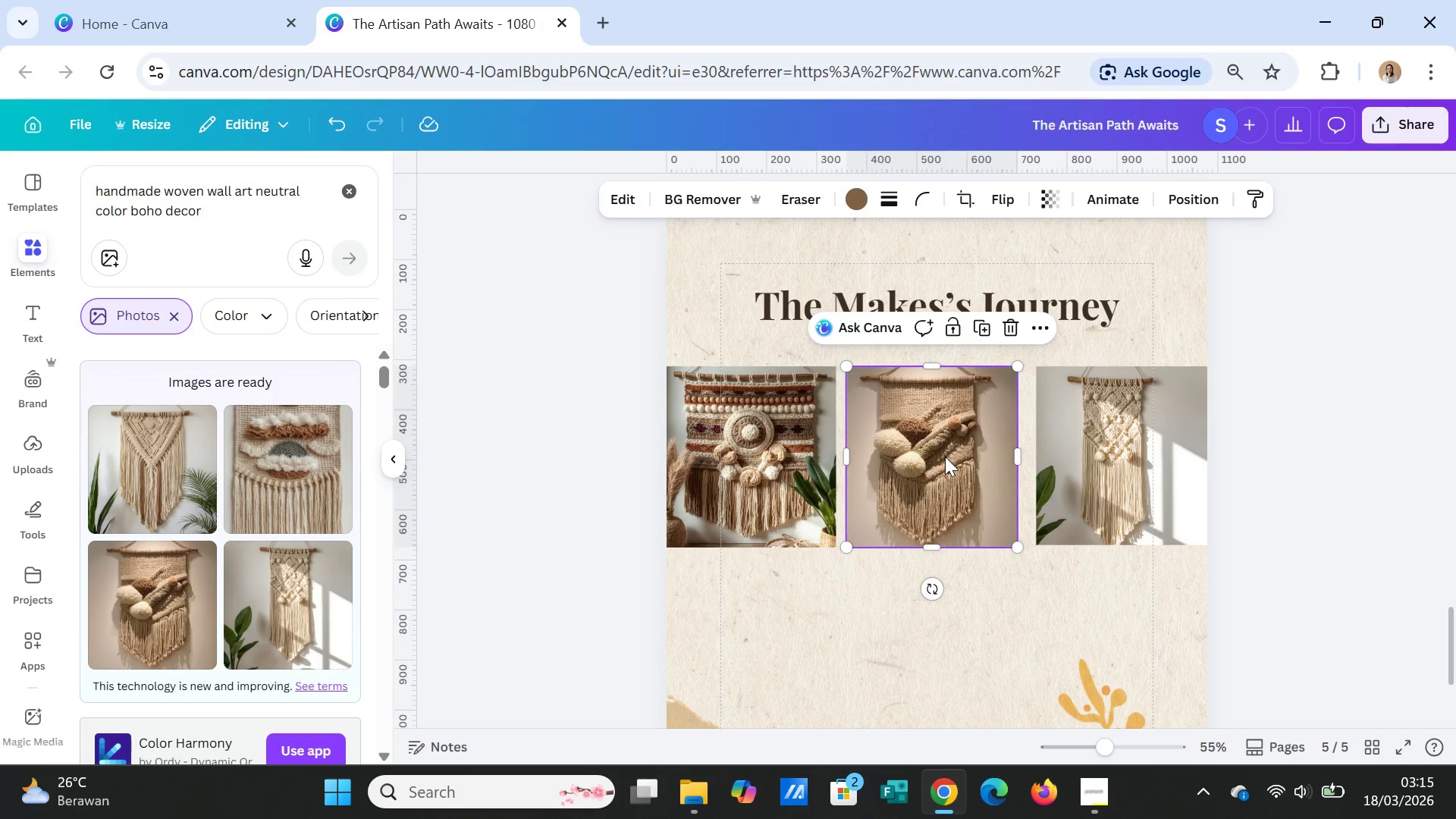 
left_click_drag(start_coordinate=[945, 457], to_coordinate=[950, 457])
 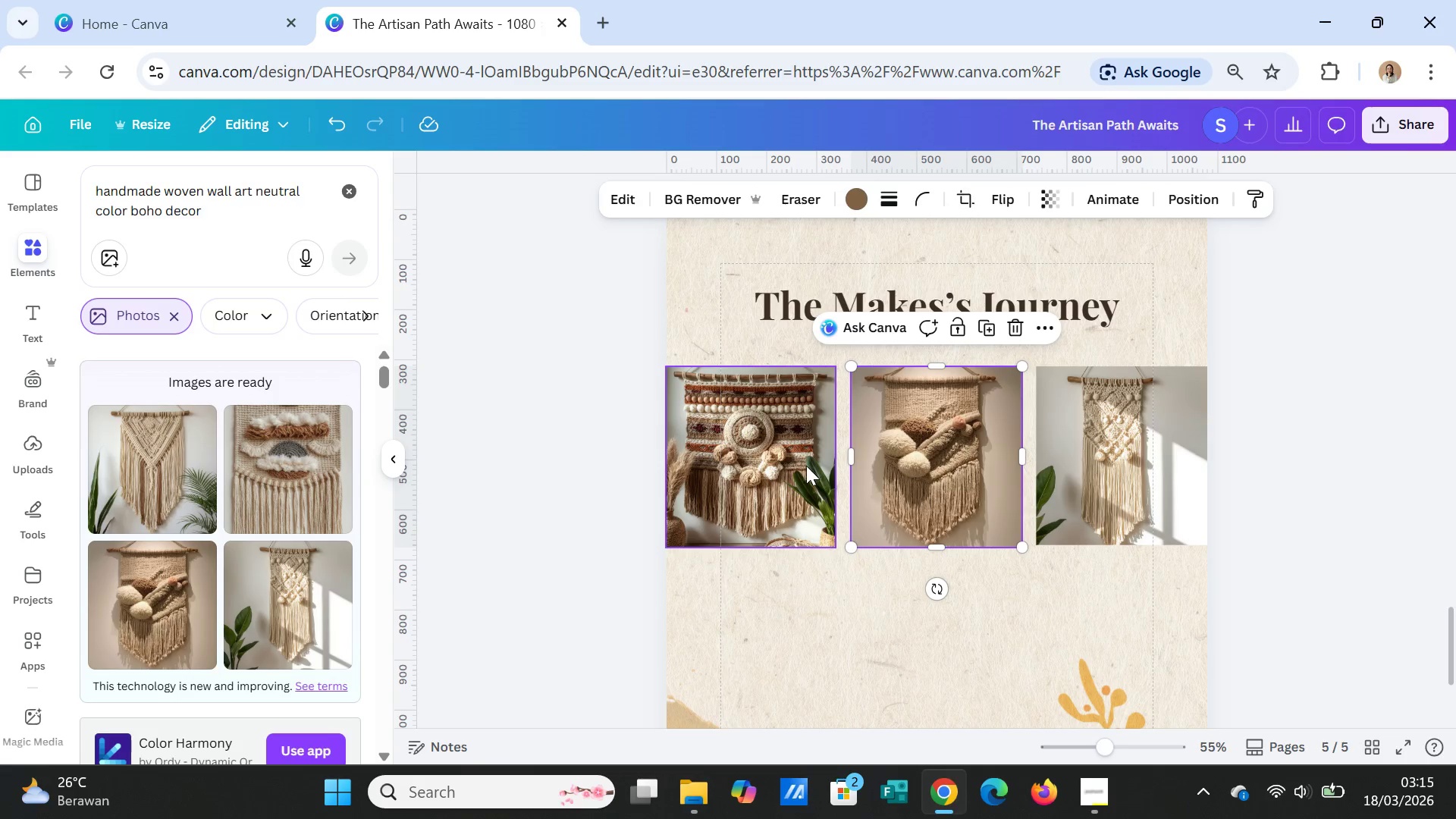 
left_click([806, 466])
 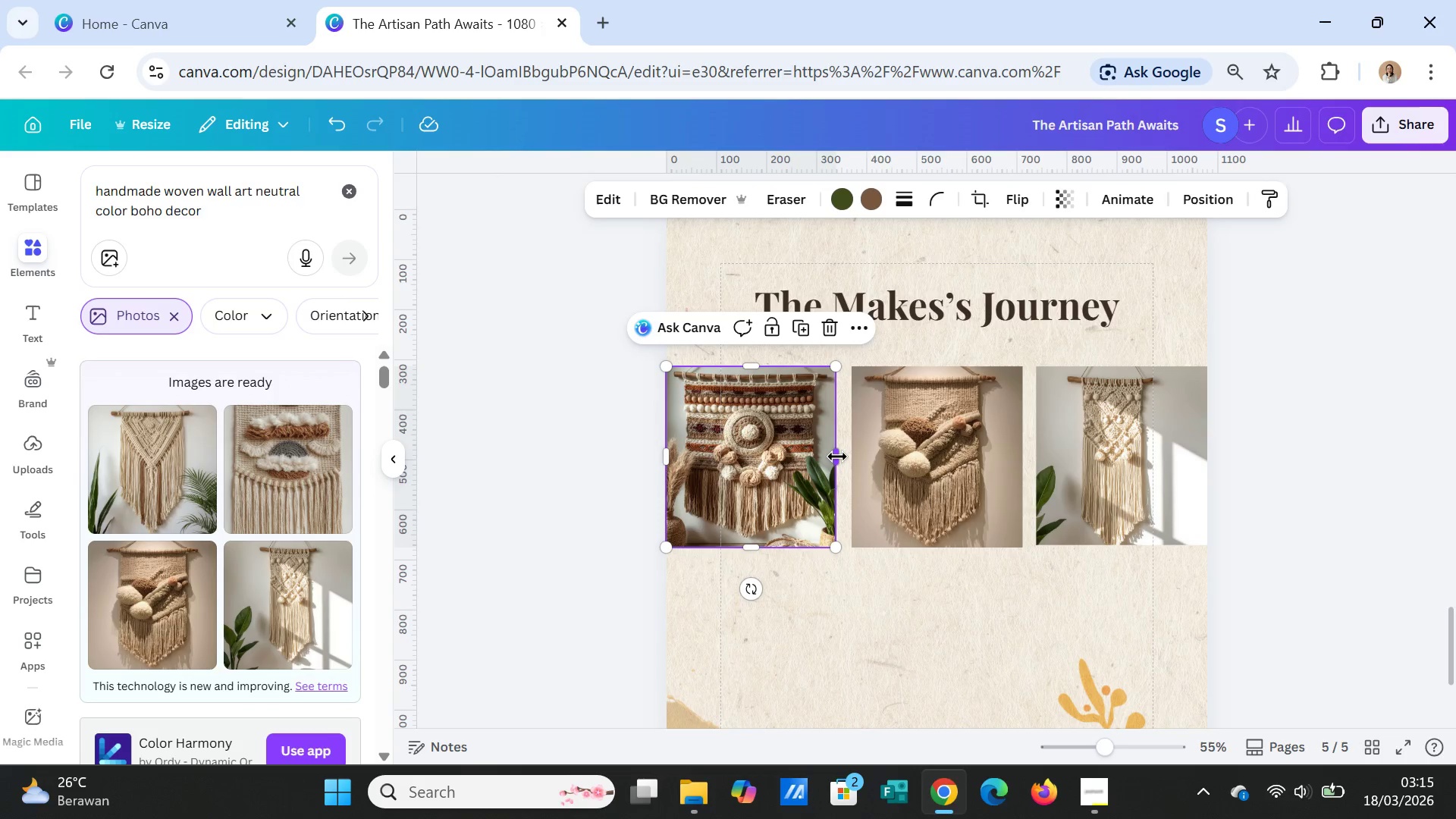 
left_click_drag(start_coordinate=[837, 457], to_coordinate=[843, 456])
 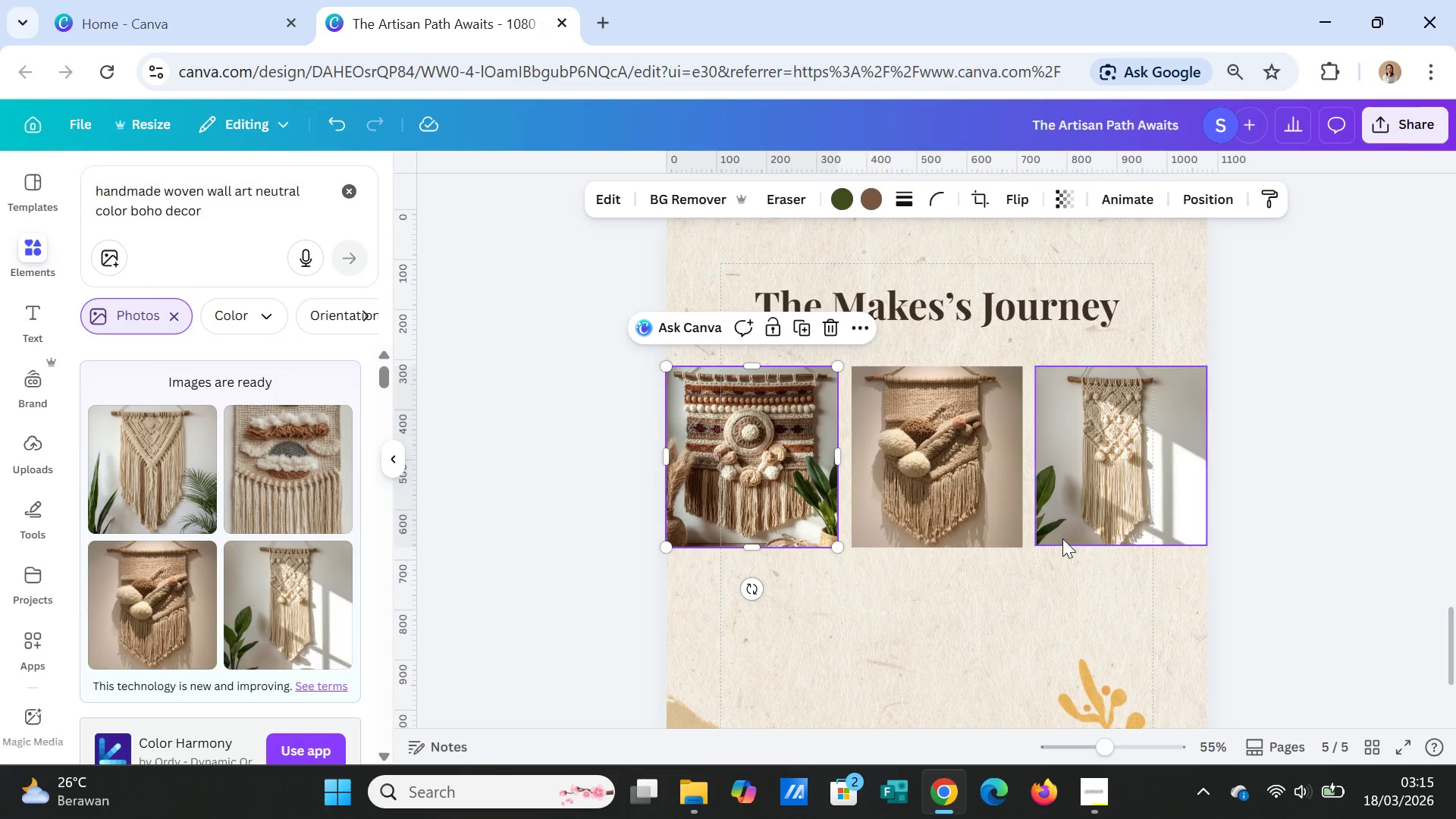 
left_click([965, 484])
 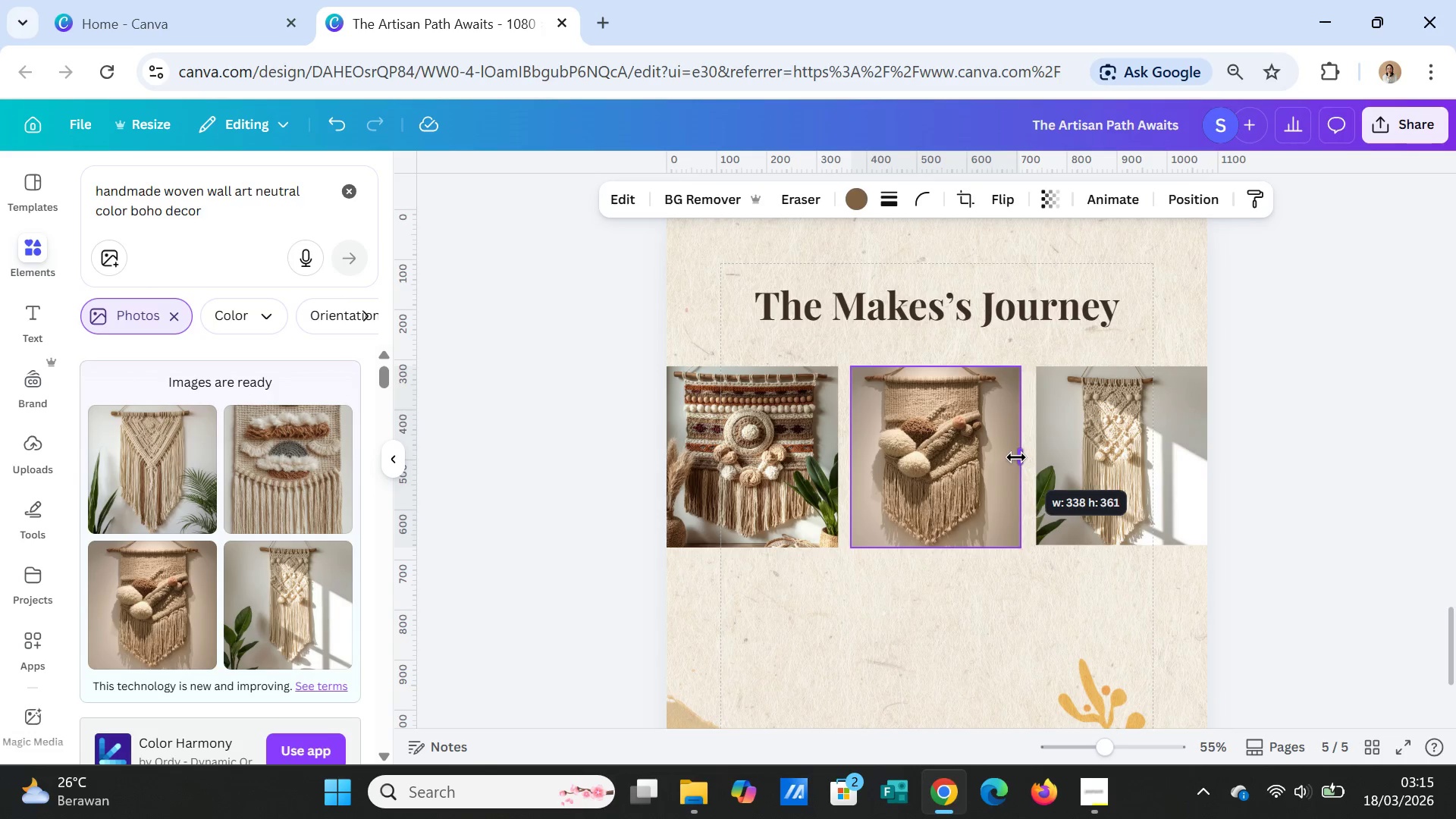 
wait(14.05)
 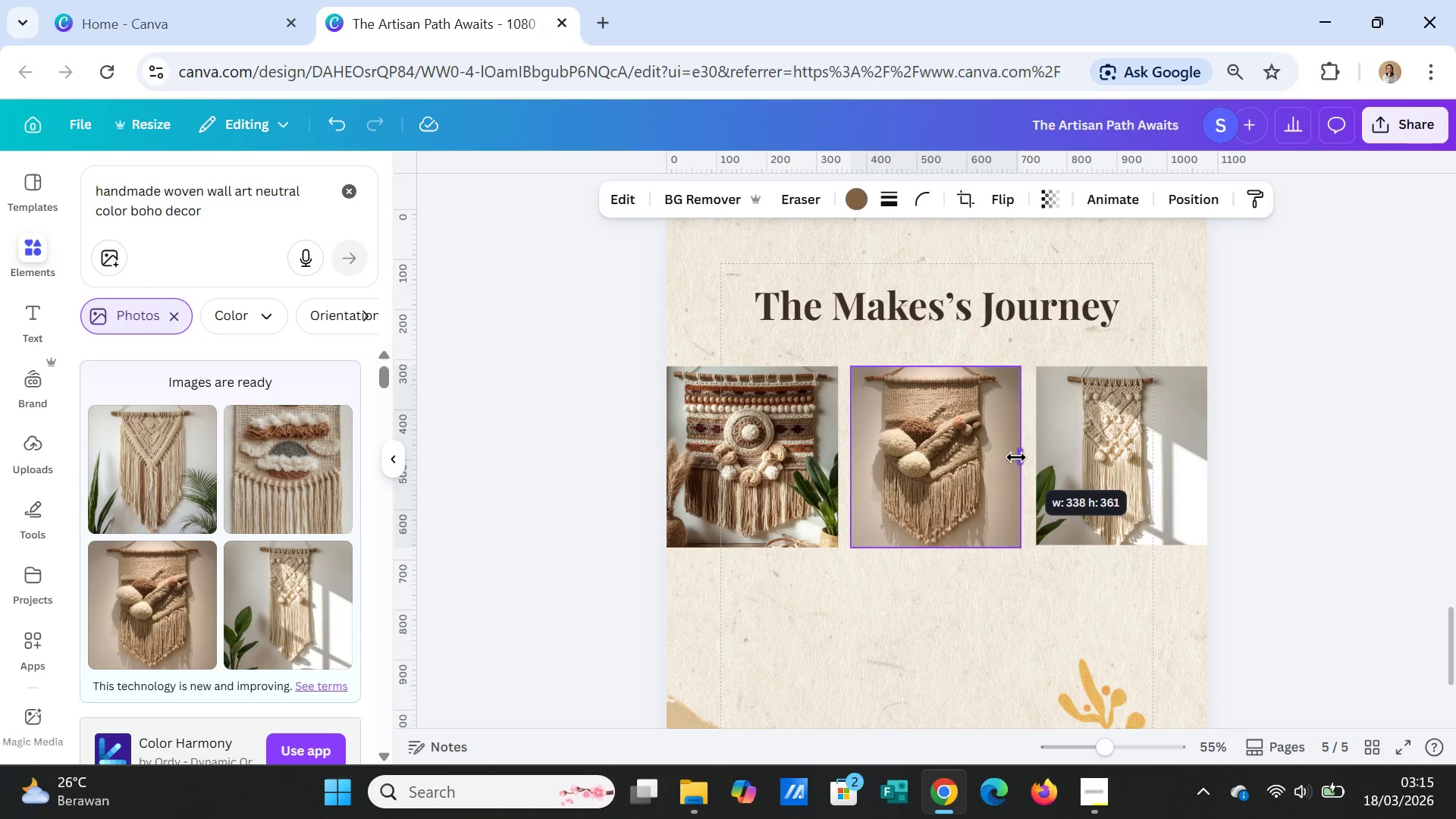 
left_click([1018, 457])
 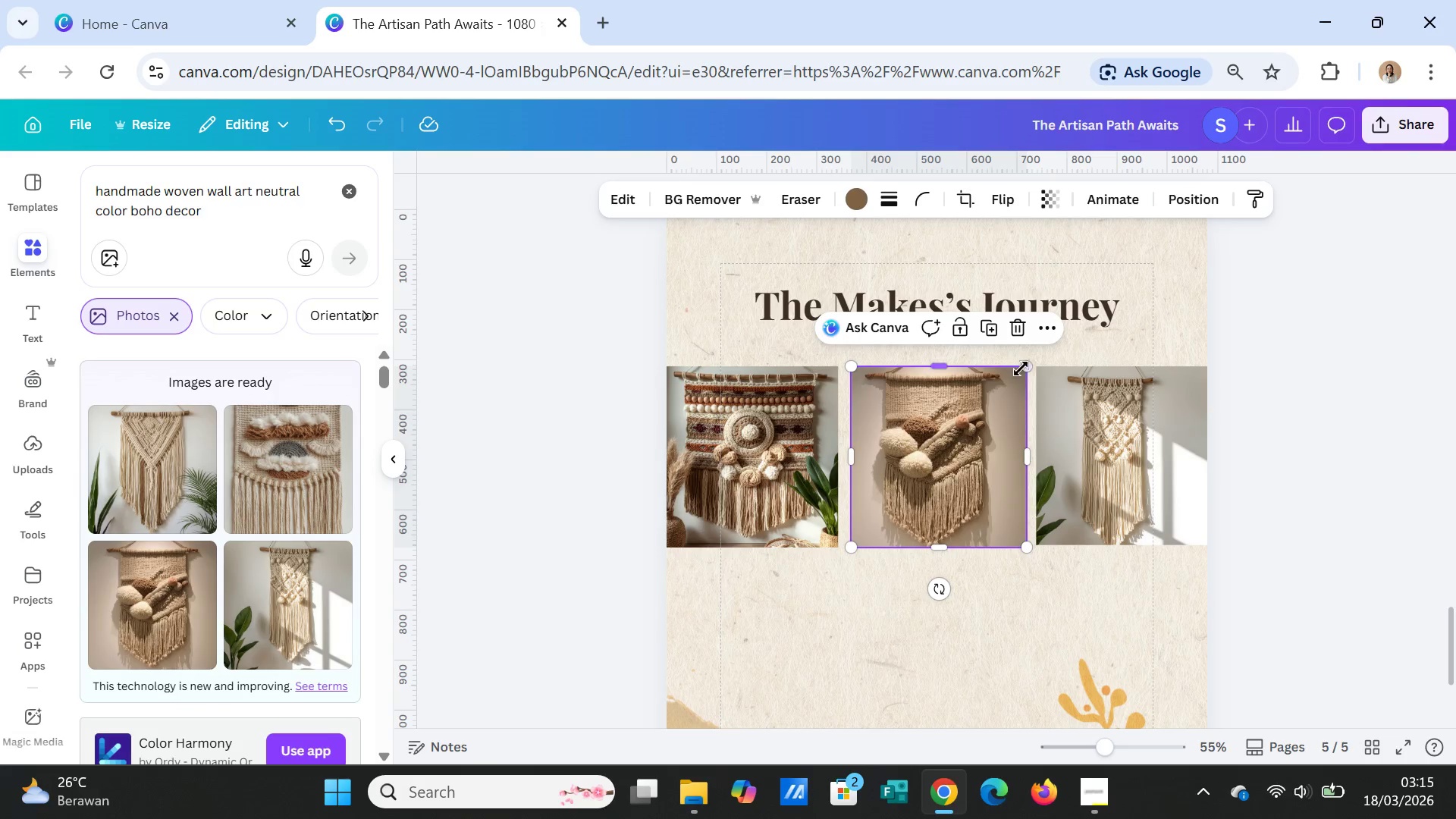 
left_click_drag(start_coordinate=[1025, 369], to_coordinate=[1014, 372])
 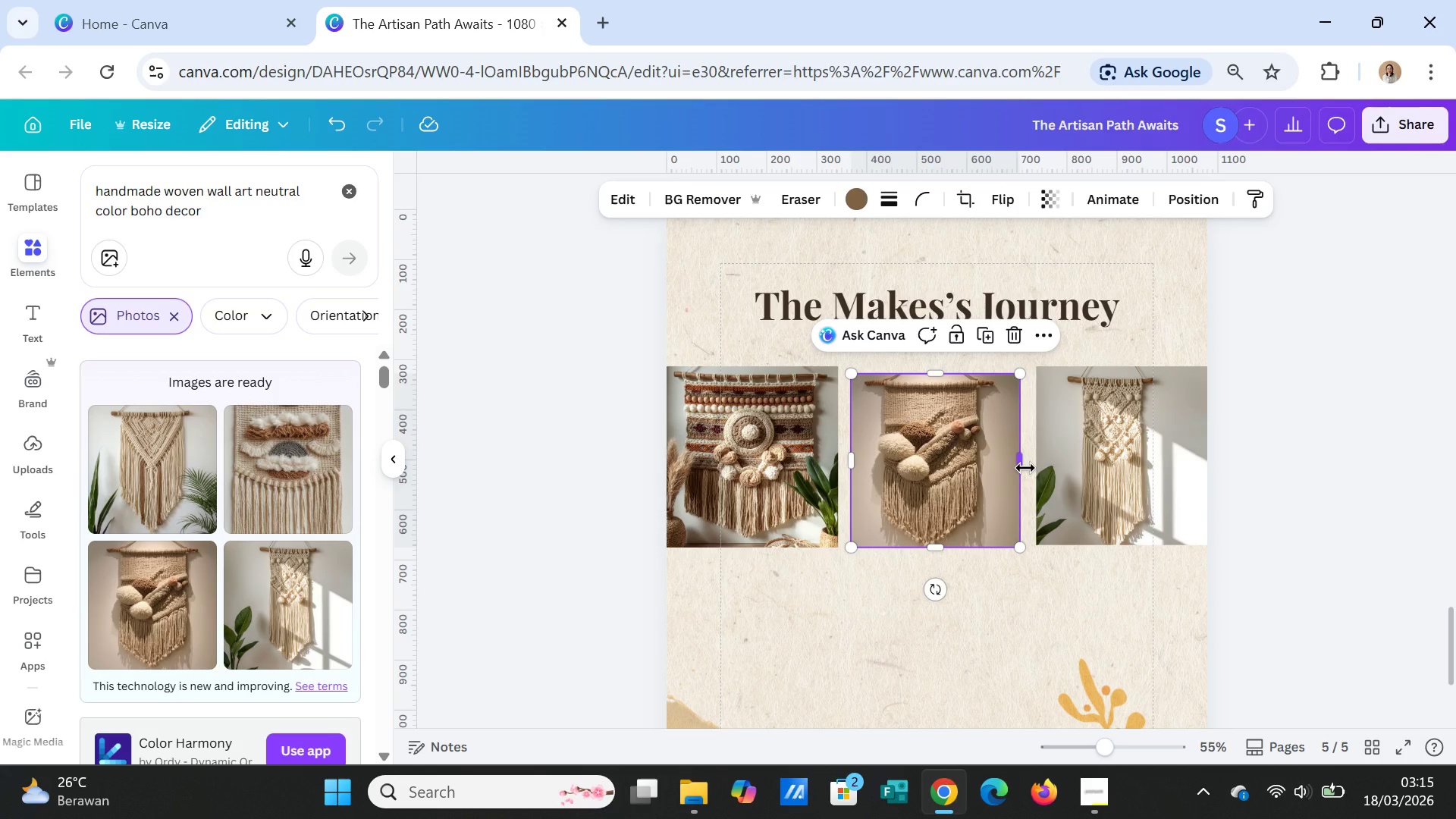 
left_click_drag(start_coordinate=[1025, 468], to_coordinate=[1026, 463])
 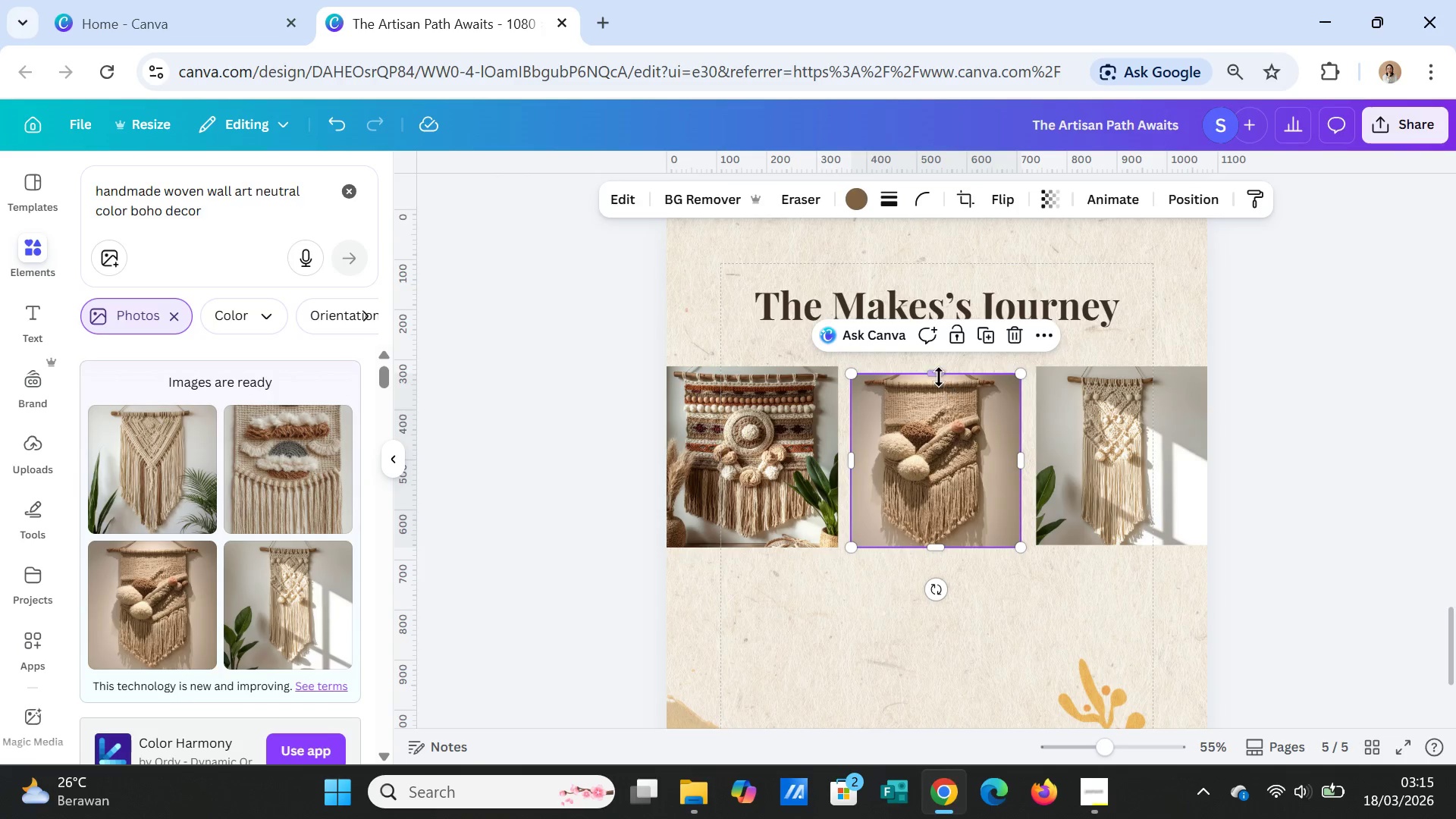 
left_click_drag(start_coordinate=[939, 377], to_coordinate=[937, 367])
 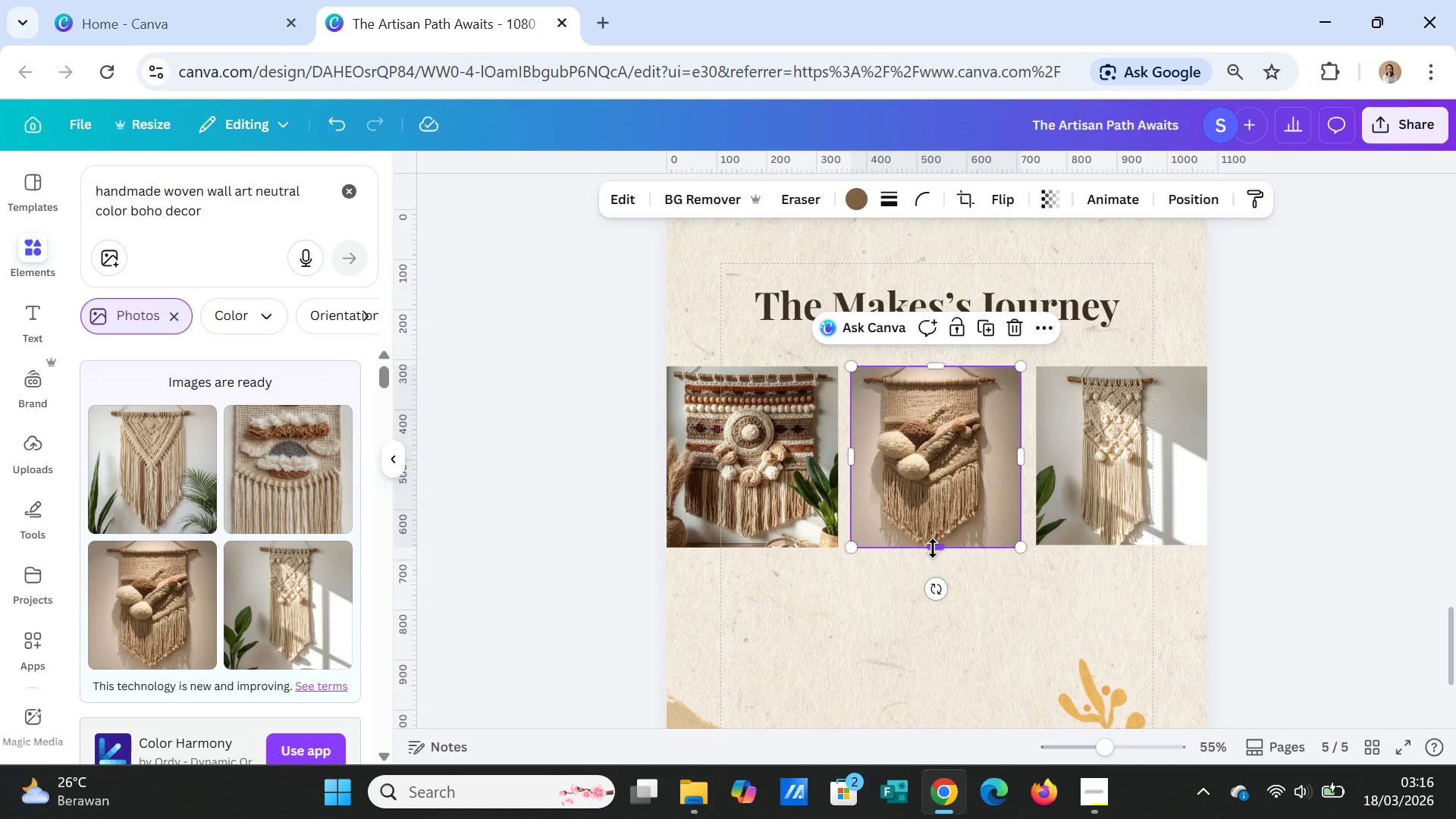 
left_click([933, 548])
 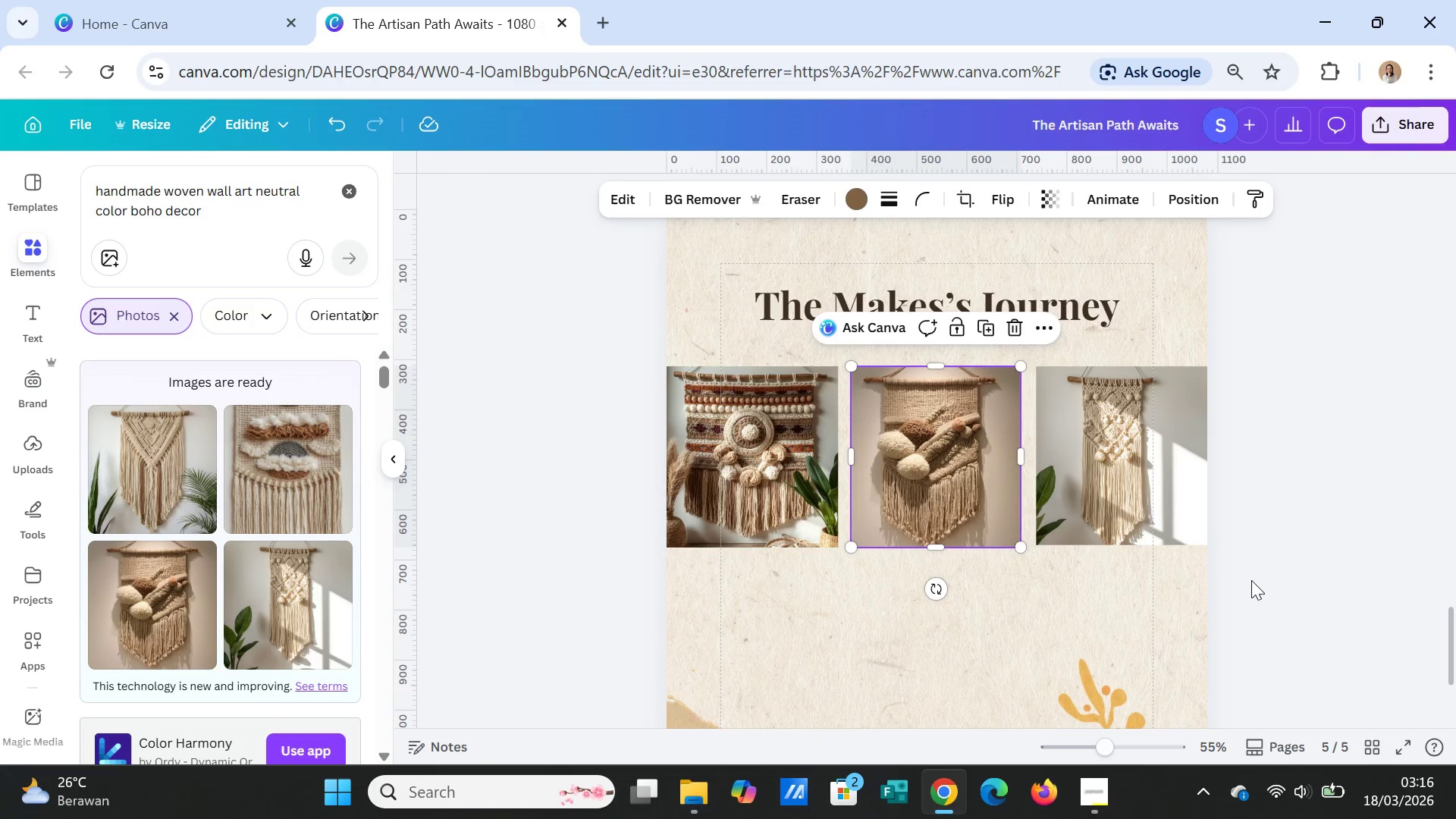 
left_click([1251, 580])
 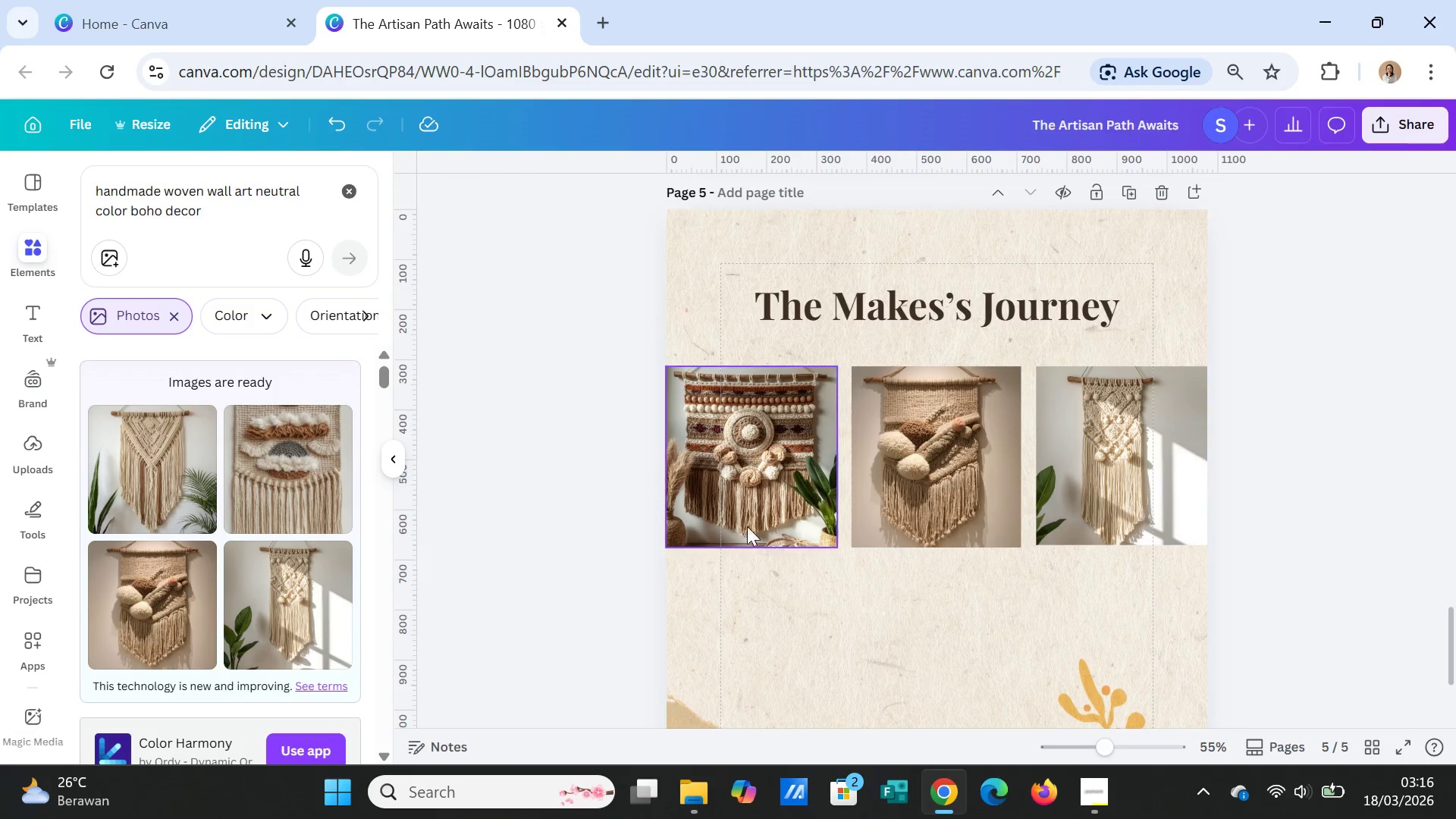 
left_click([723, 476])
 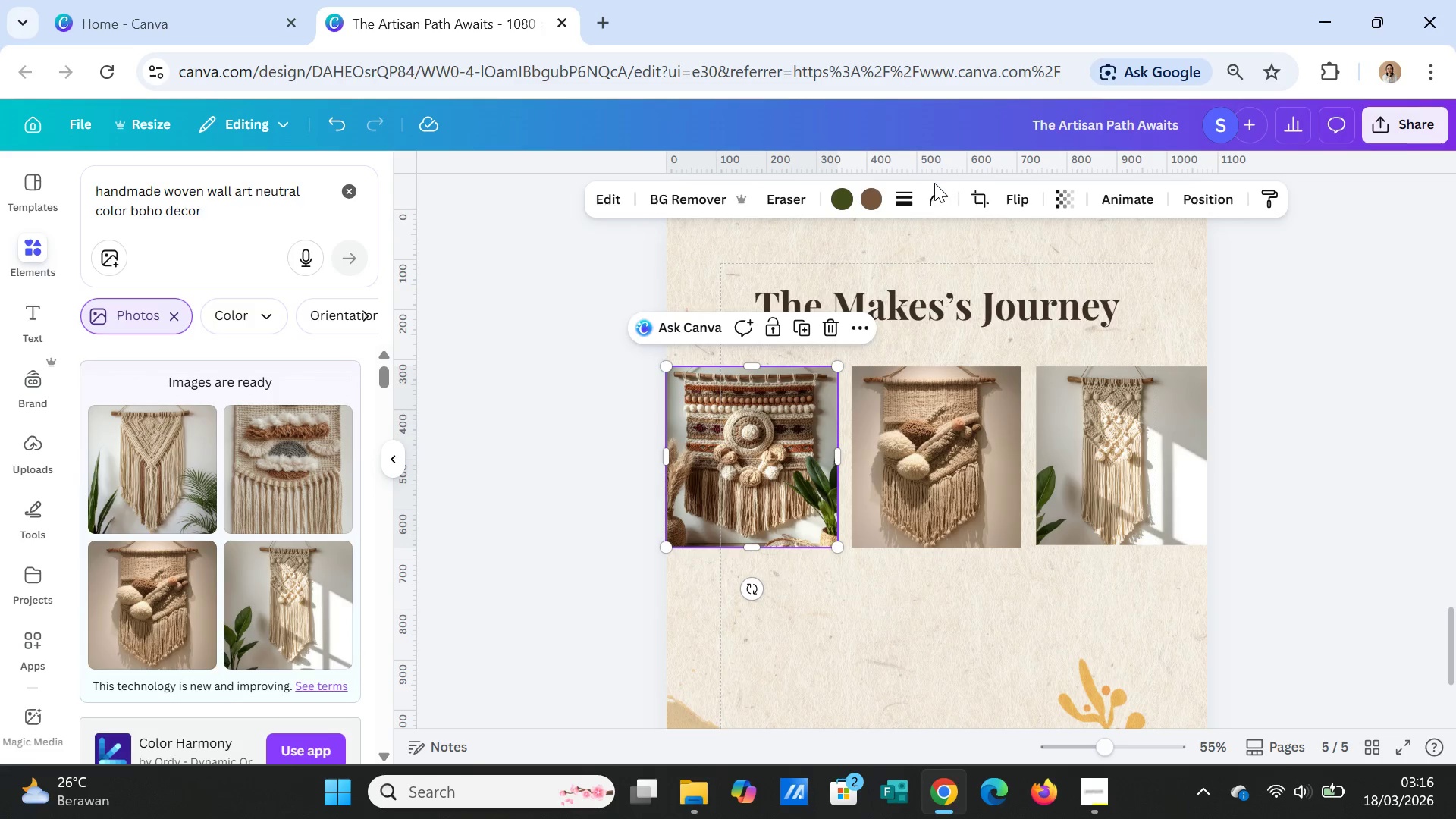 
left_click([935, 196])
 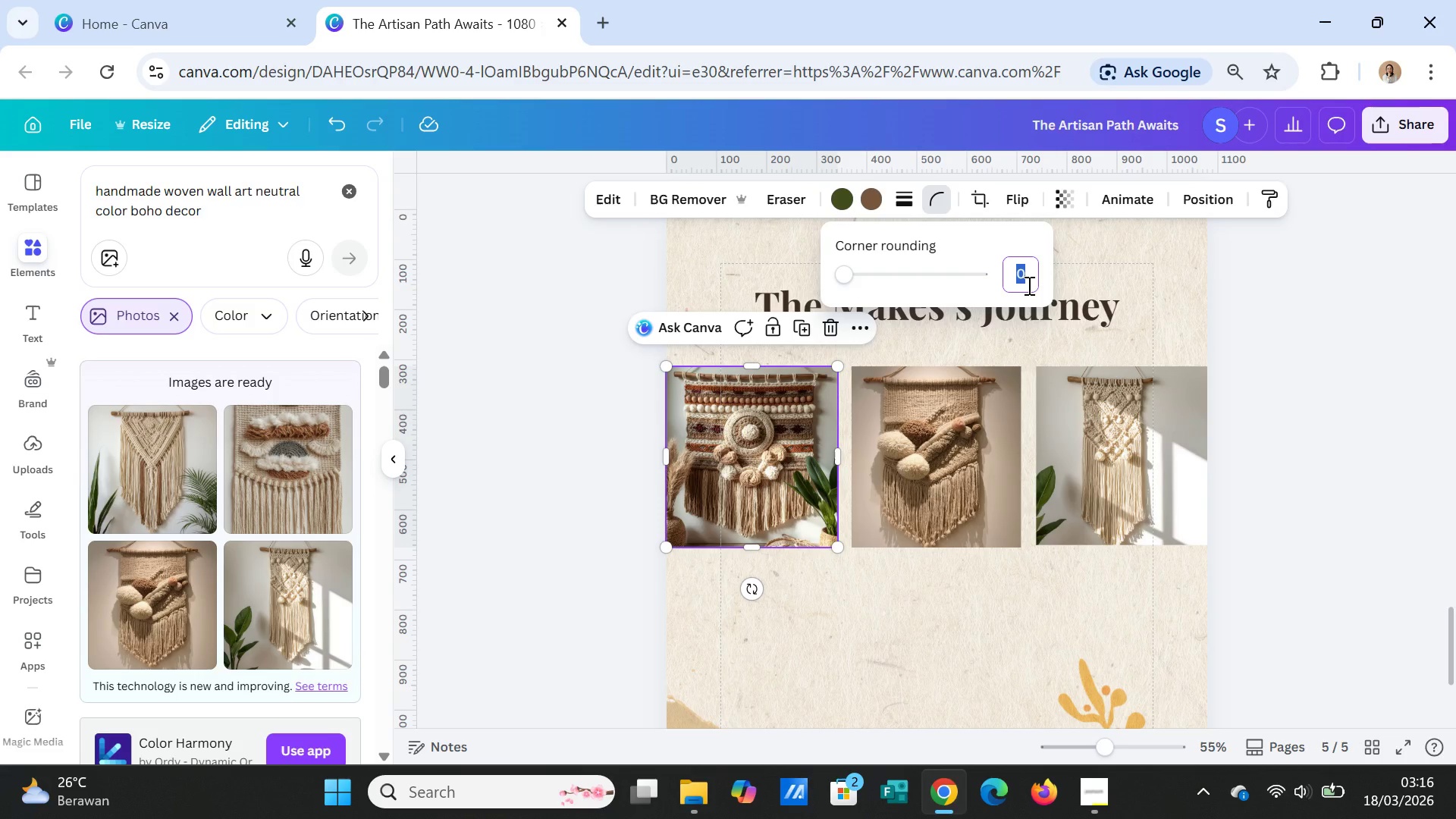 
type(27)
 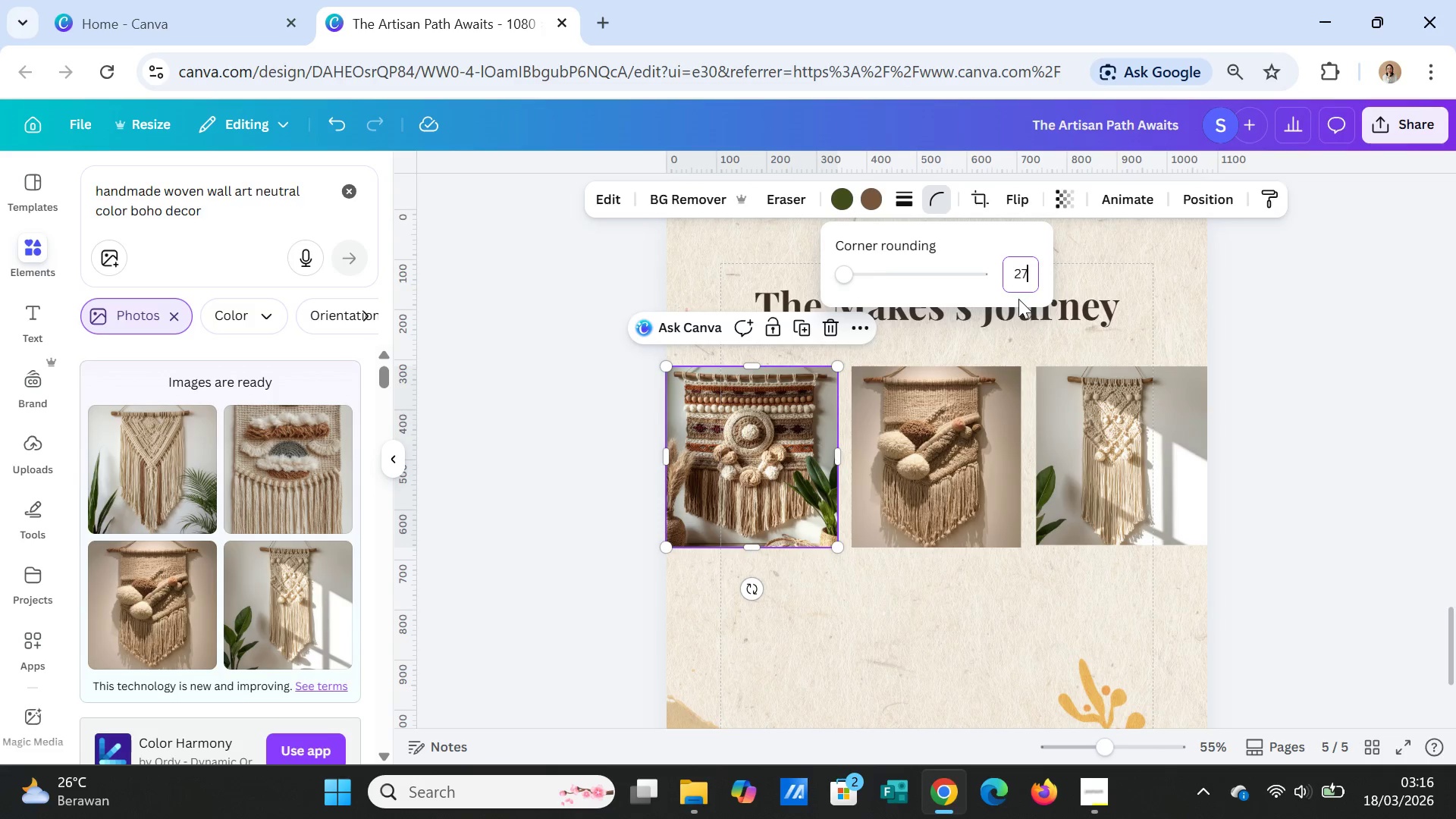 
key(Enter)
 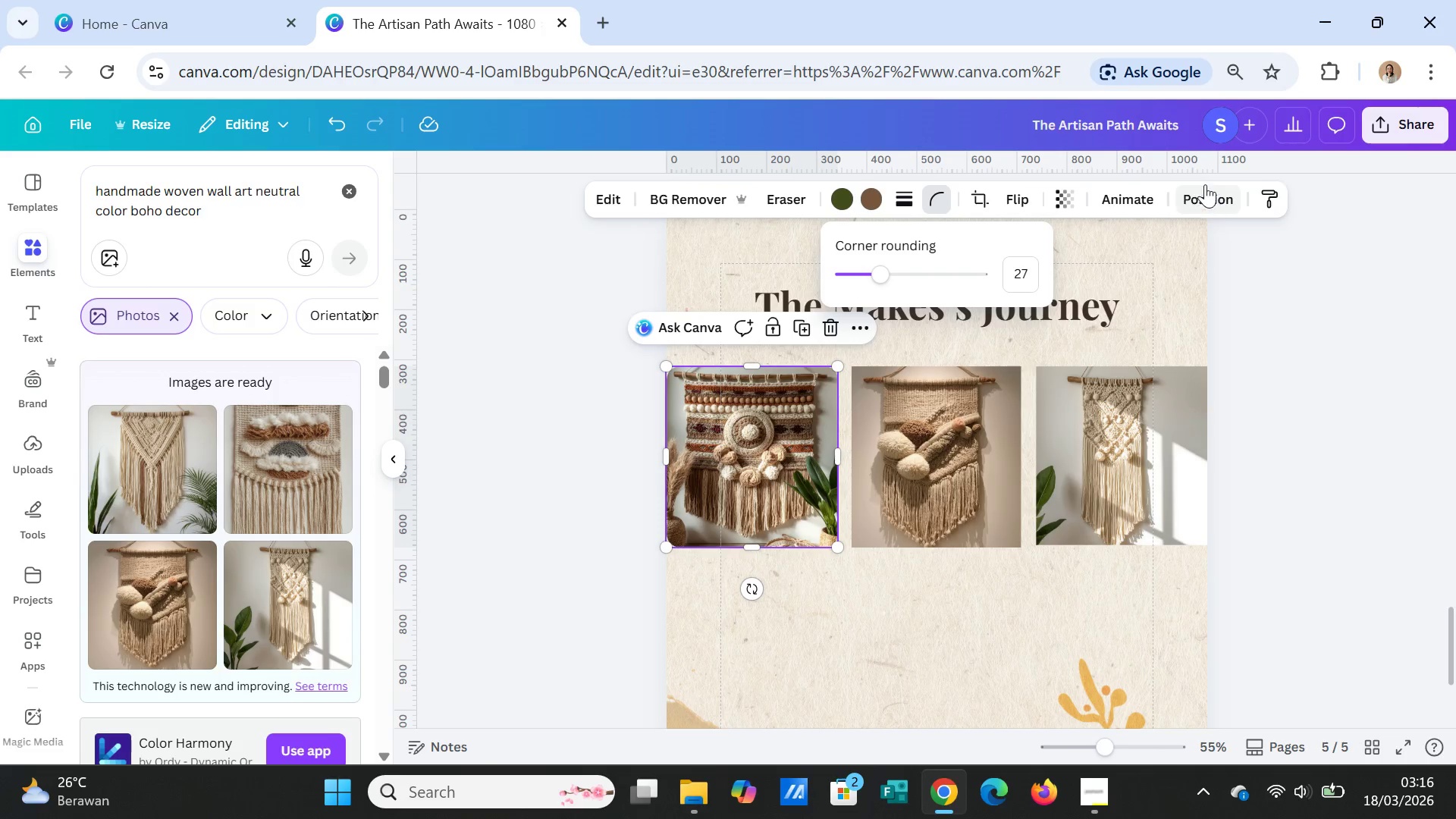 
left_click([1269, 193])
 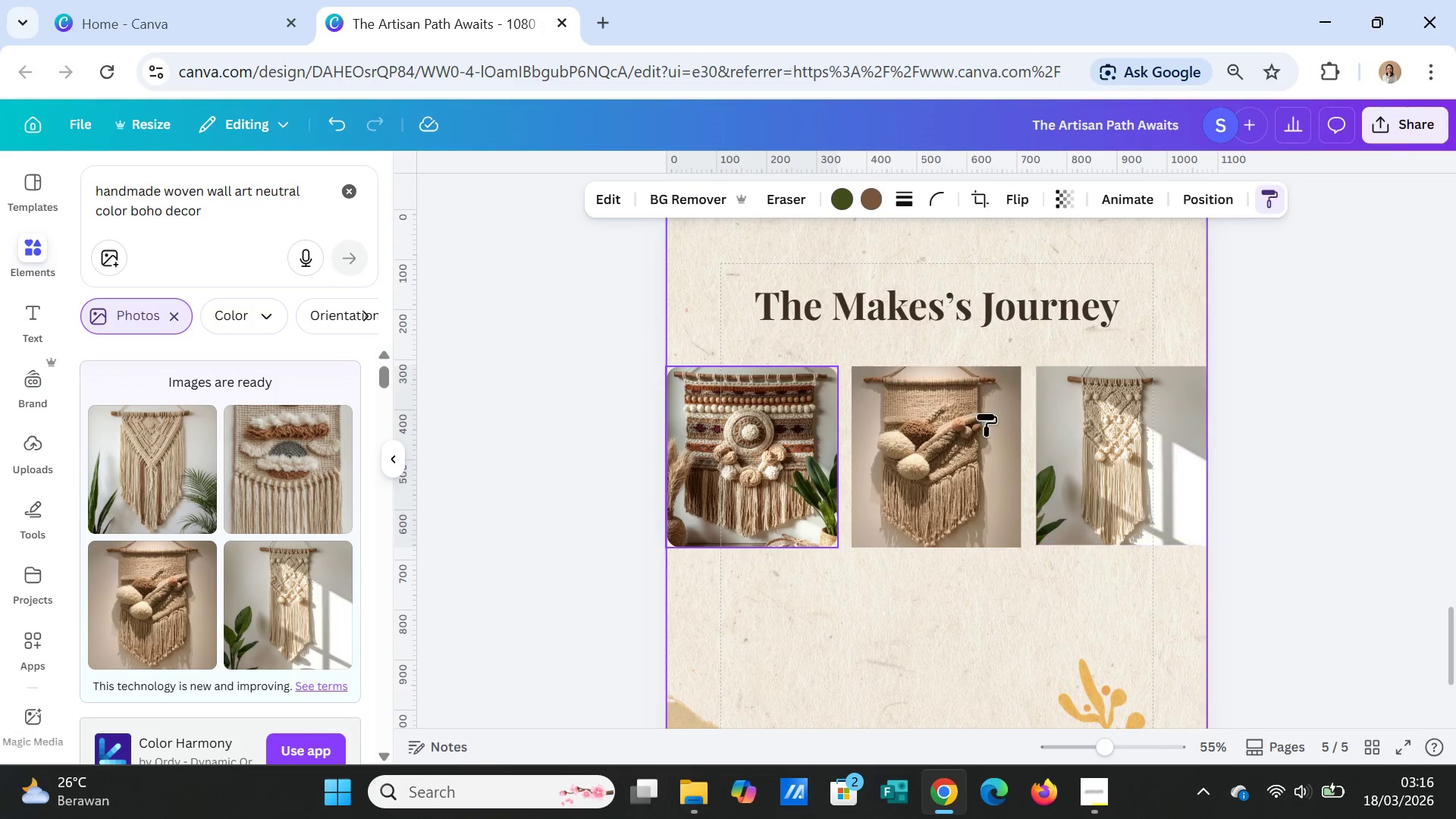 
left_click([971, 419])
 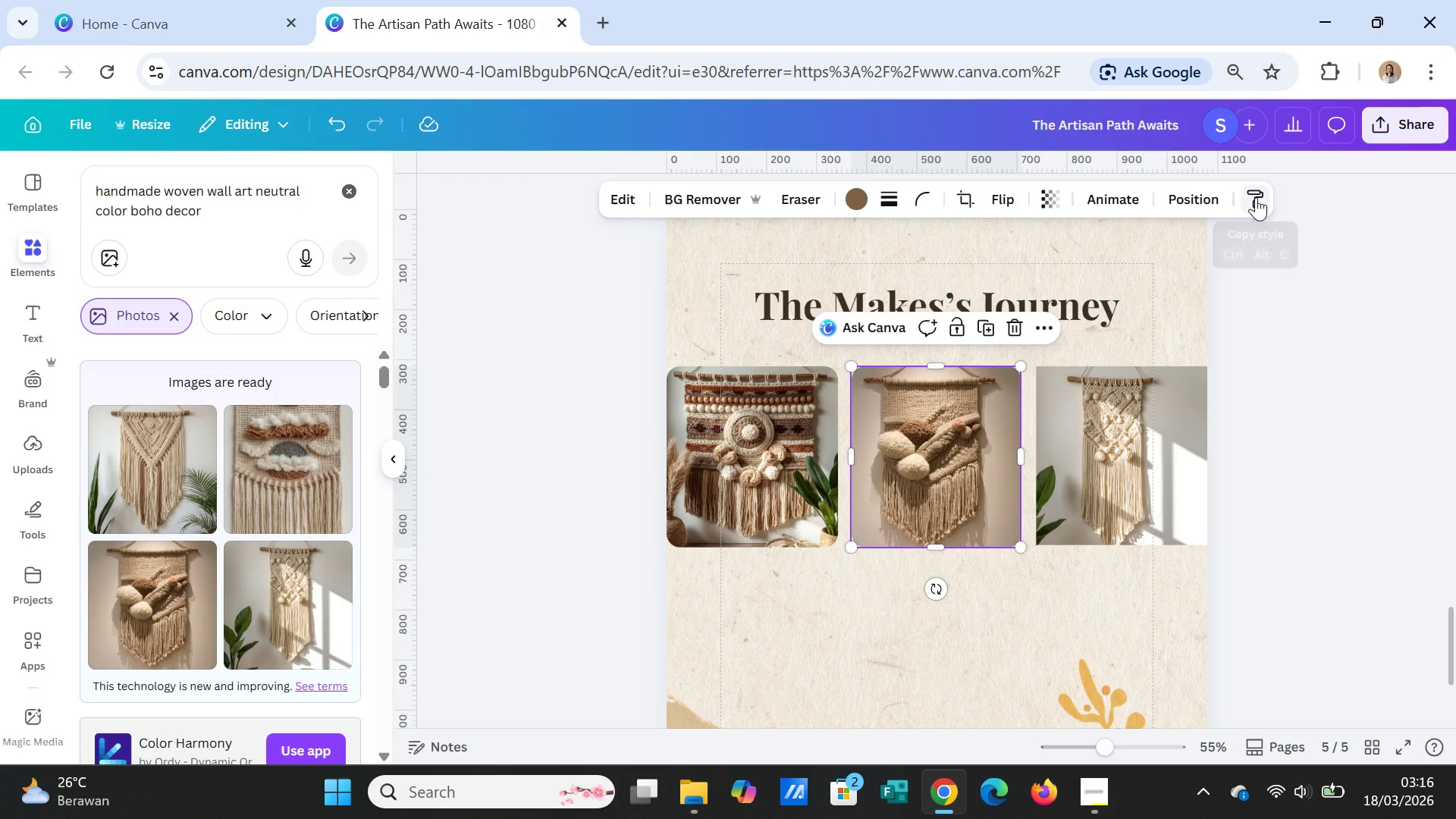 
left_click([1256, 195])
 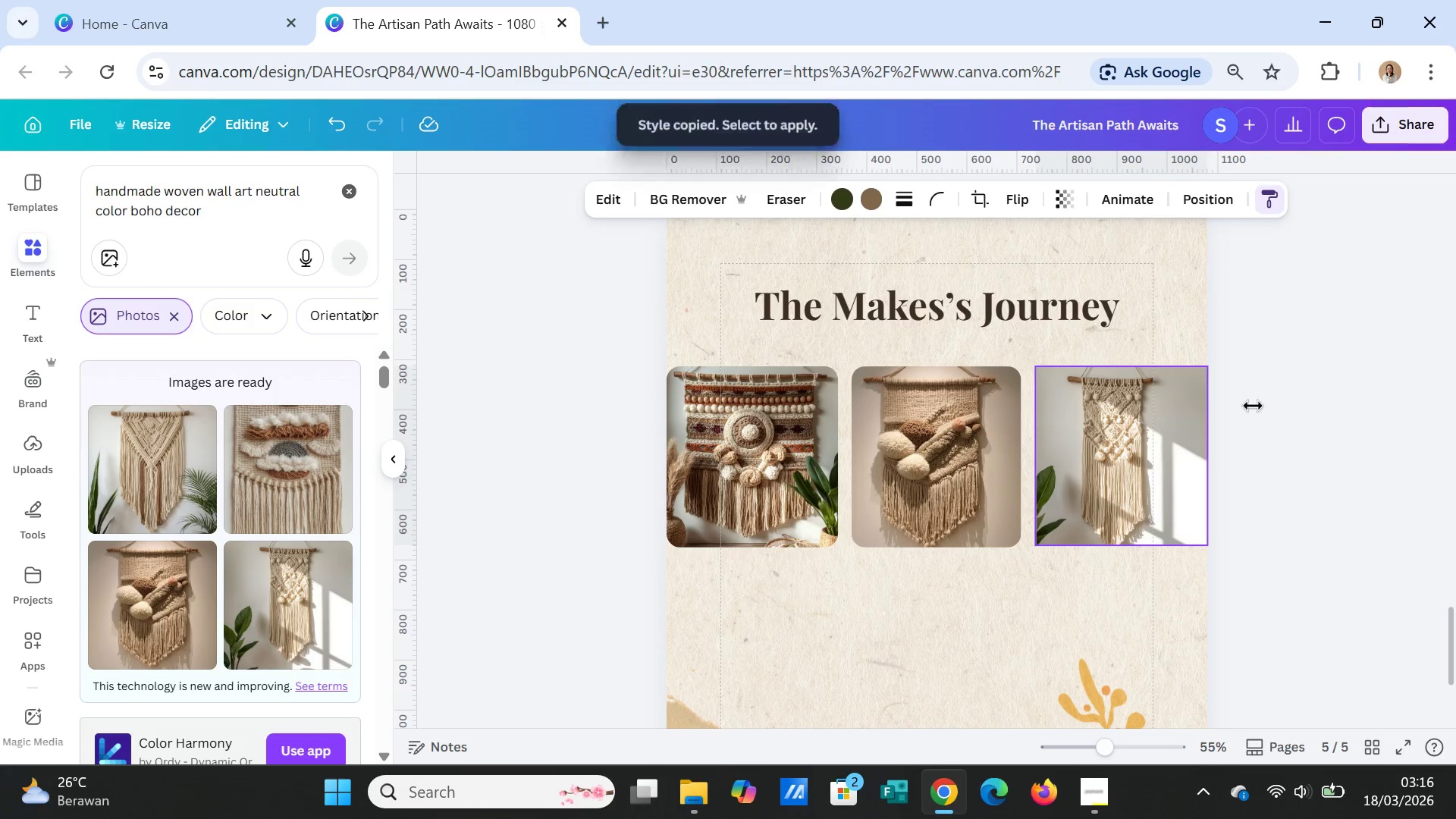 
left_click([1304, 410])
 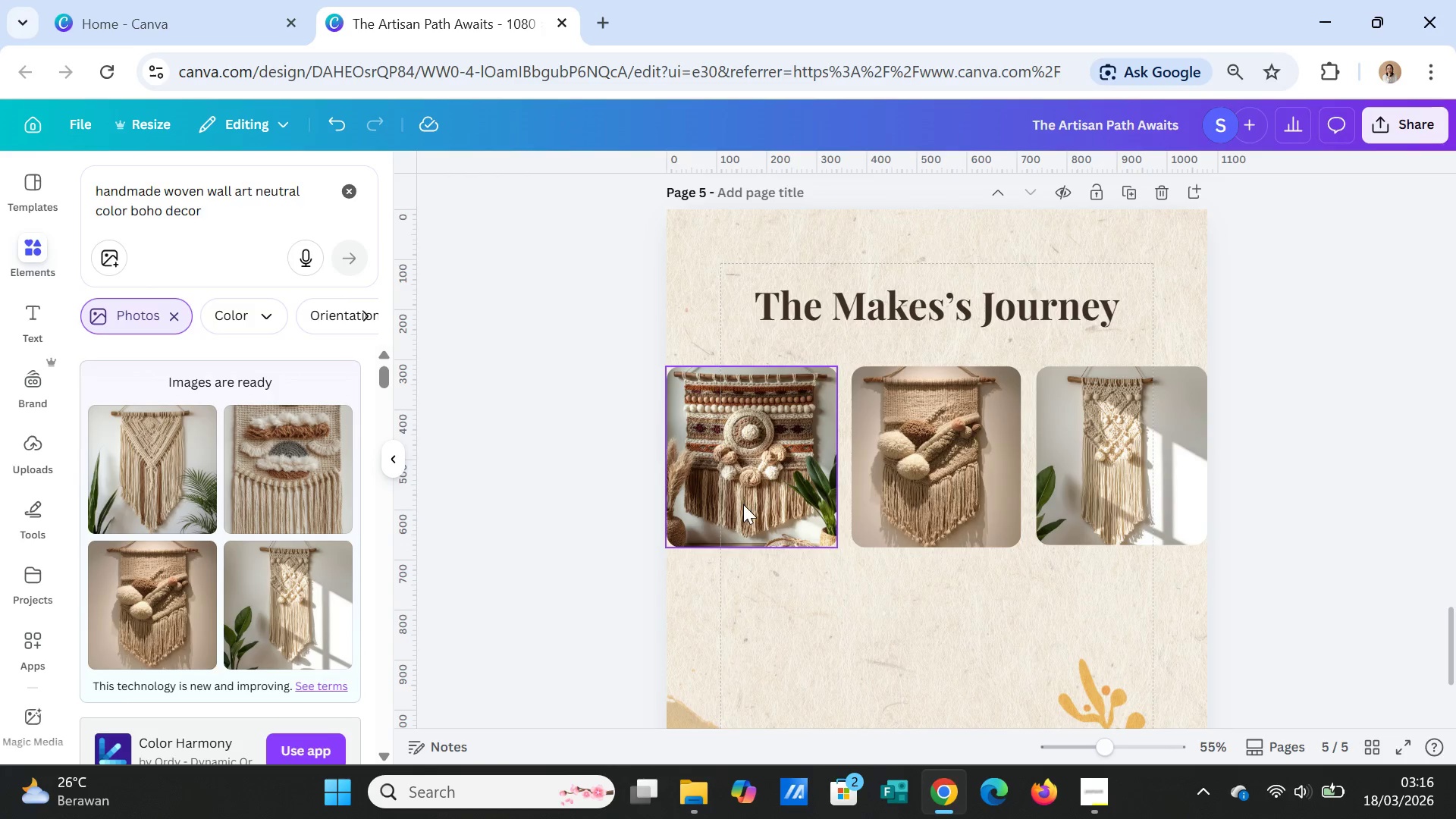 
left_click([768, 481])
 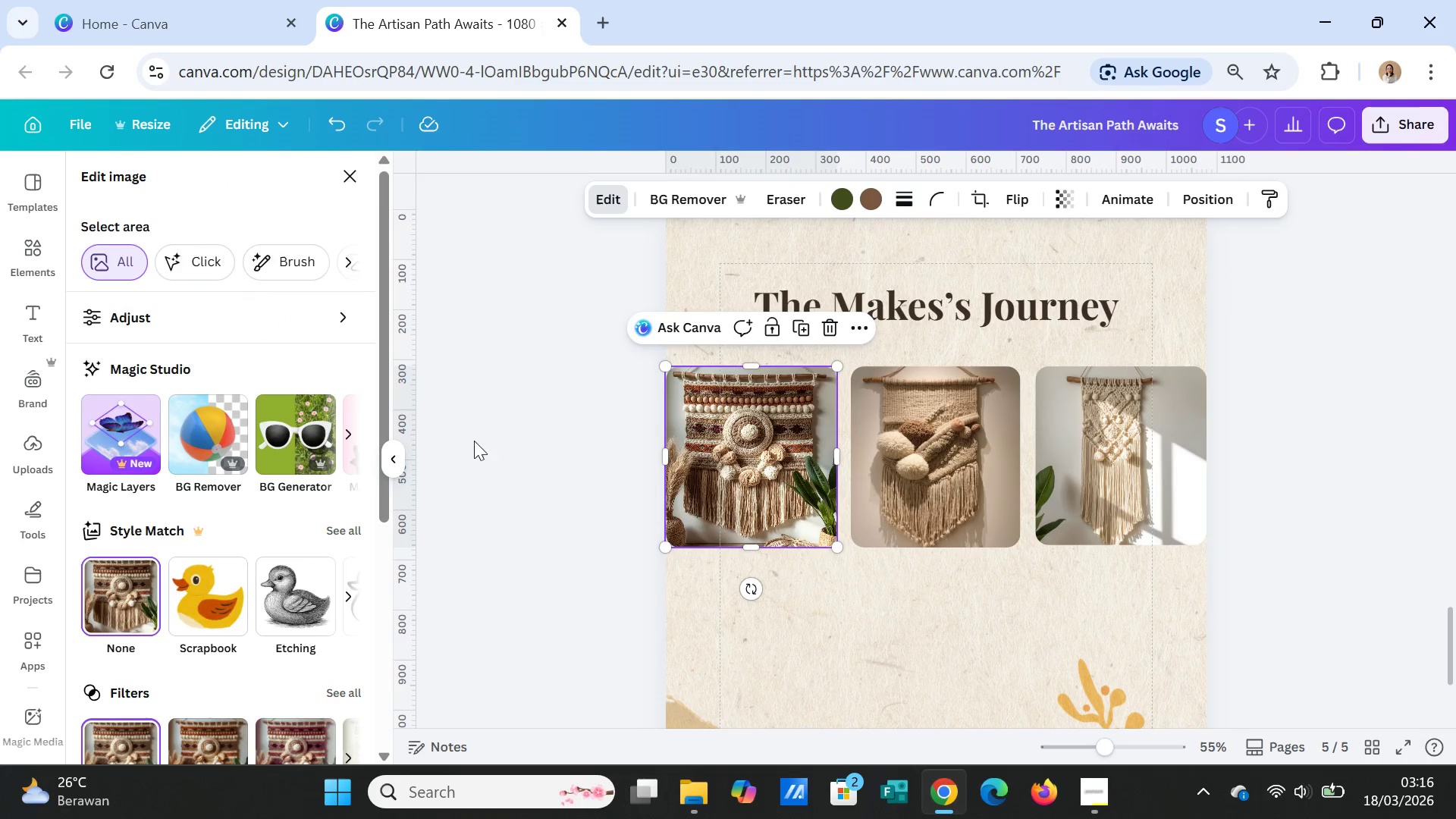 
wait(5.05)
 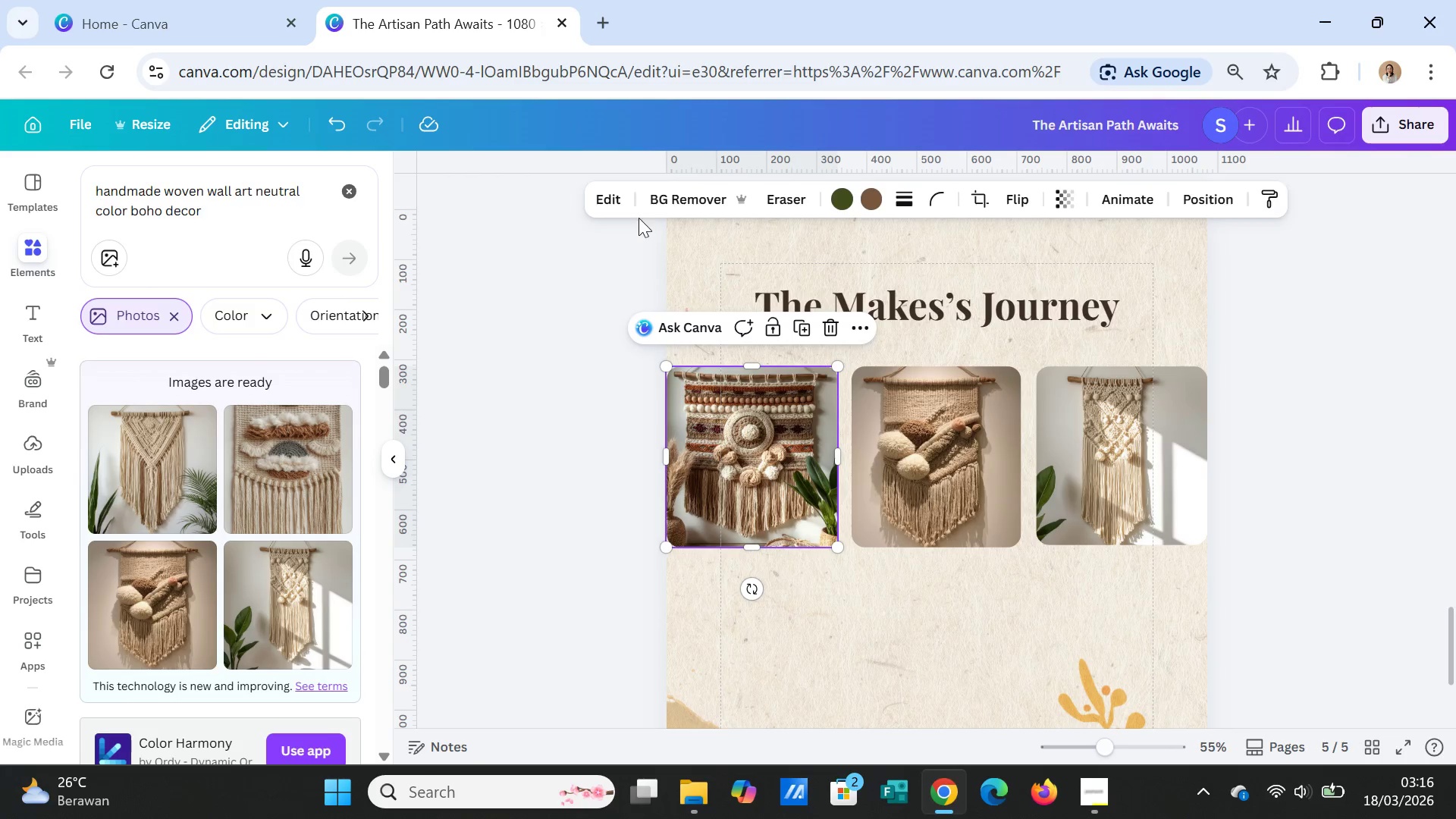 
scroll: coordinate [292, 620], scroll_direction: down, amount: 2.0
 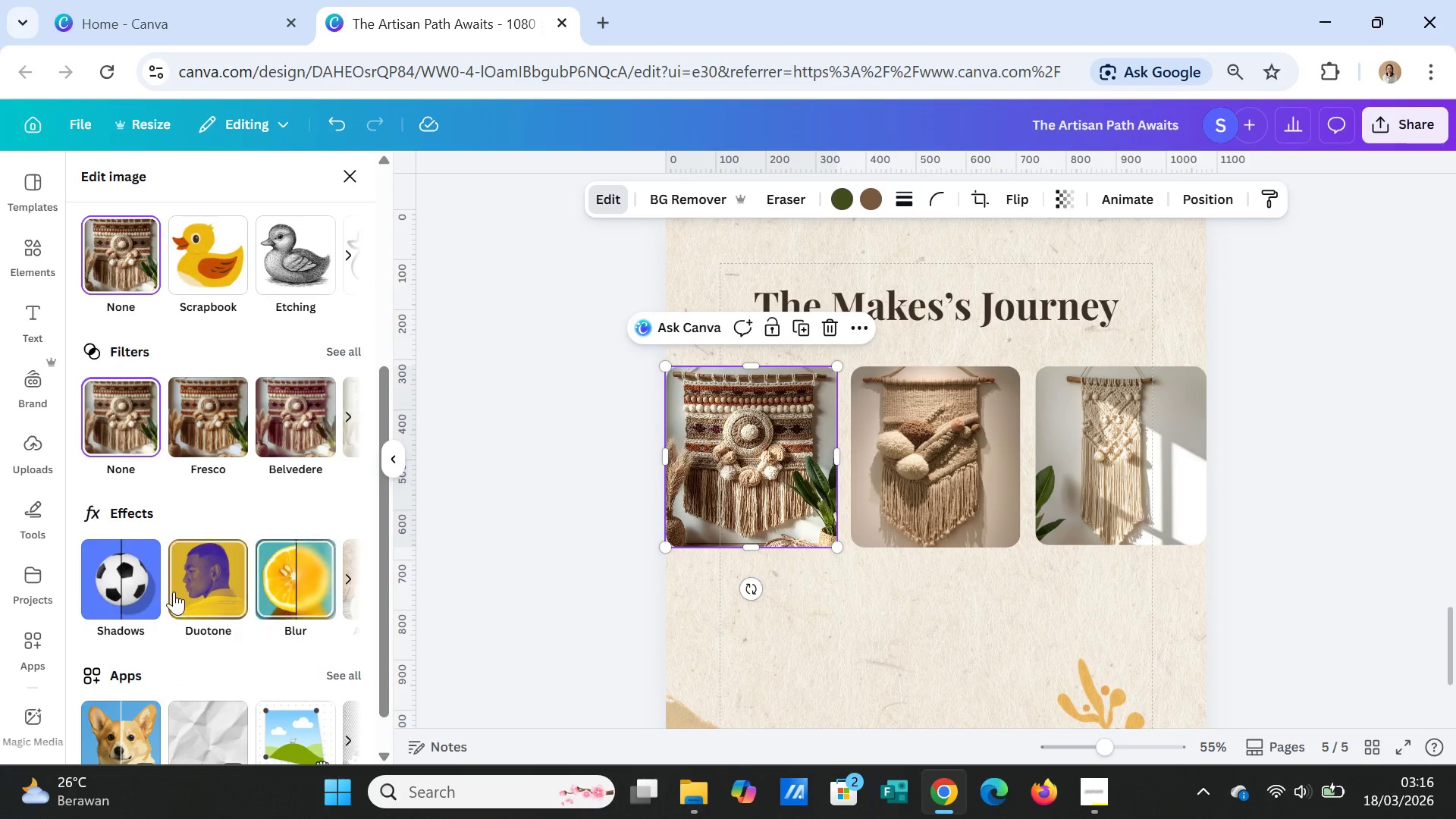 
left_click([124, 560])
 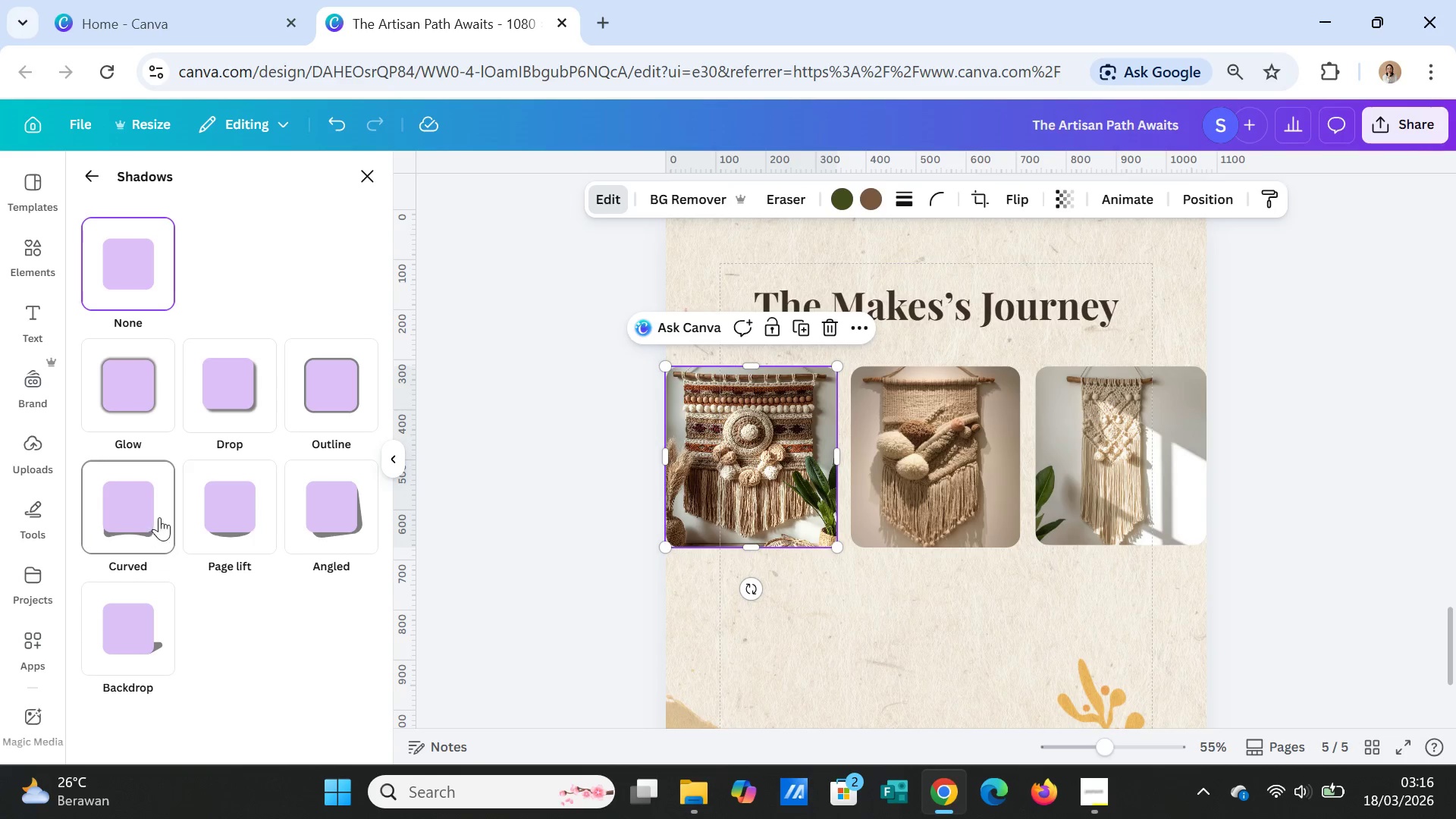 
left_click([350, 500])
 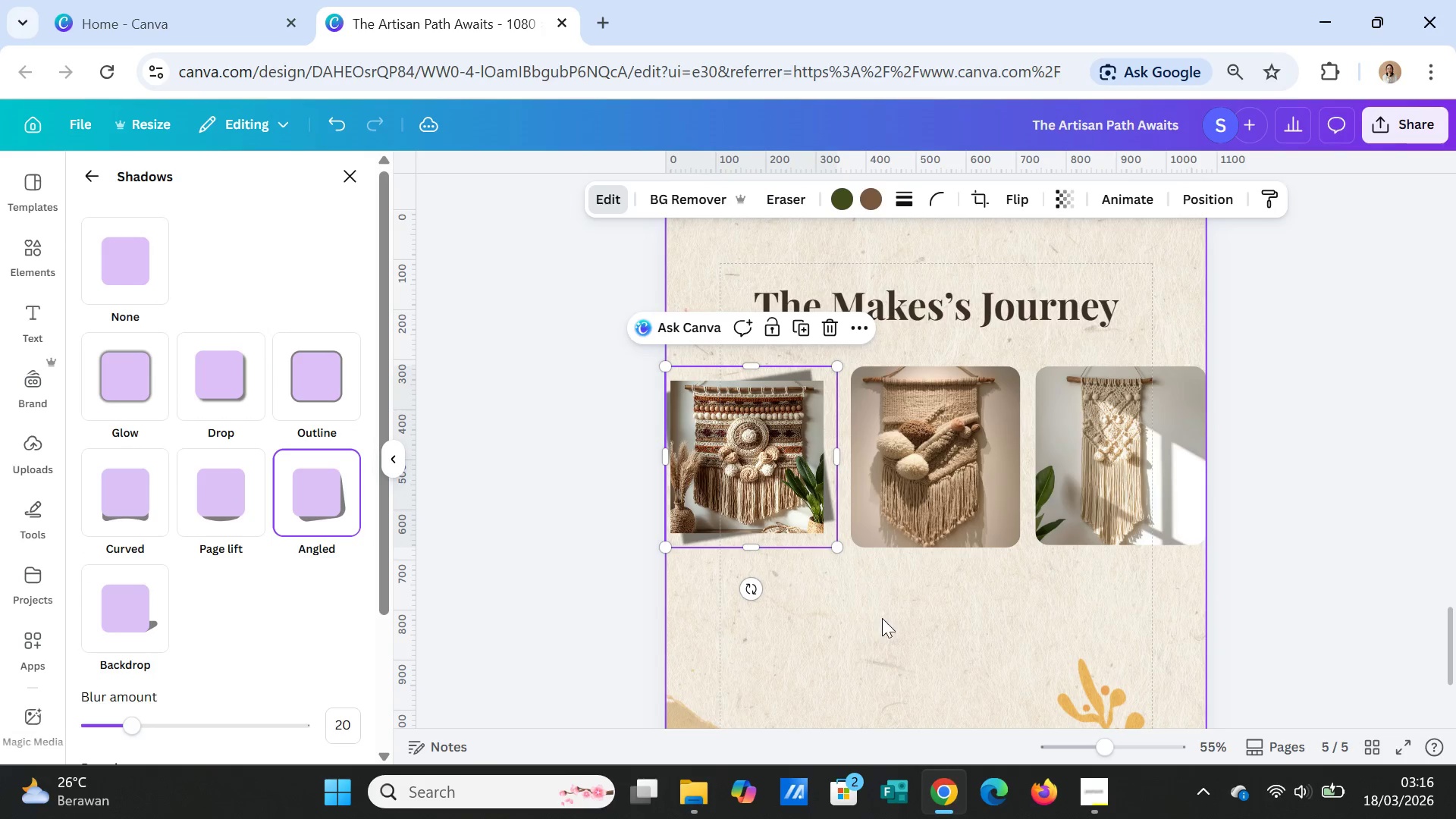 
scroll: coordinate [228, 600], scroll_direction: down, amount: 2.0
 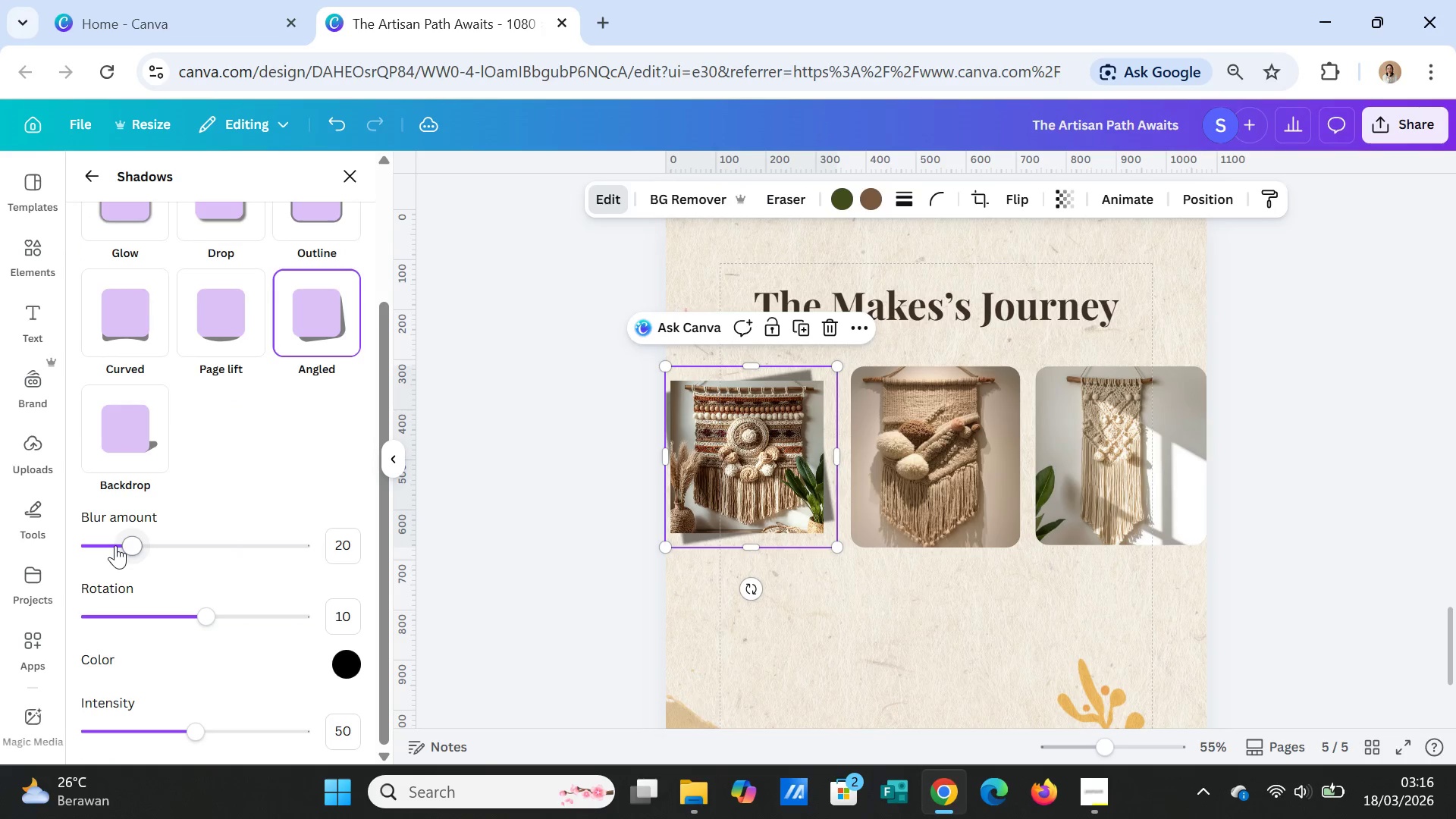 
left_click_drag(start_coordinate=[124, 544], to_coordinate=[134, 556])
 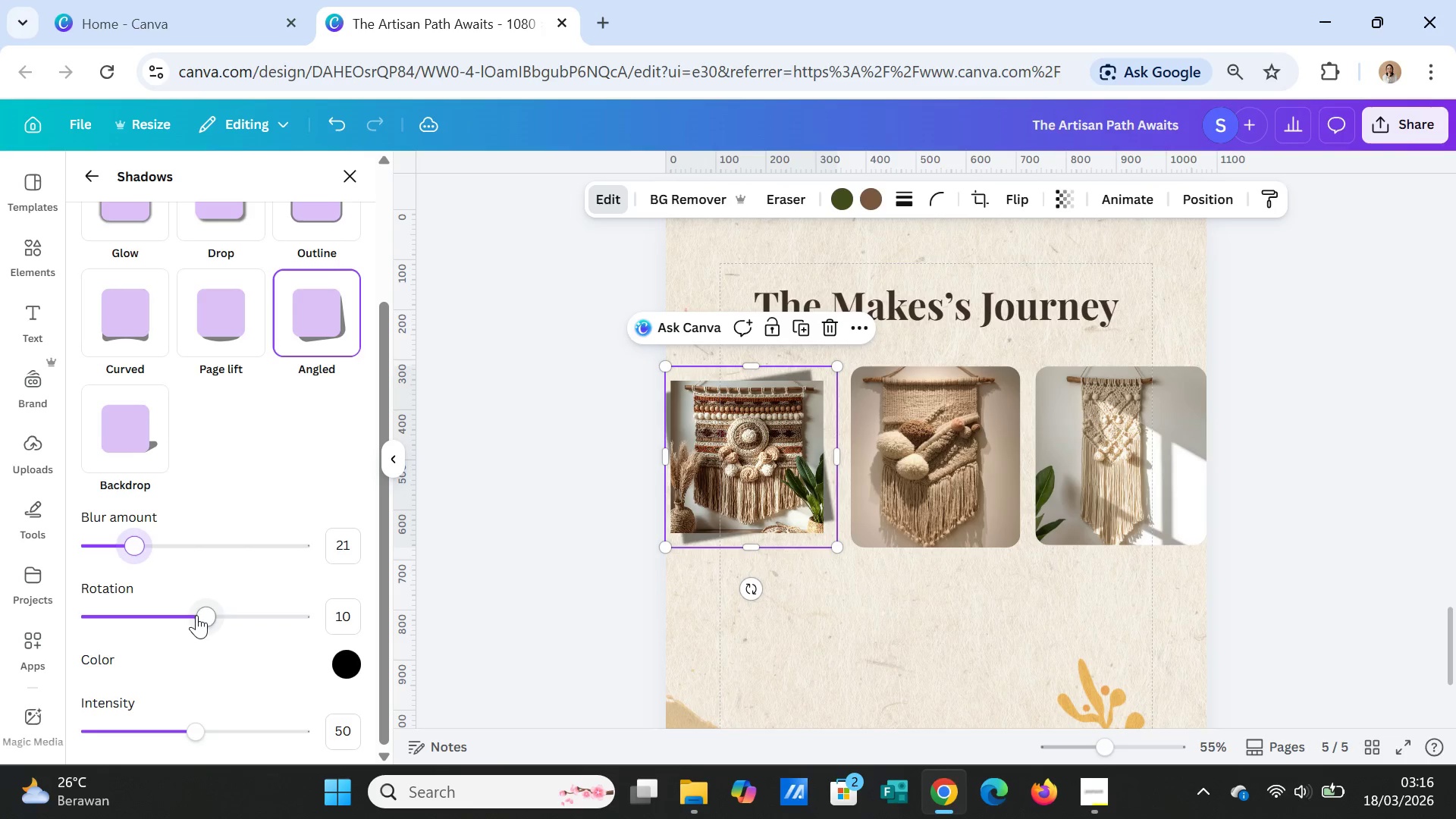 
left_click_drag(start_coordinate=[196, 615], to_coordinate=[212, 620])
 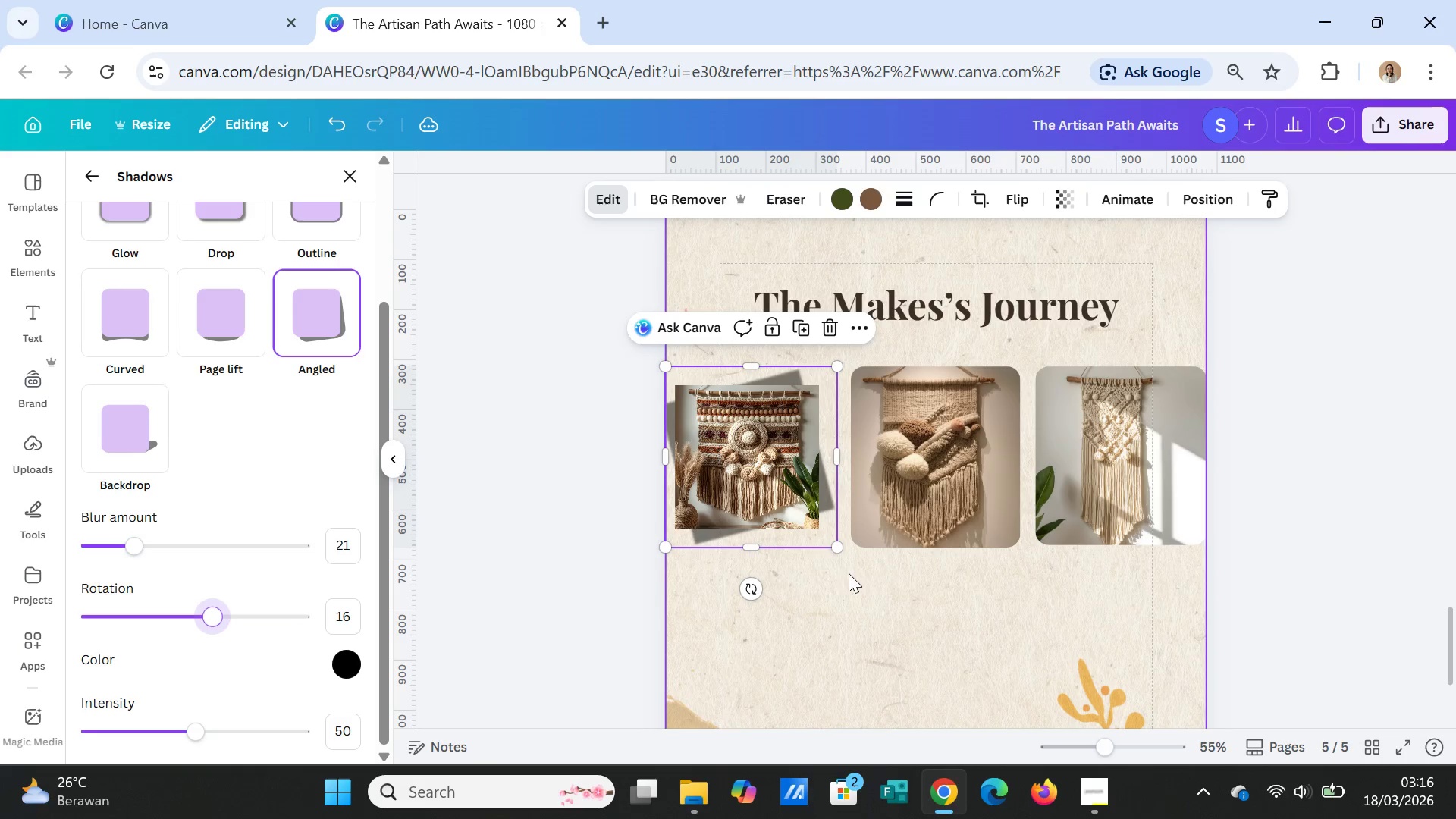 
left_click([877, 578])
 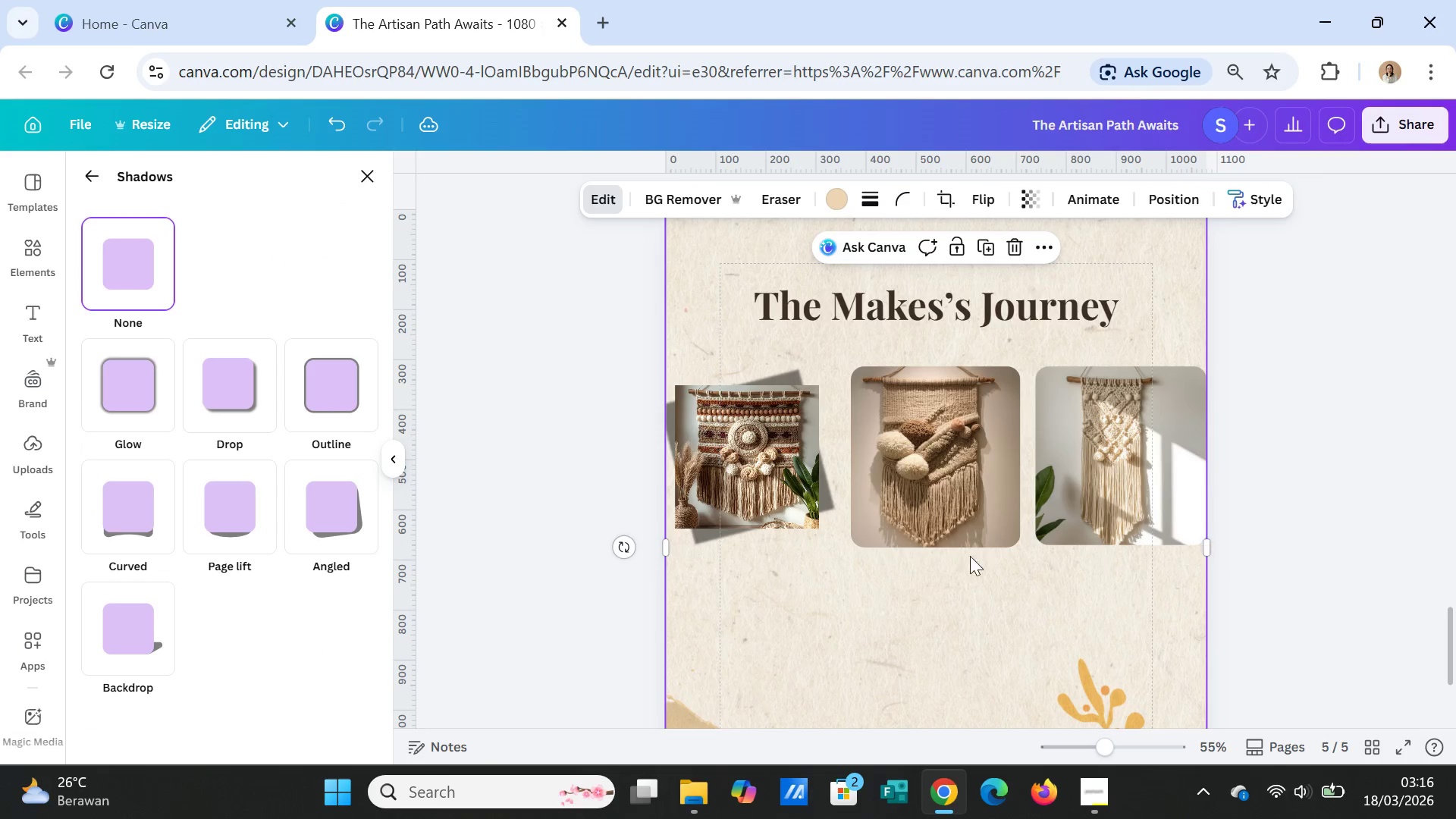 
left_click([779, 490])
 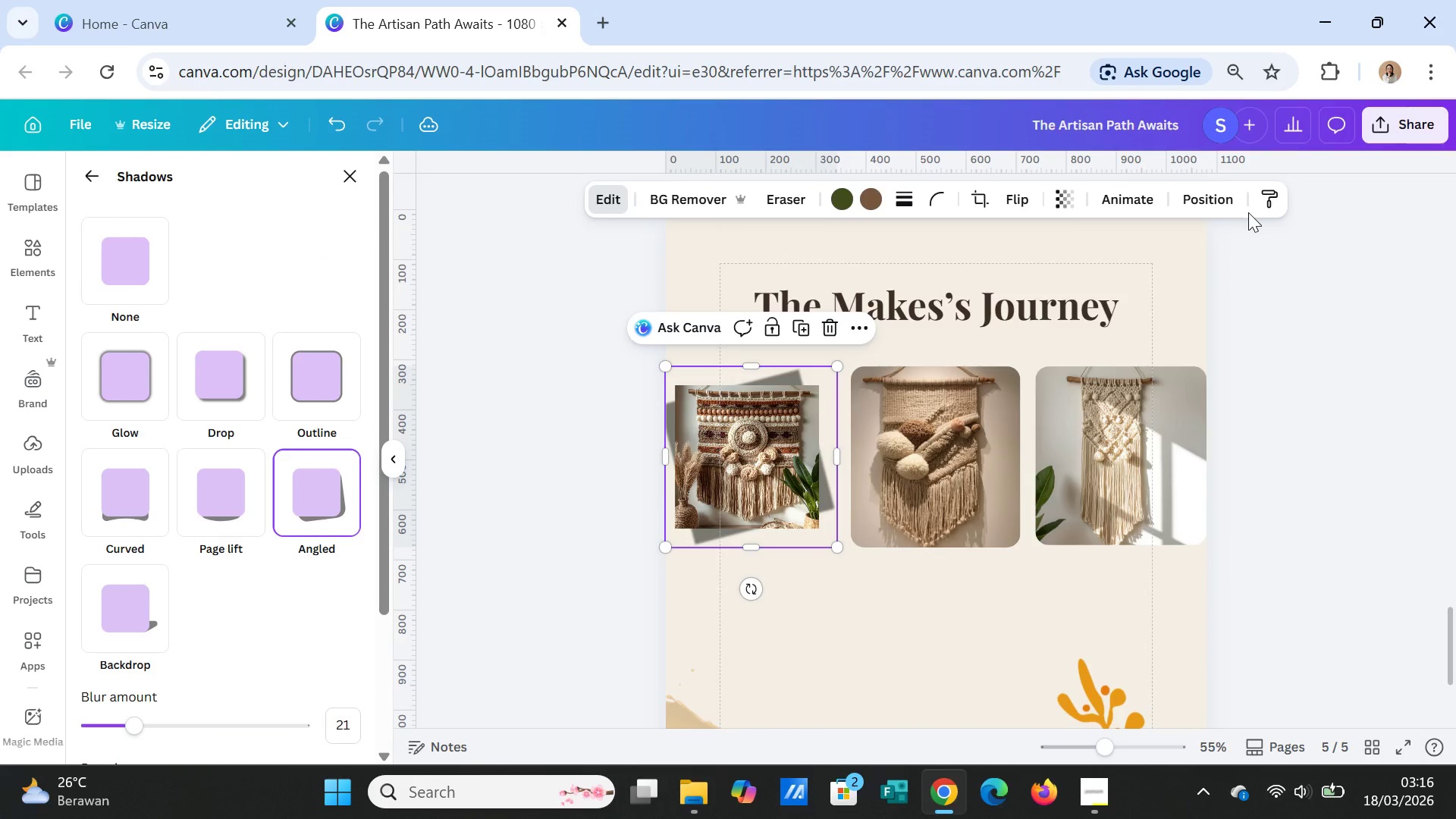 
left_click([1269, 199])
 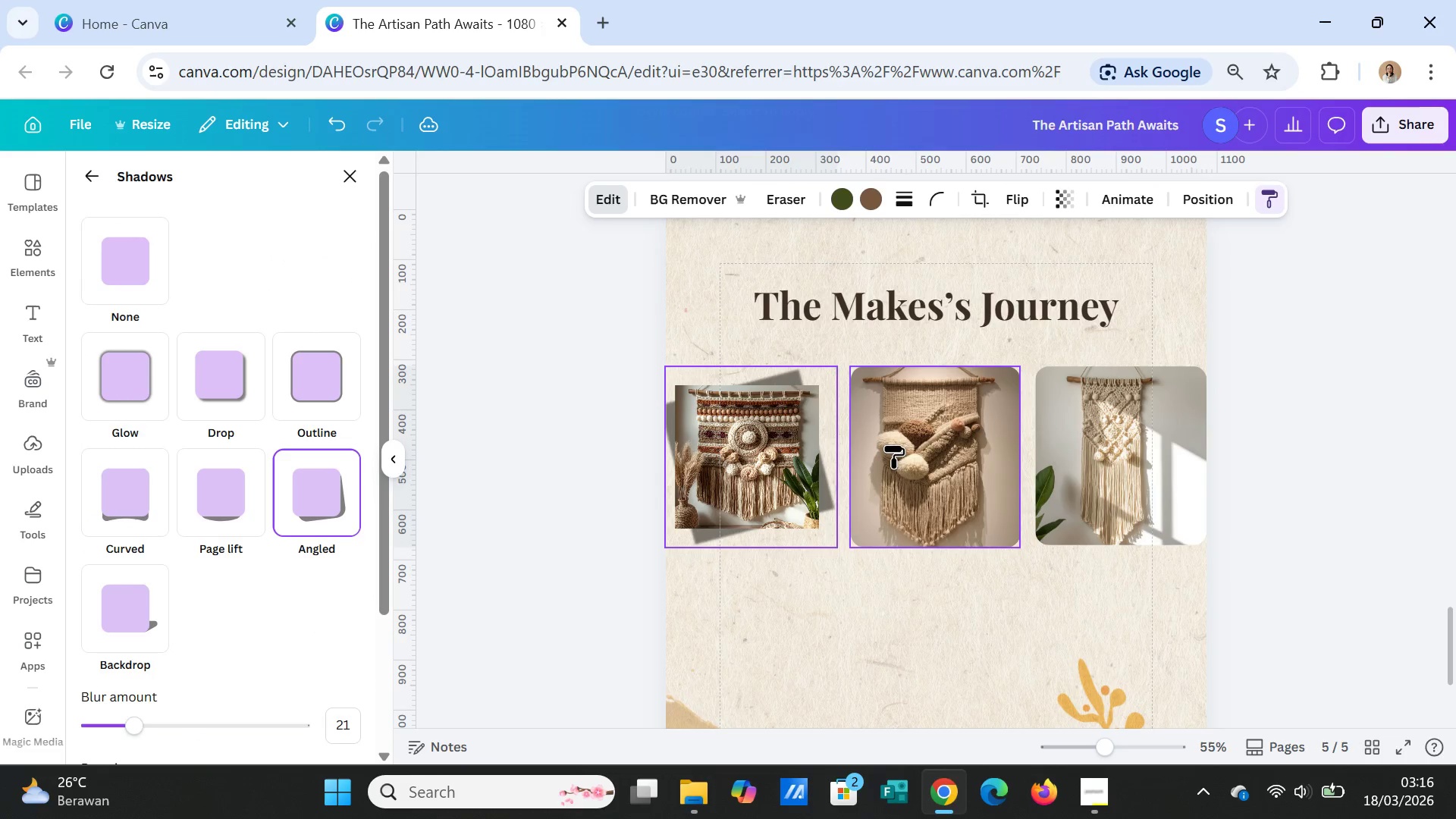 
left_click([893, 447])
 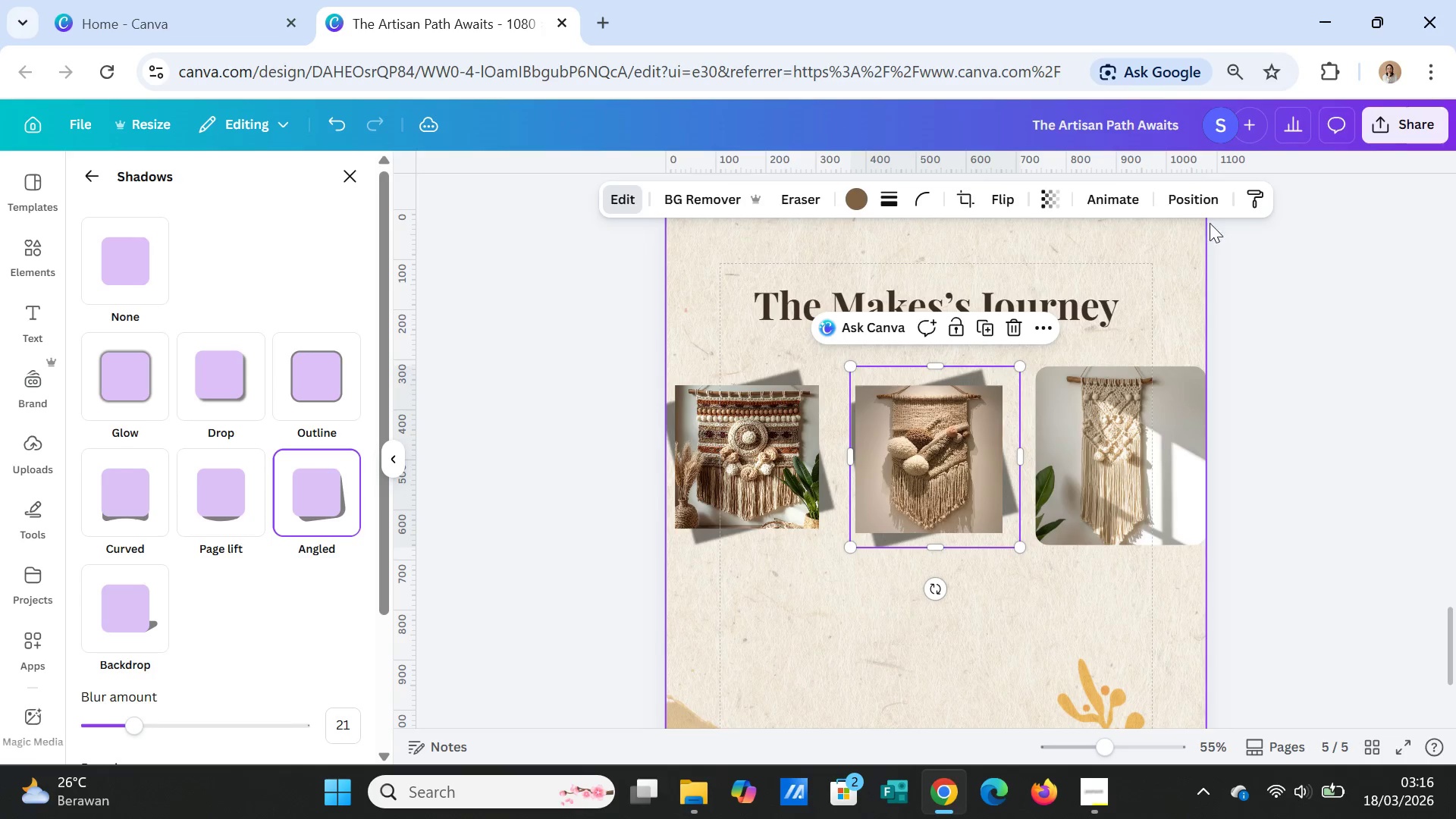 
left_click([1260, 198])
 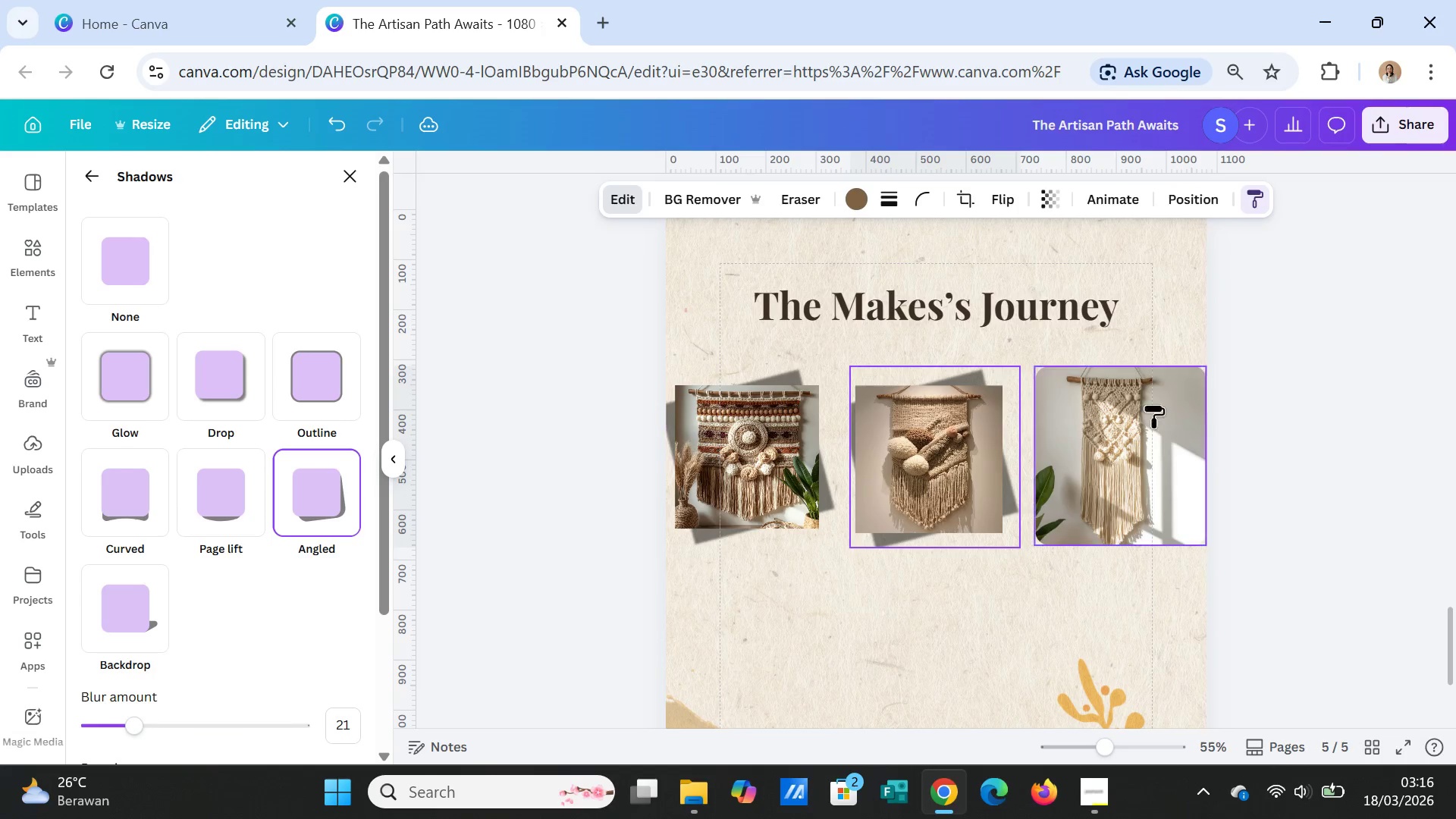 
left_click([1147, 416])
 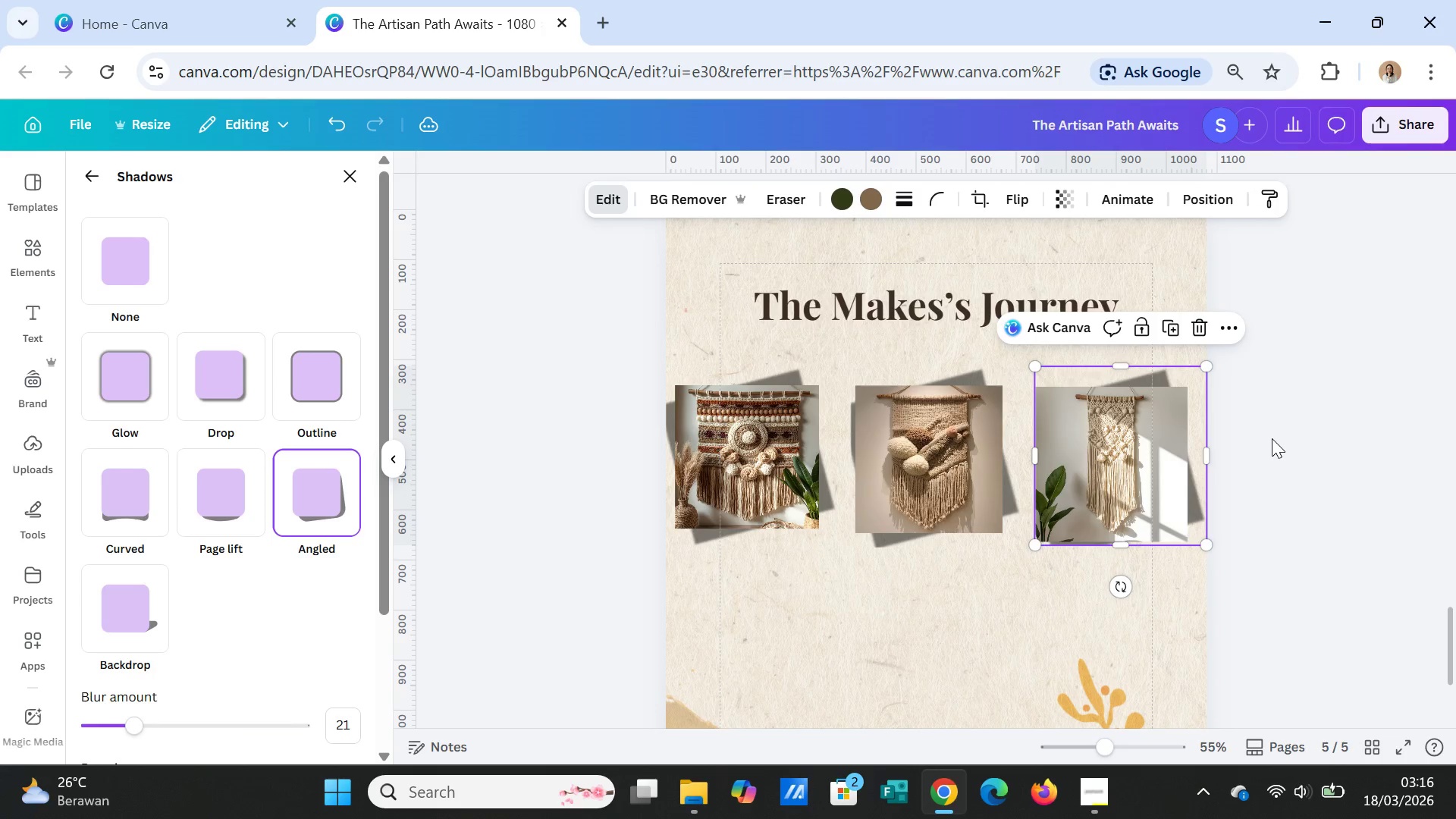 
left_click([1272, 438])
 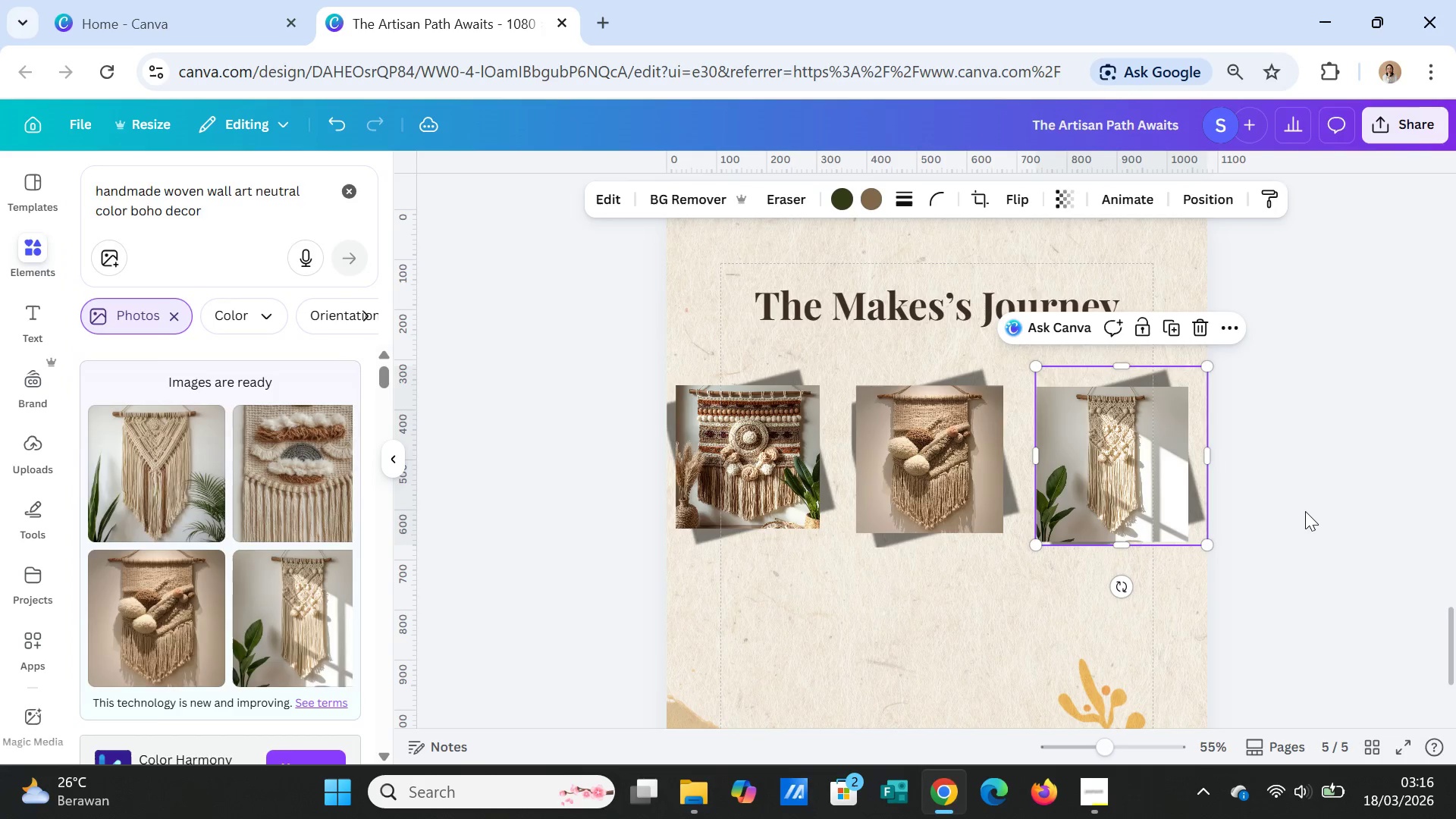 
left_click([1310, 519])
 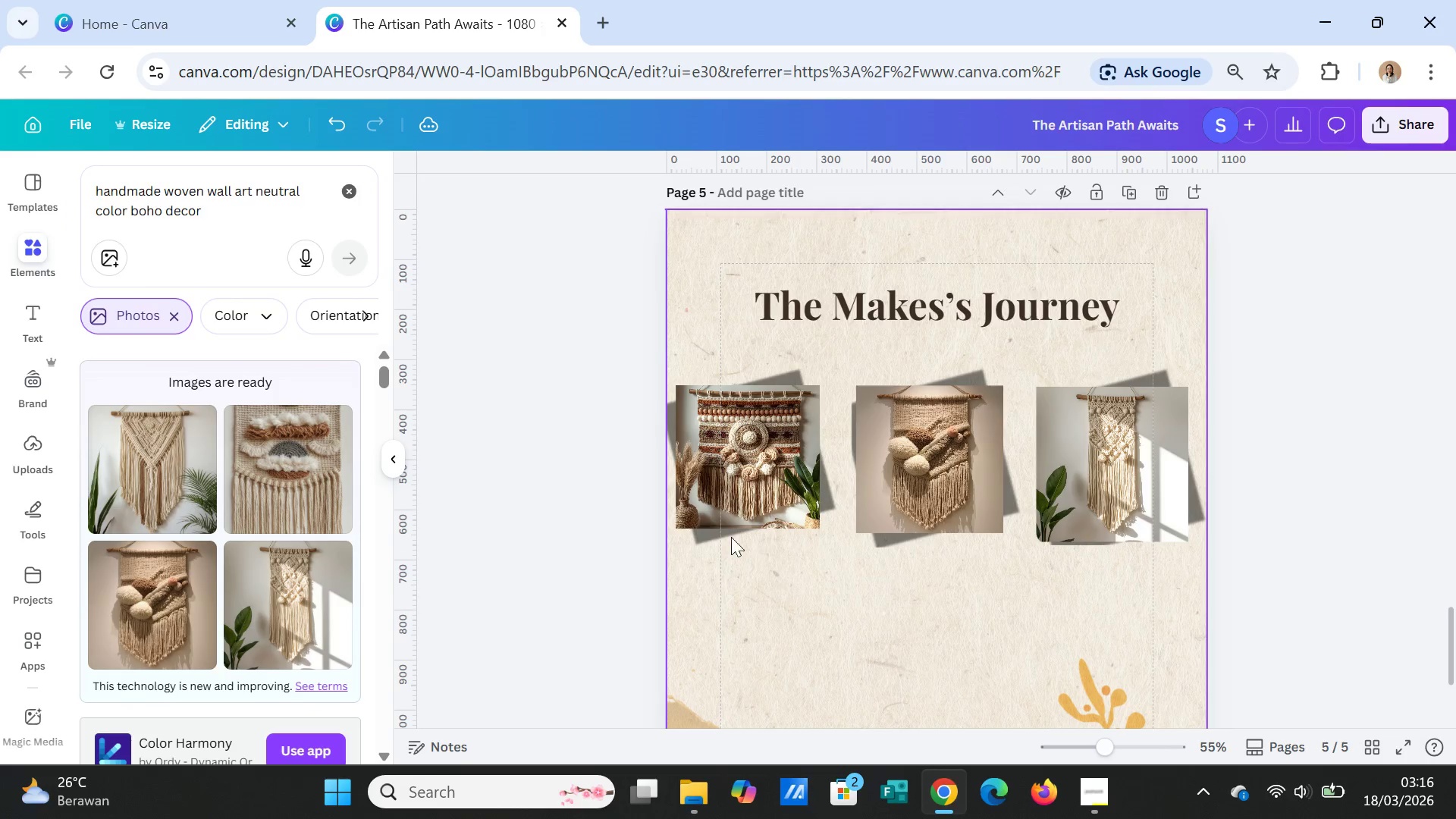 
left_click([695, 486])
 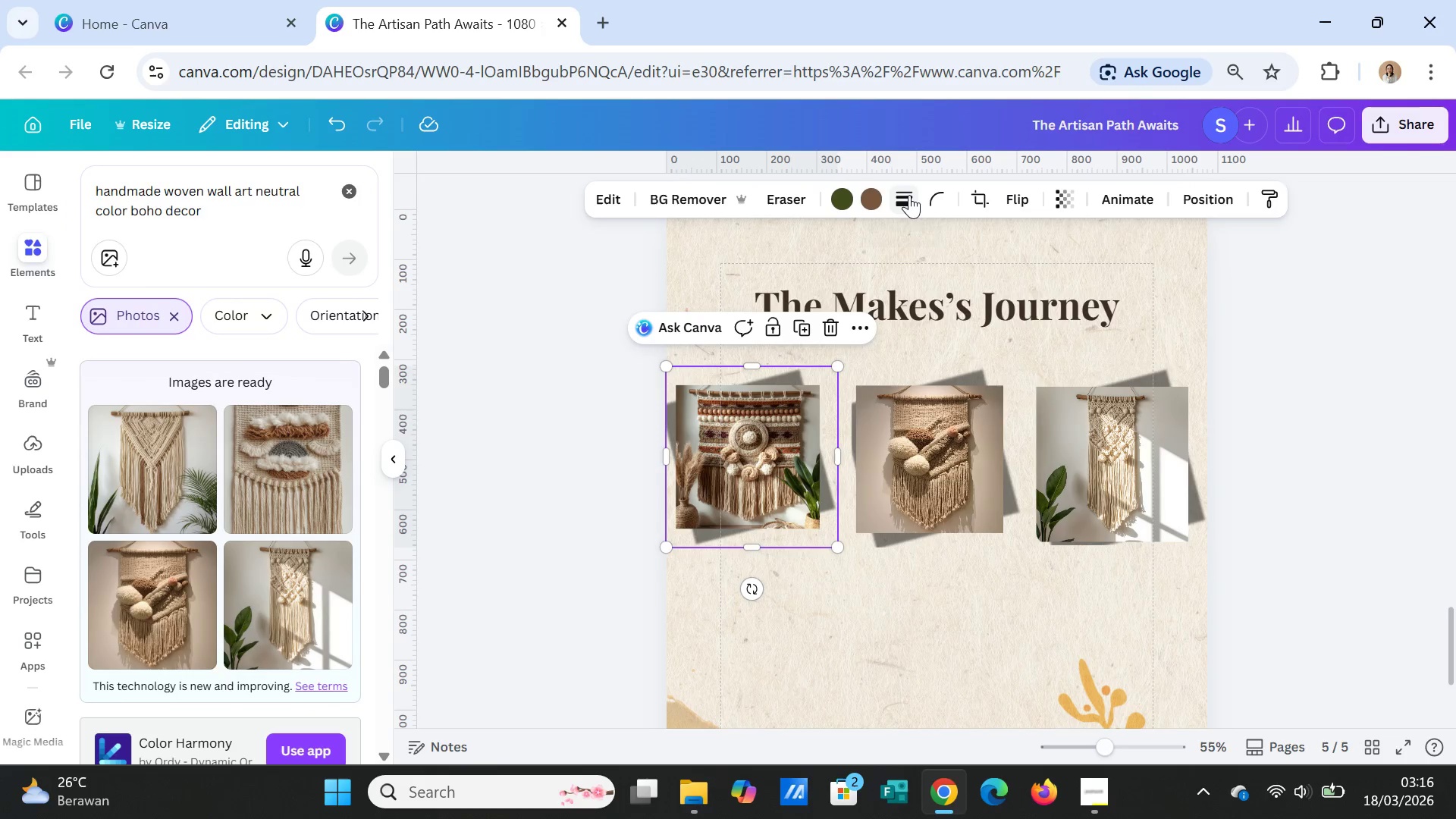 
left_click([921, 195])
 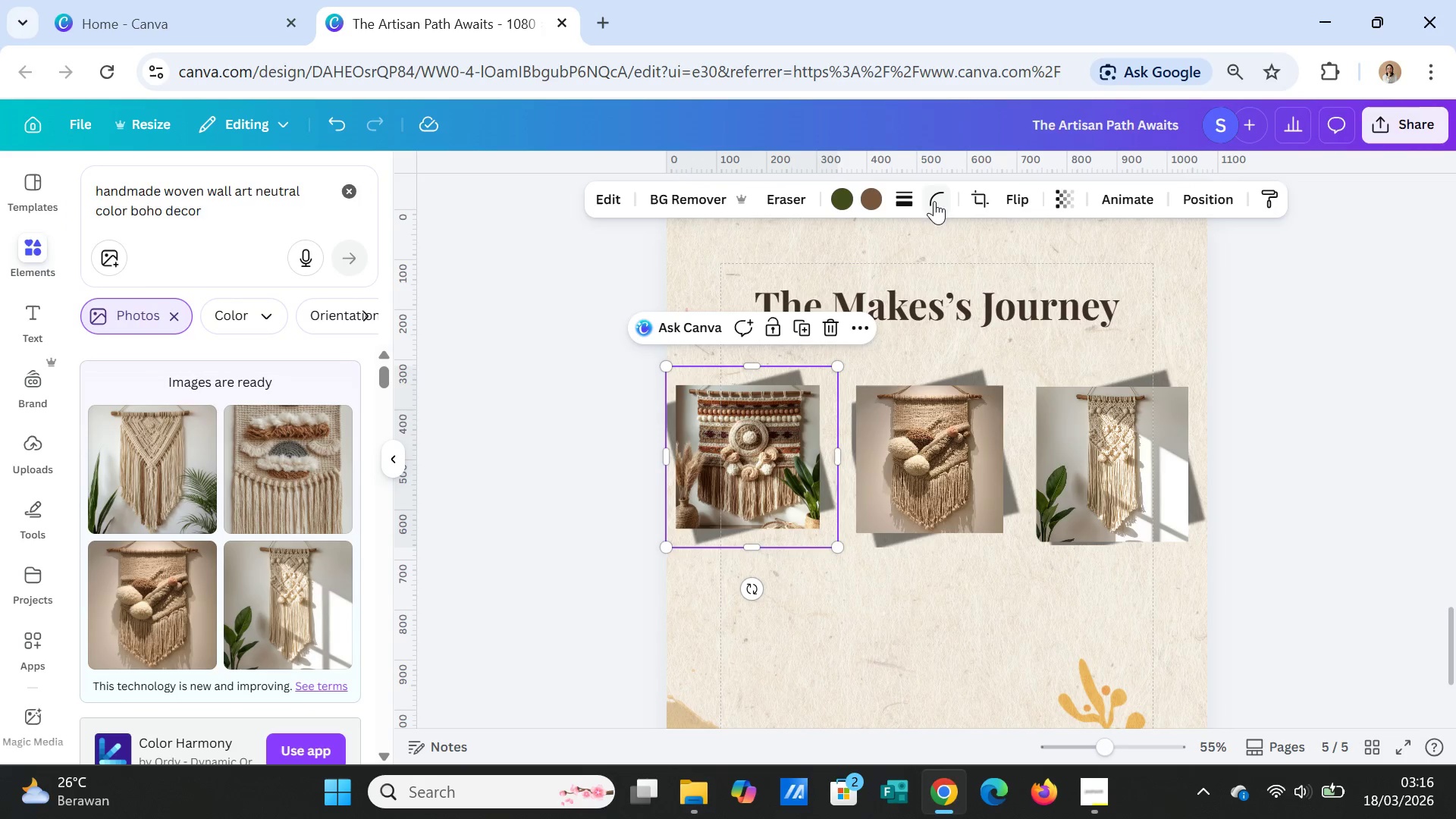 
left_click([934, 201])
 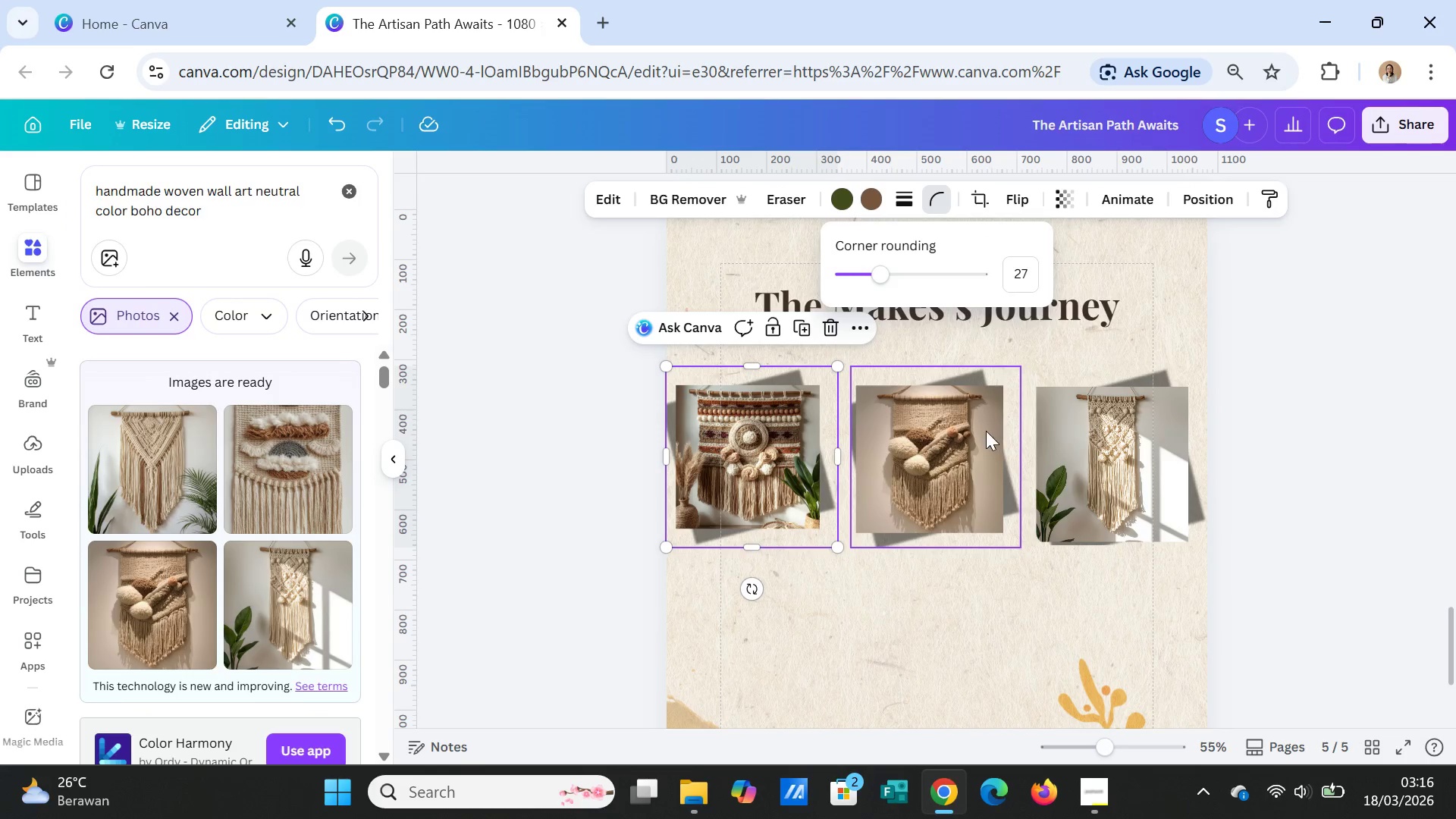 
left_click([986, 431])
 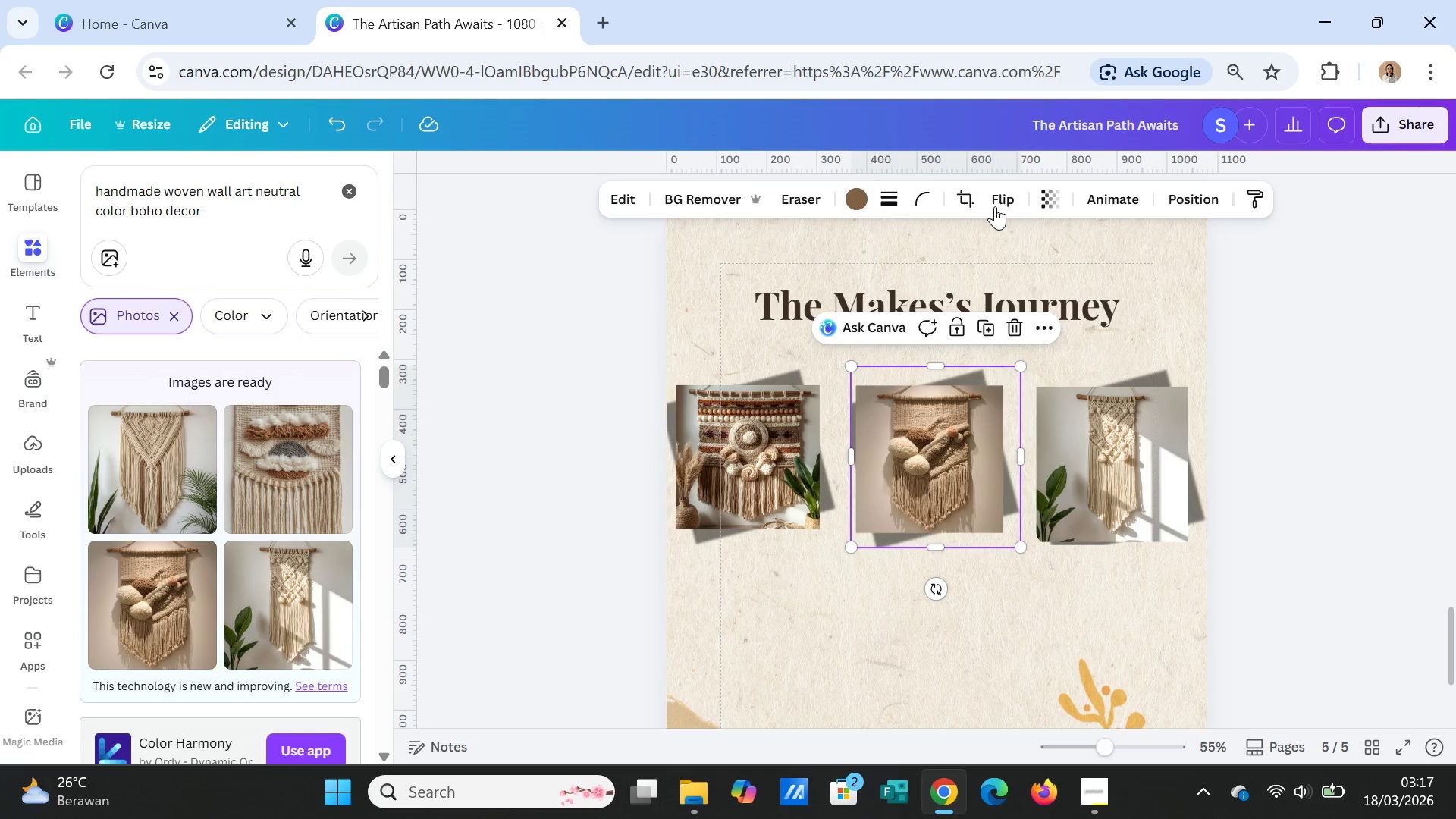 
left_click([919, 190])
 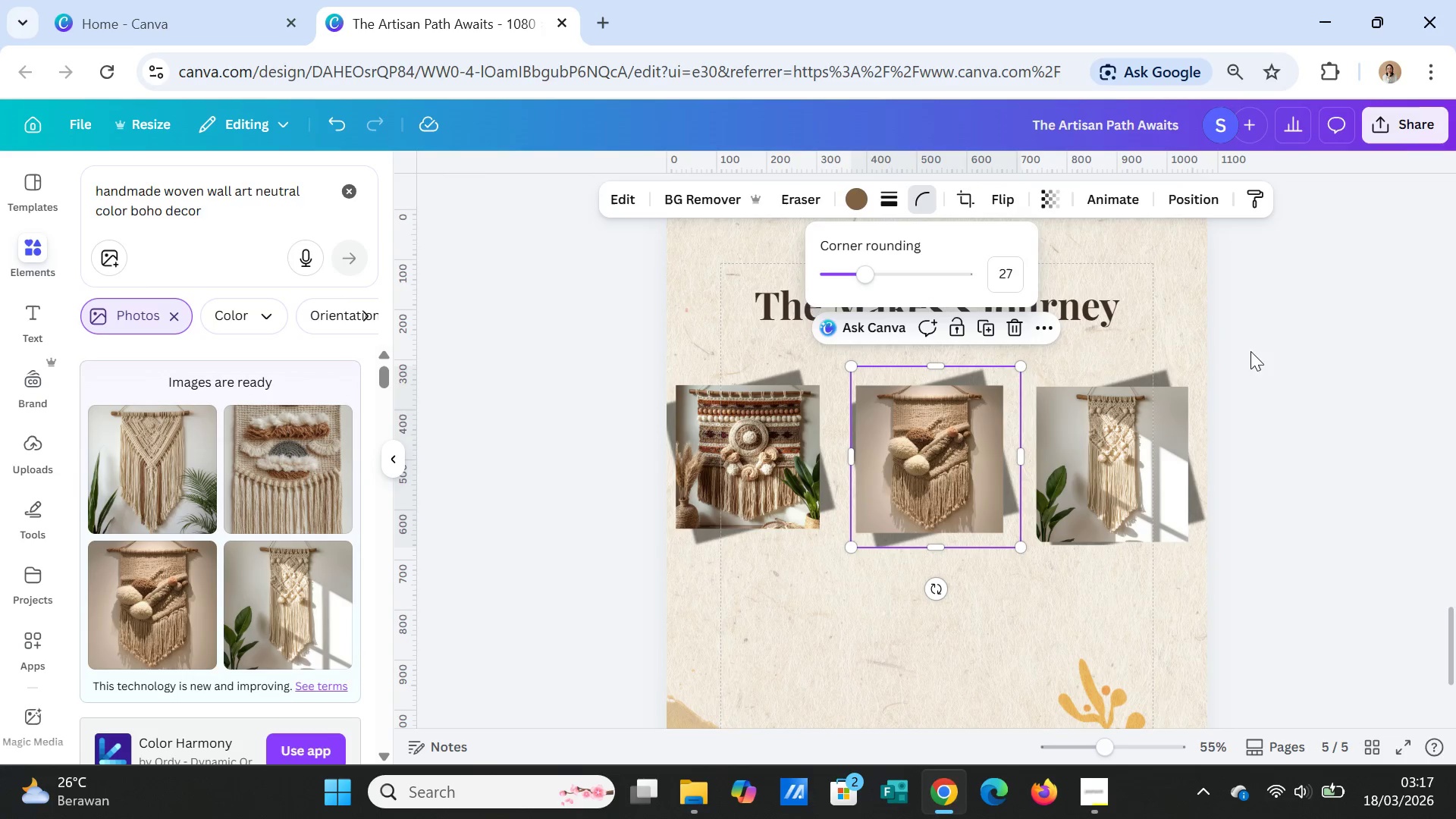 
left_click([1257, 352])
 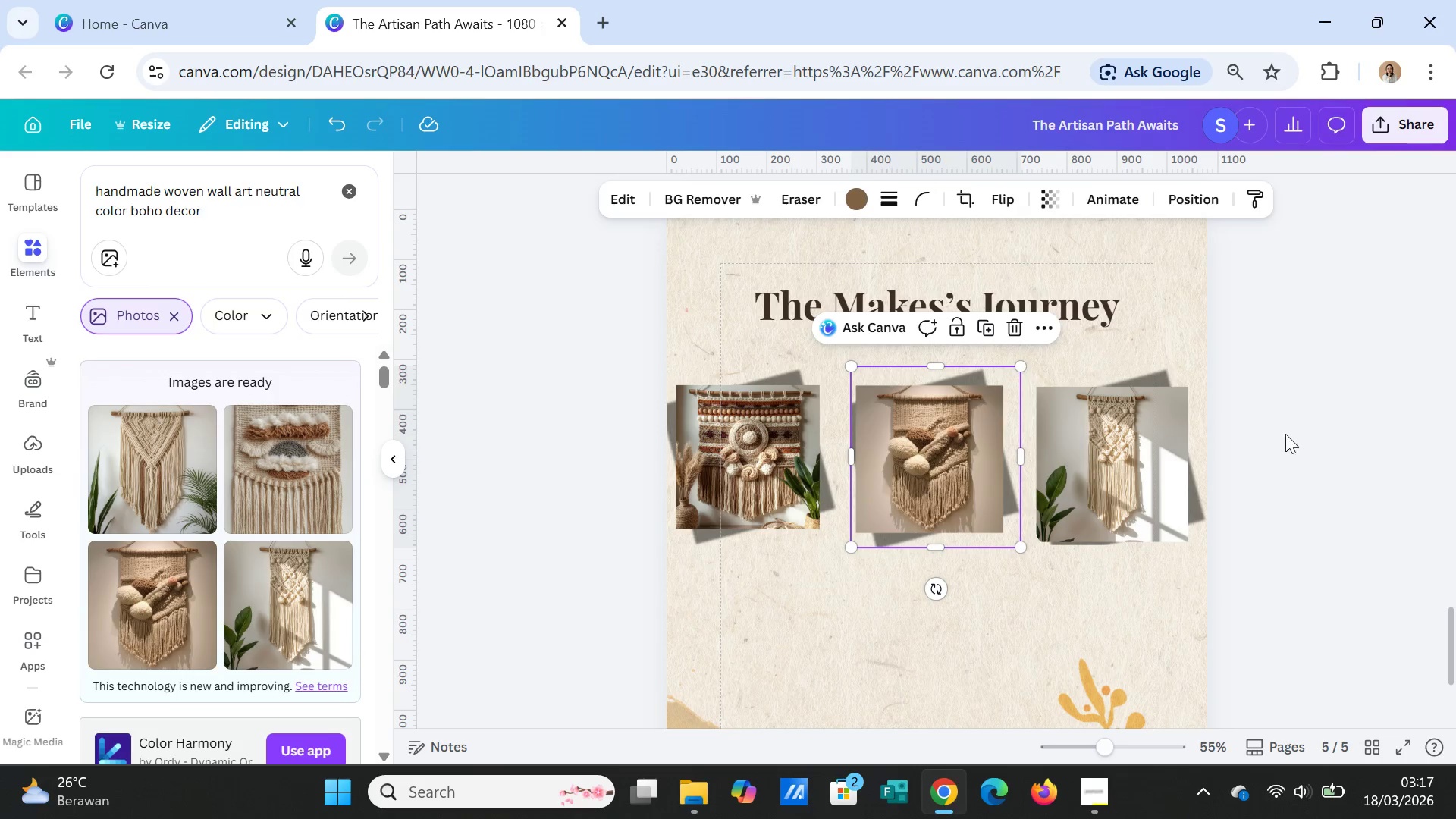 
left_click([1286, 444])
 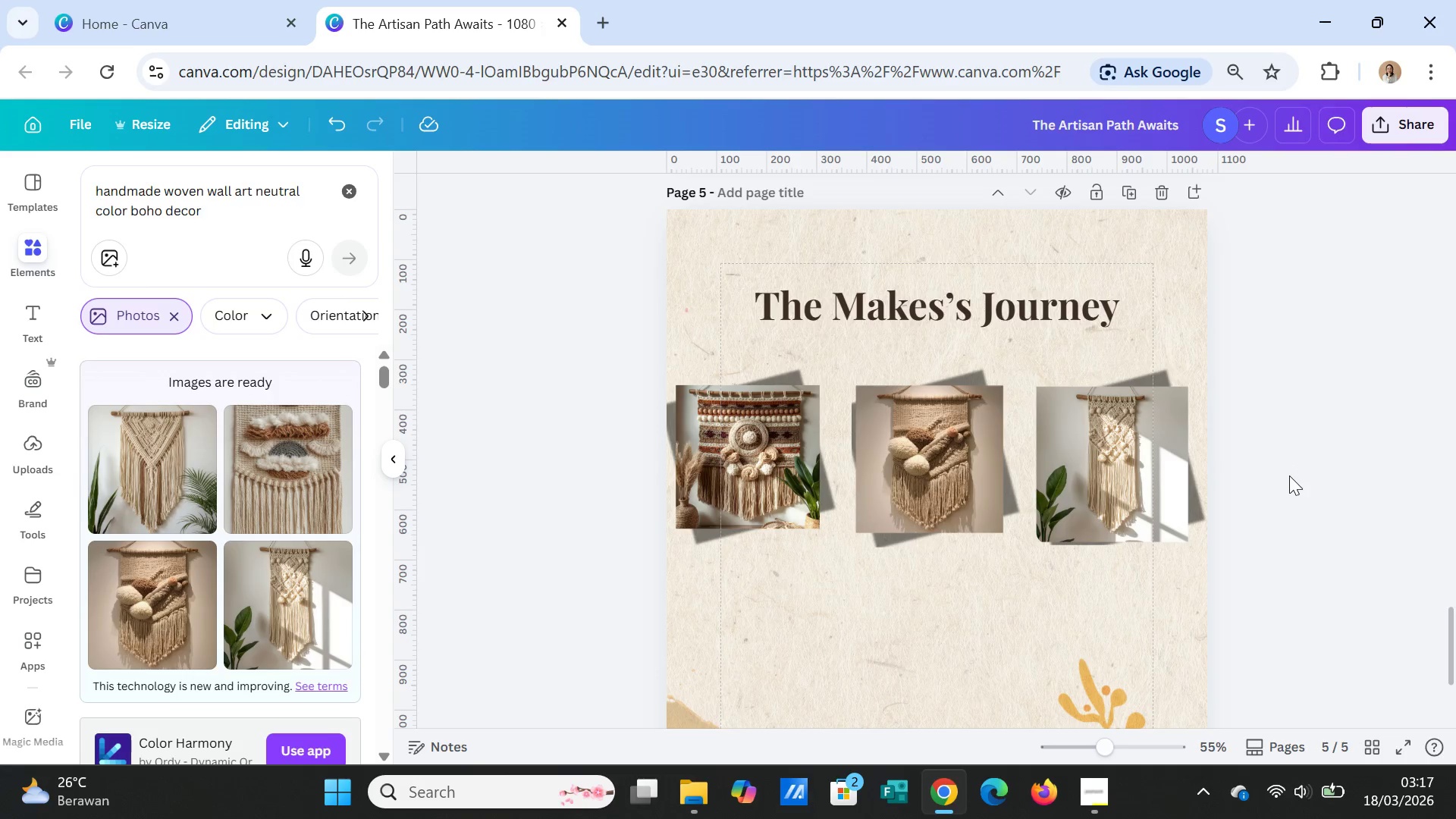 
scroll: coordinate [1289, 479], scroll_direction: down, amount: 1.0
 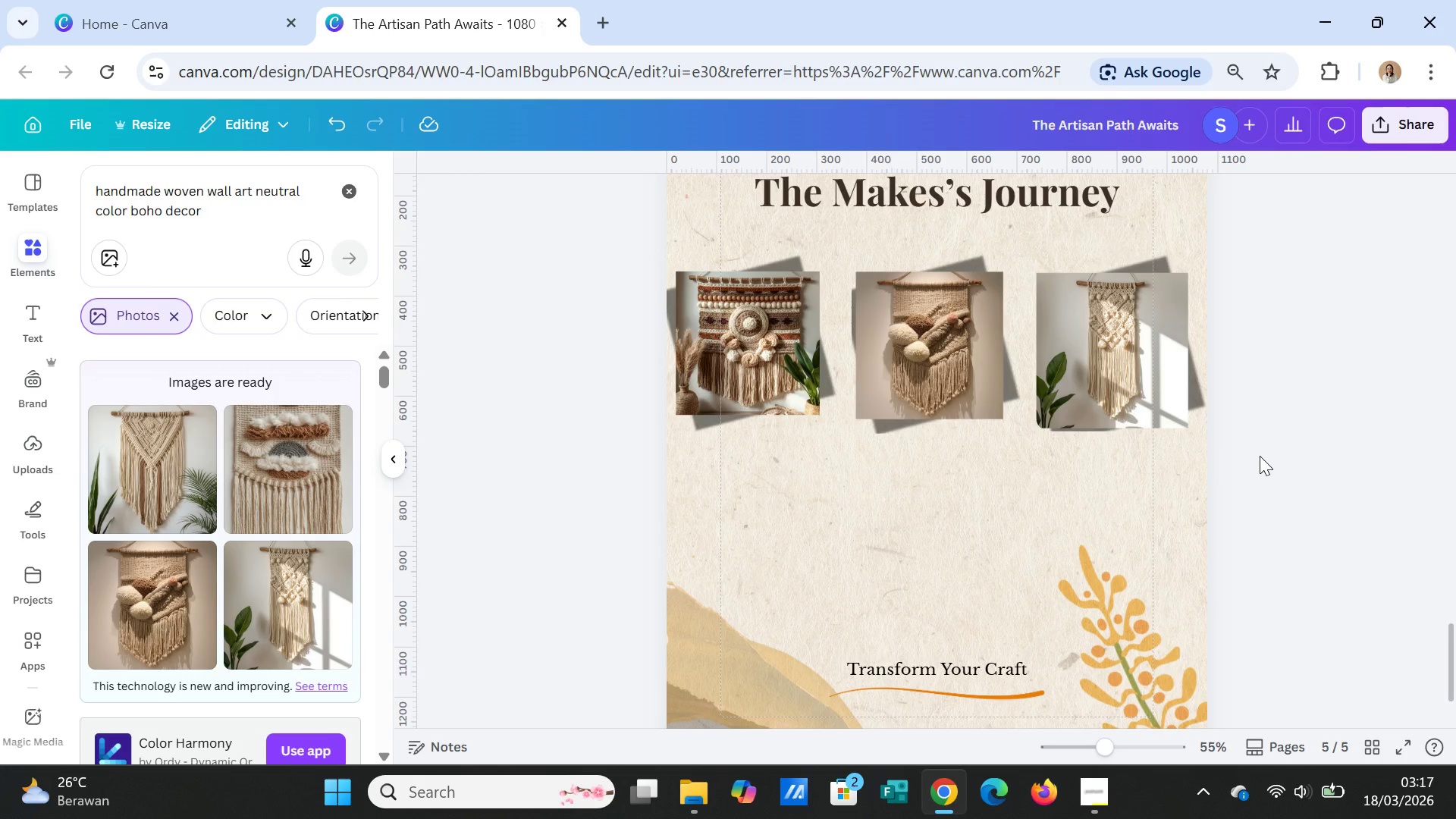 
wait(7.75)
 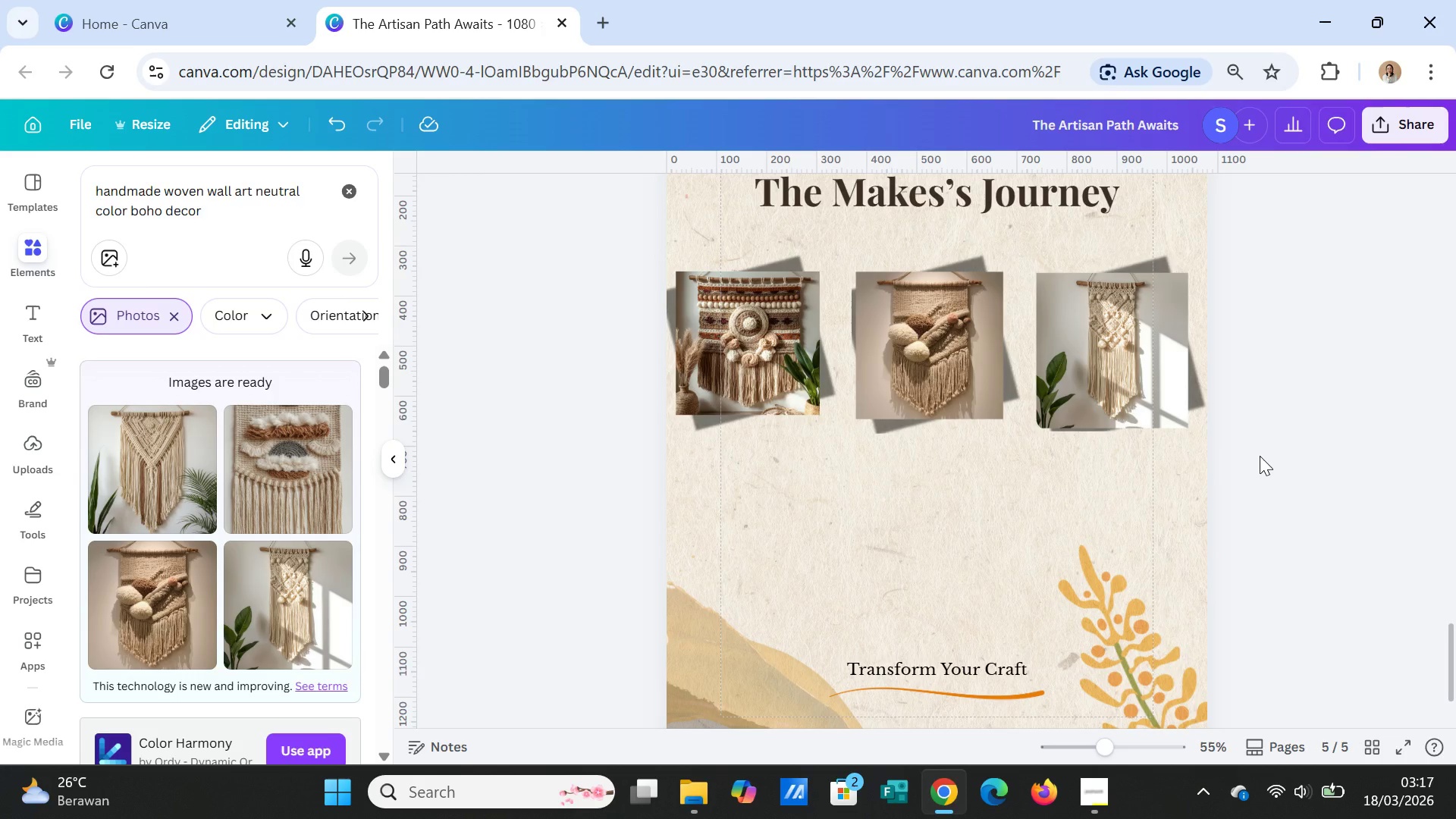 
left_click([1158, 383])
 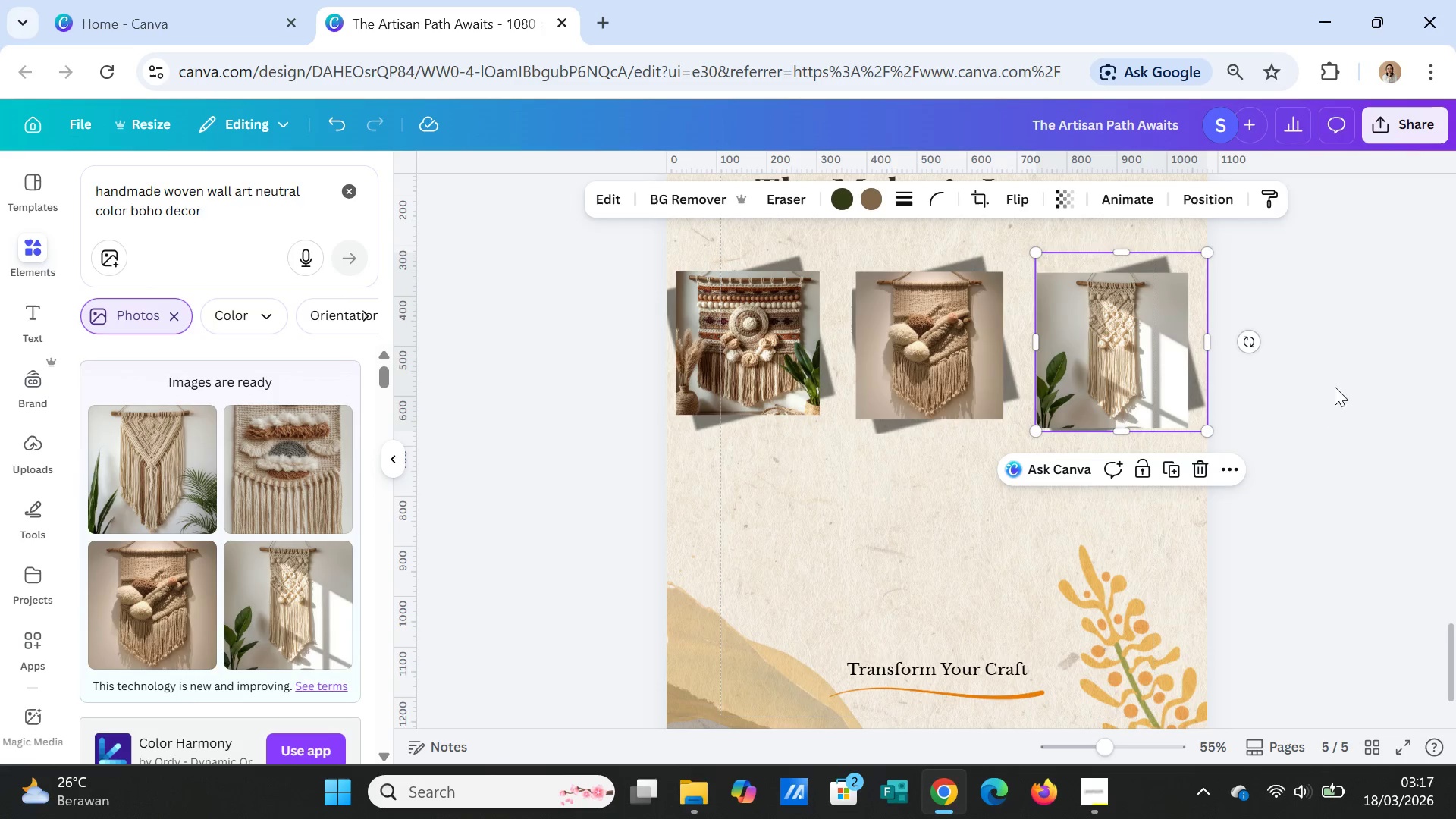 
left_click([1351, 398])
 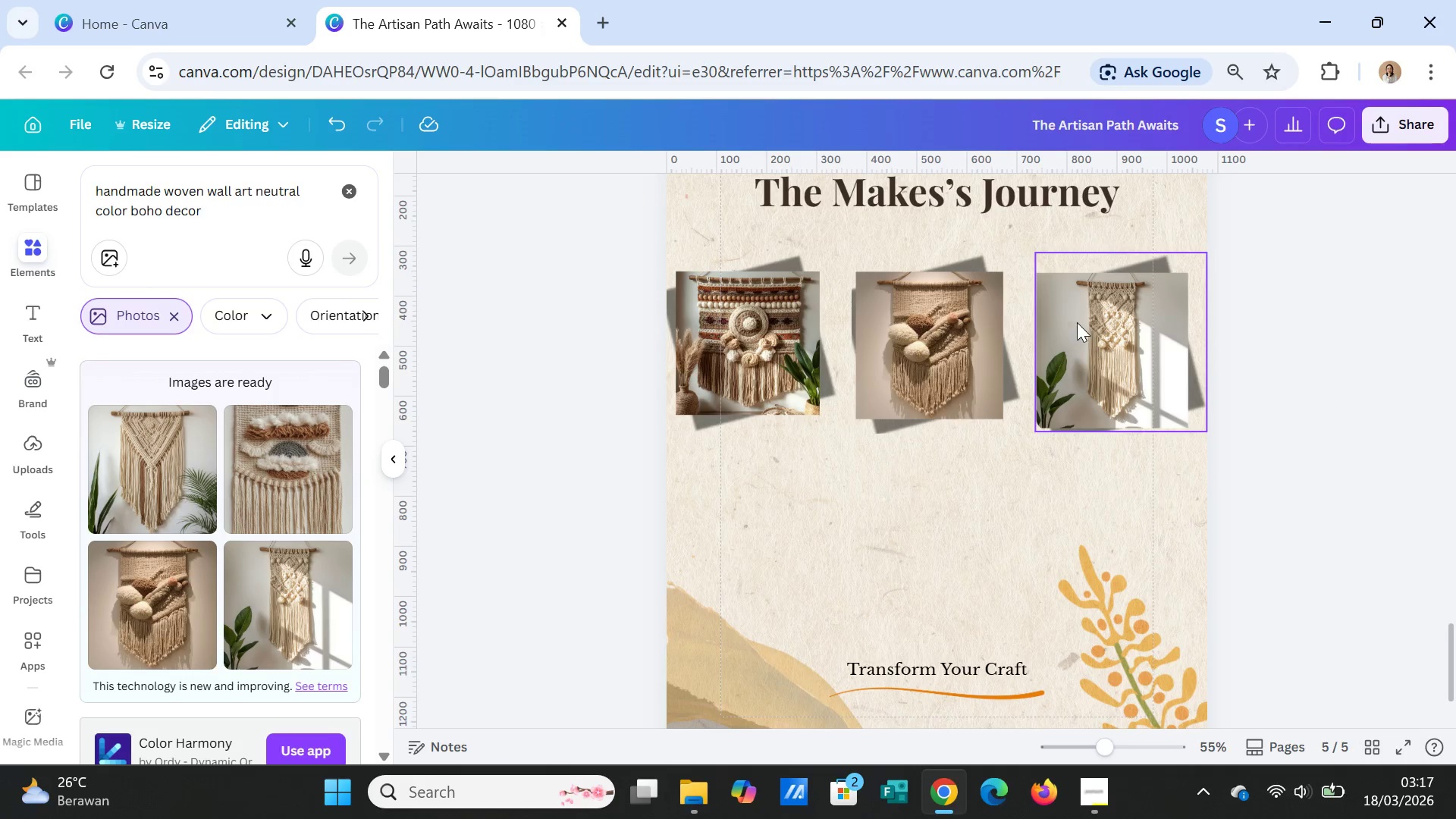 
left_click([1107, 337])
 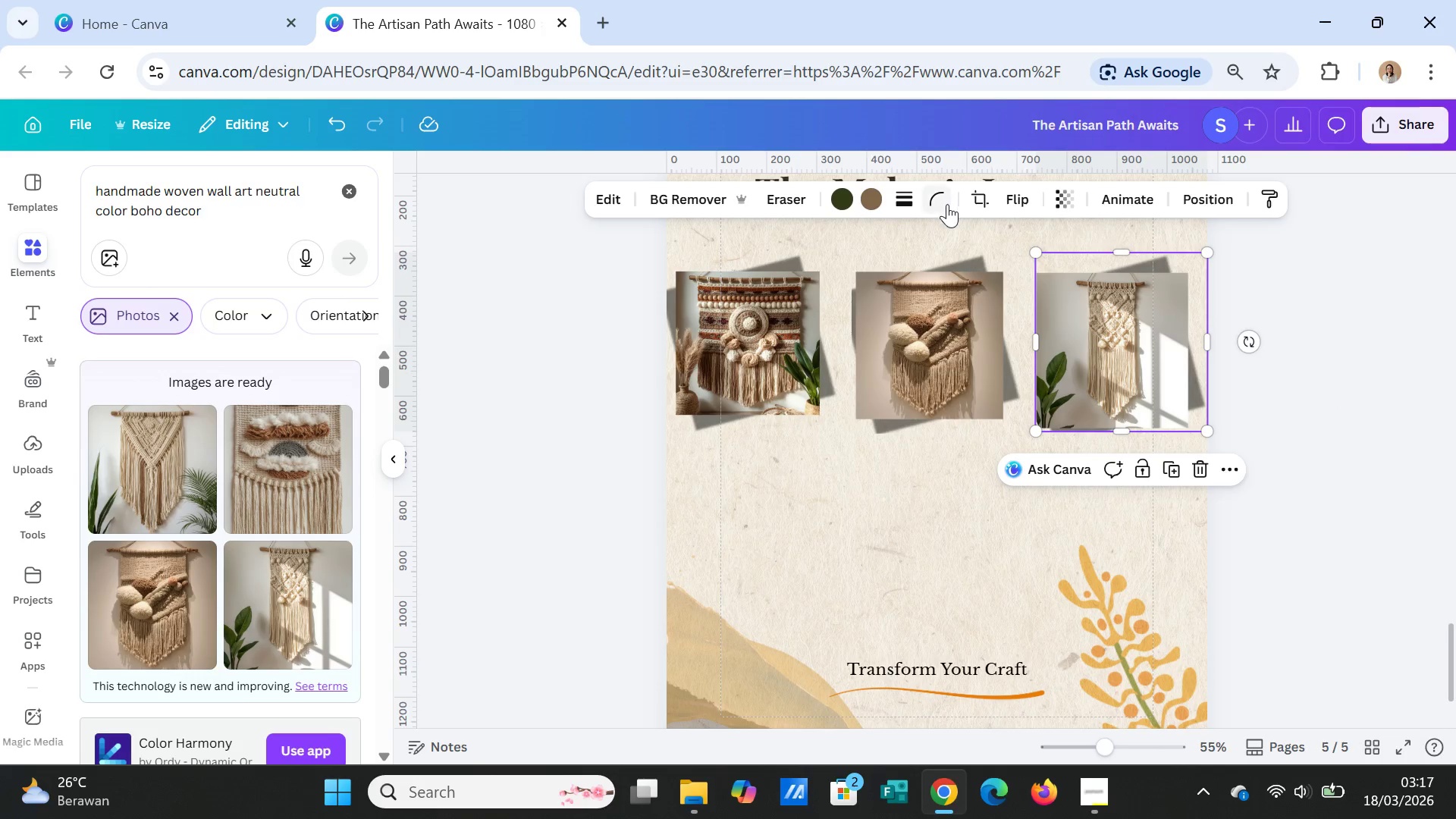 
left_click([946, 206])
 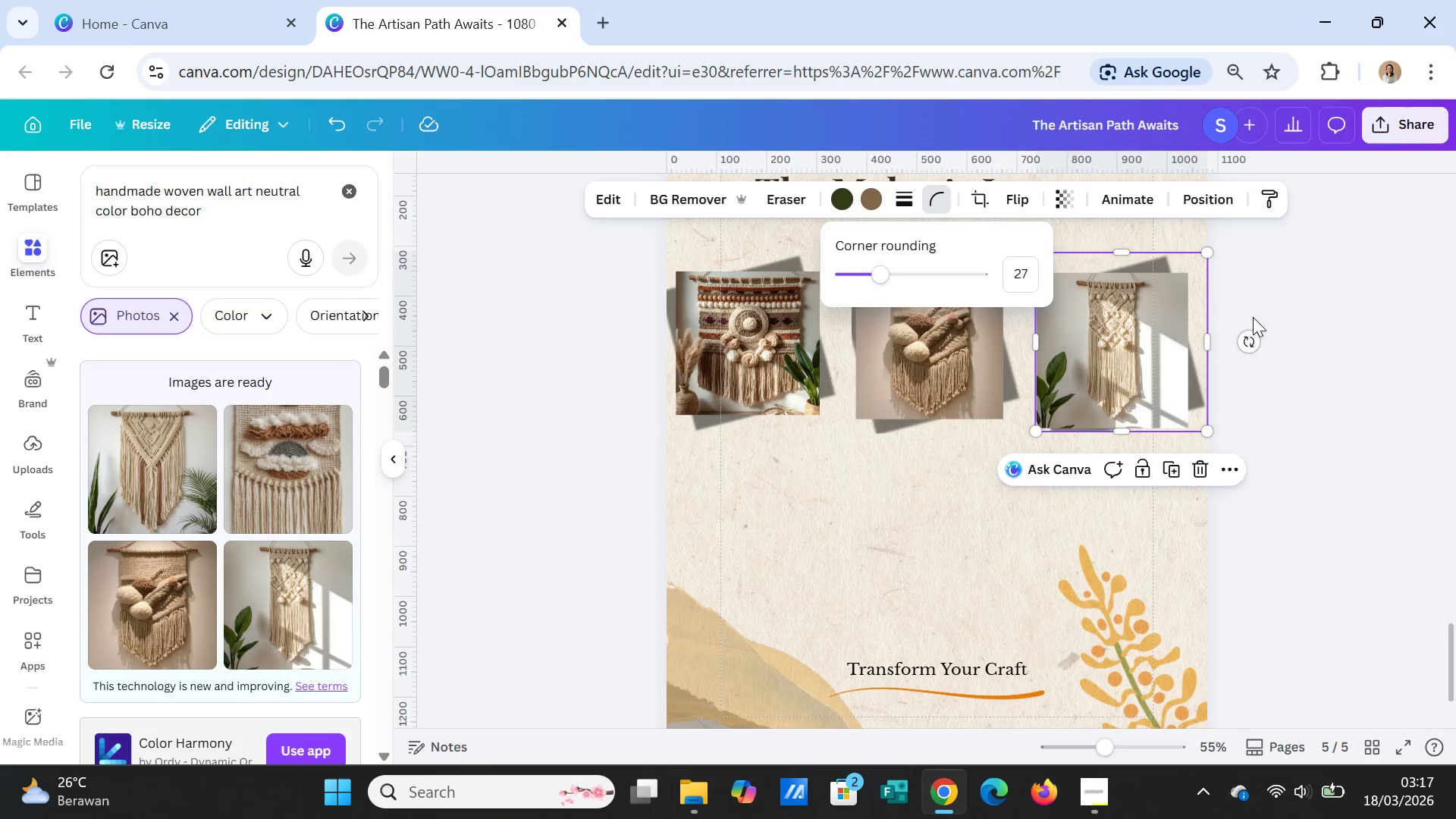 
left_click([1257, 339])
 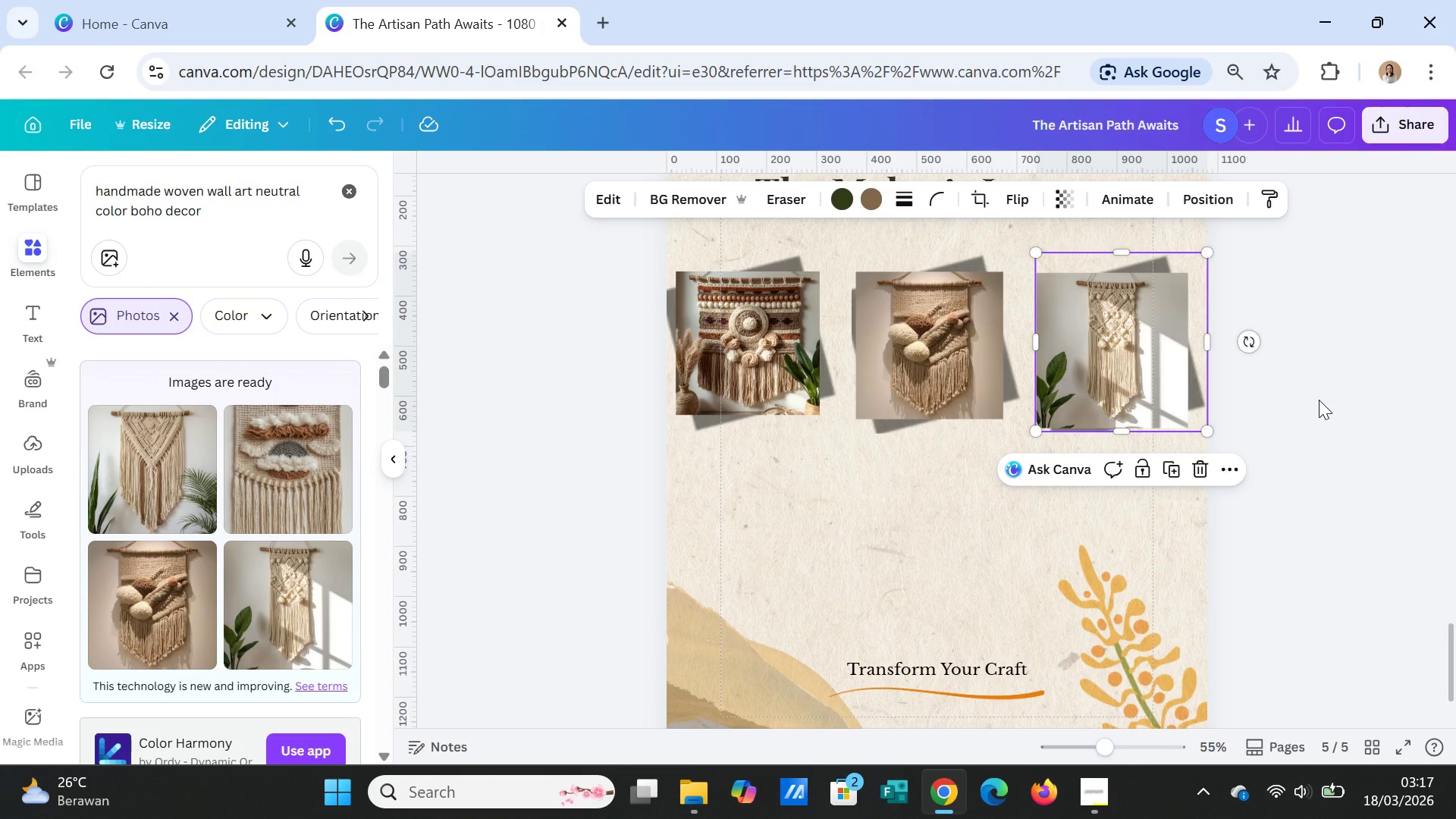 
left_click([1319, 400])
 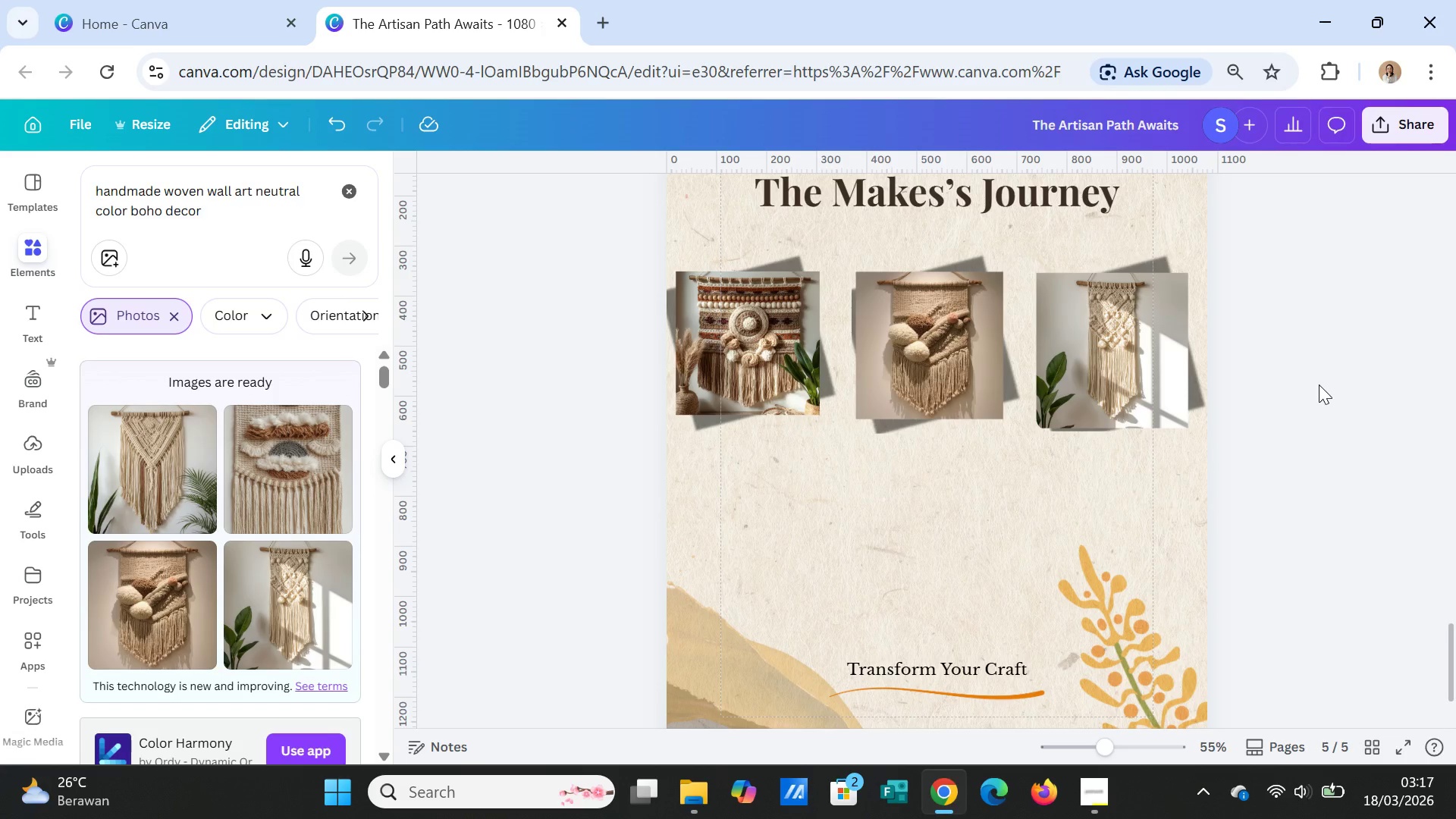 
left_click([1107, 360])
 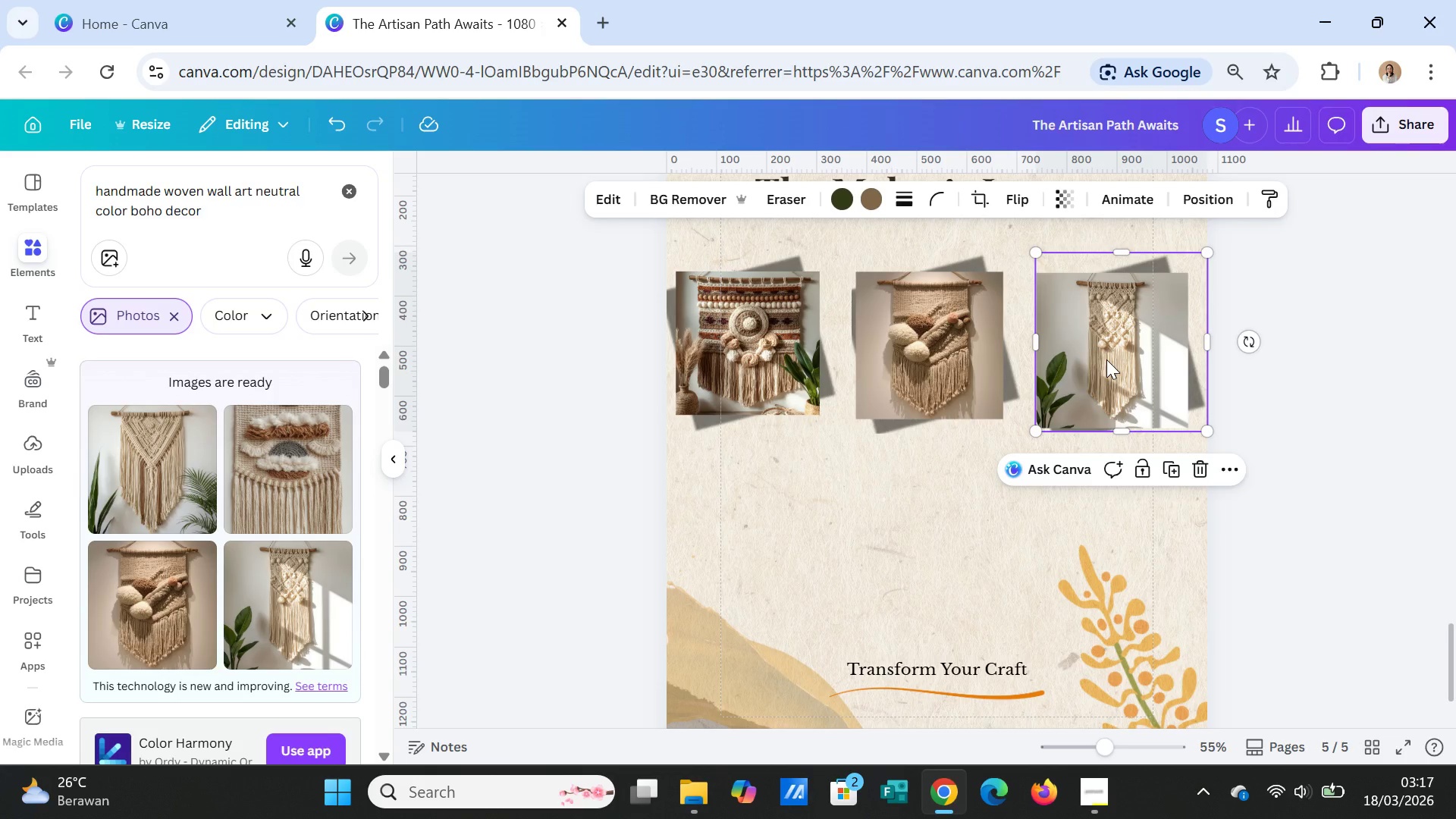 
left_click([1106, 359])
 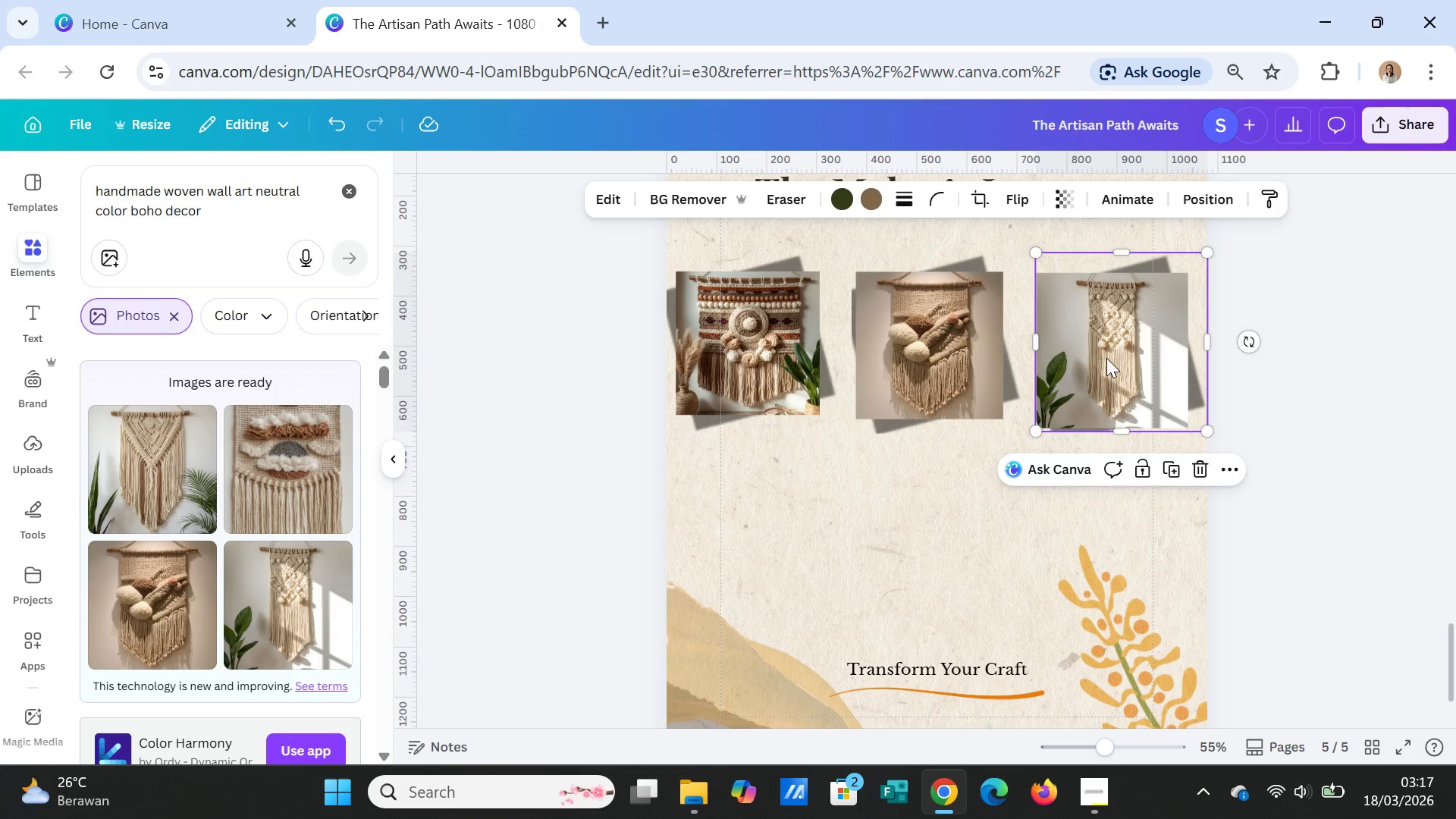 
left_click_drag(start_coordinate=[1106, 358], to_coordinate=[1106, 352])
 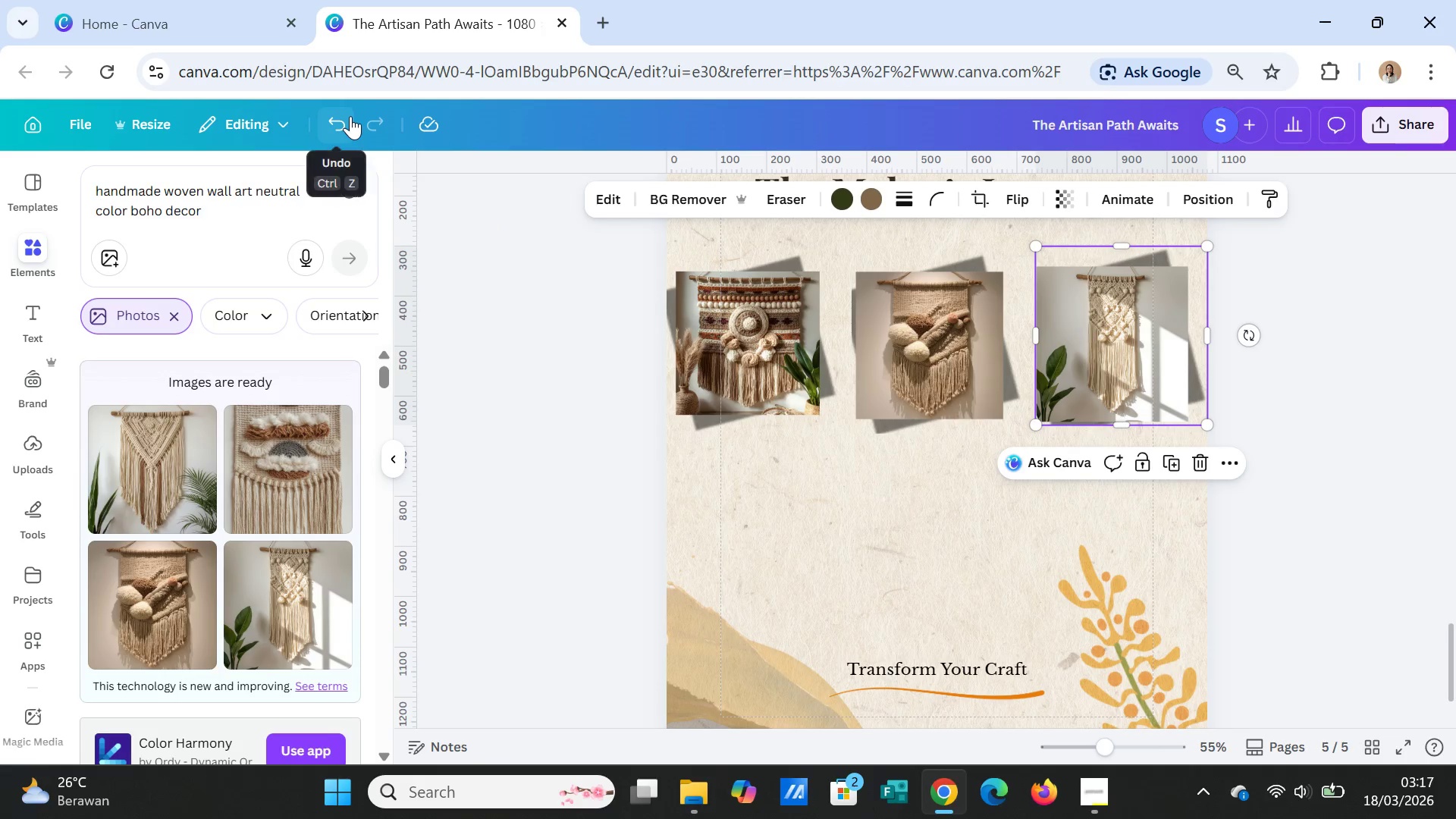 
left_click([338, 118])
 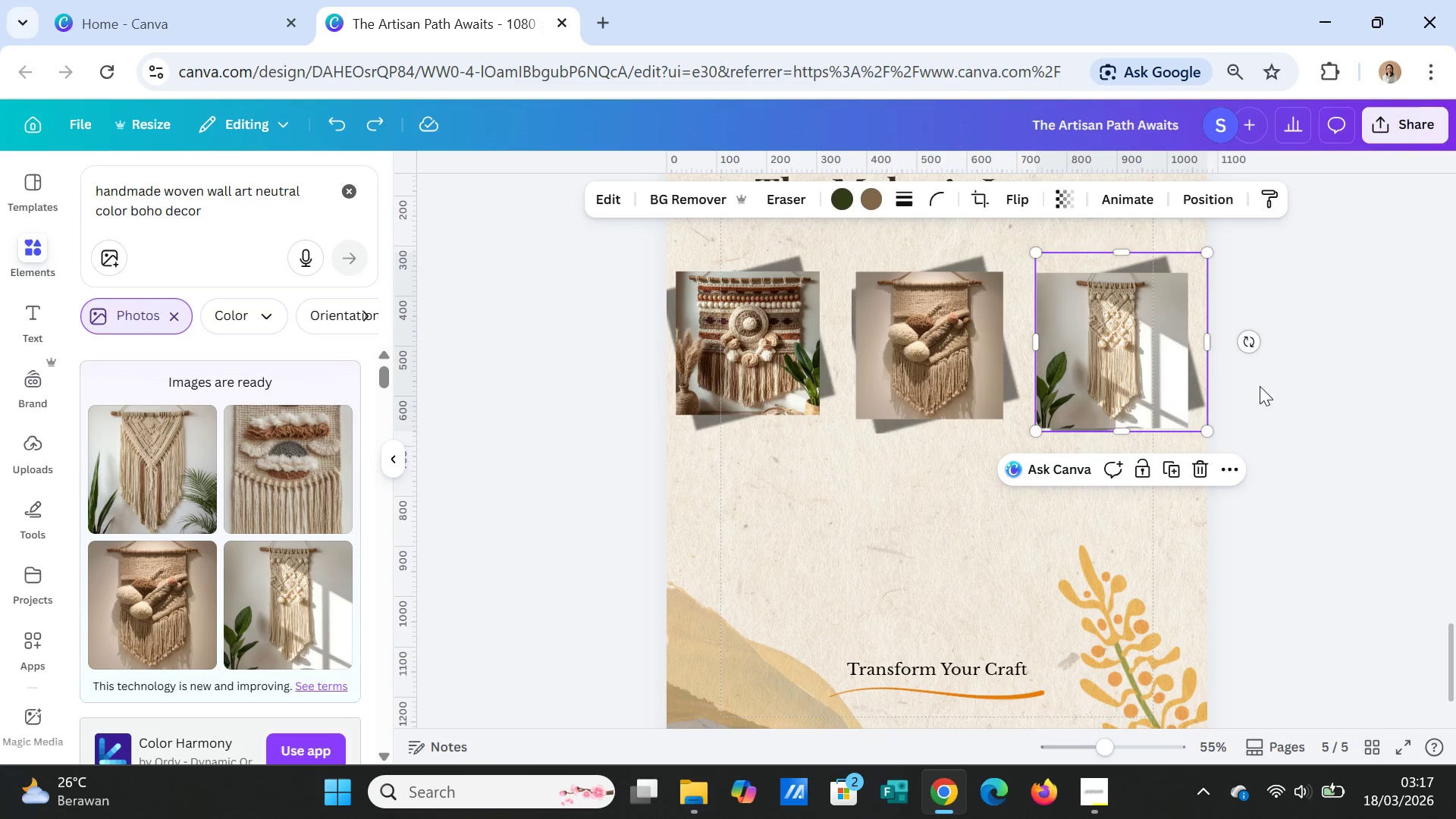 
left_click([1279, 405])
 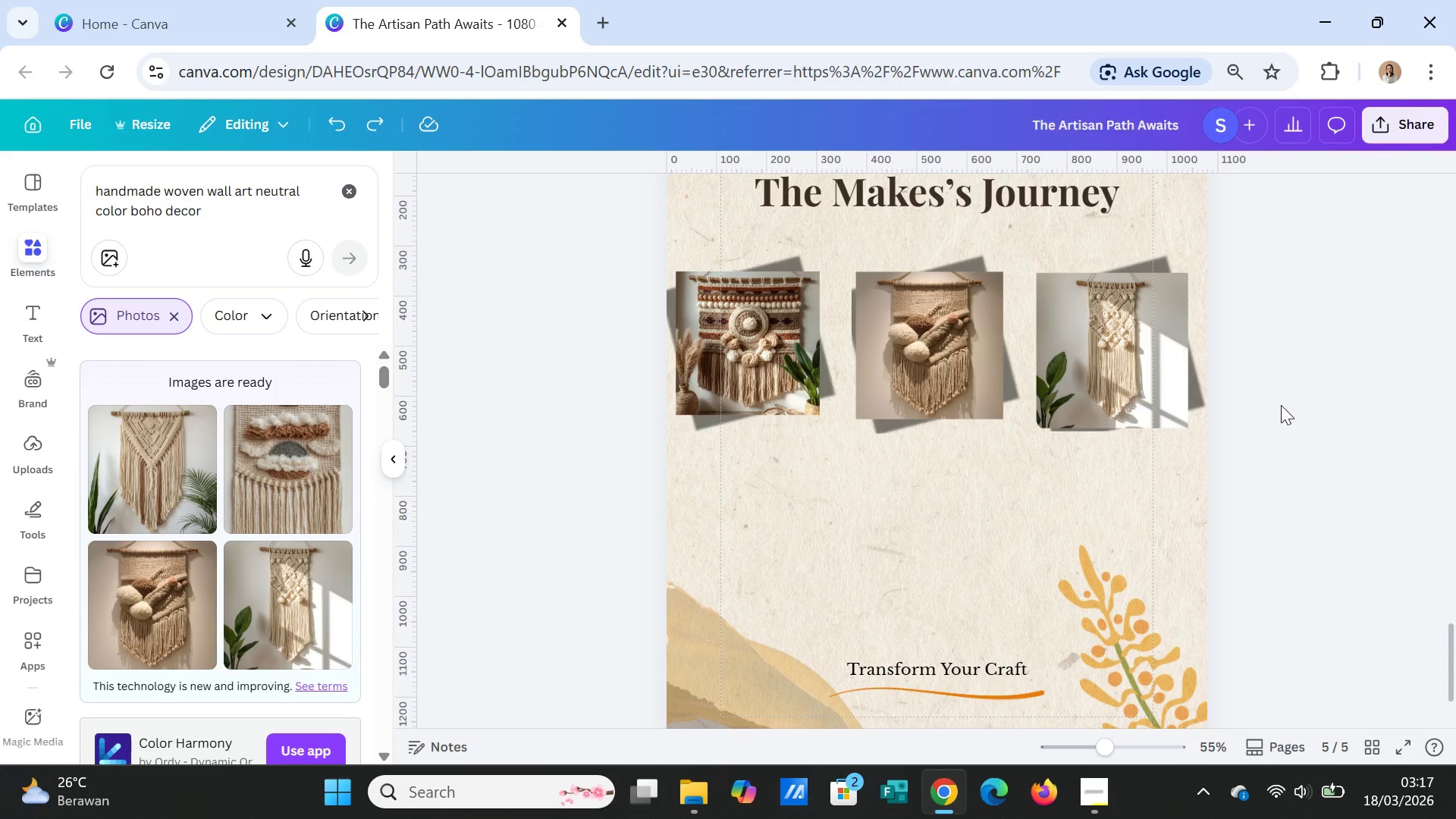 
wait(9.3)
 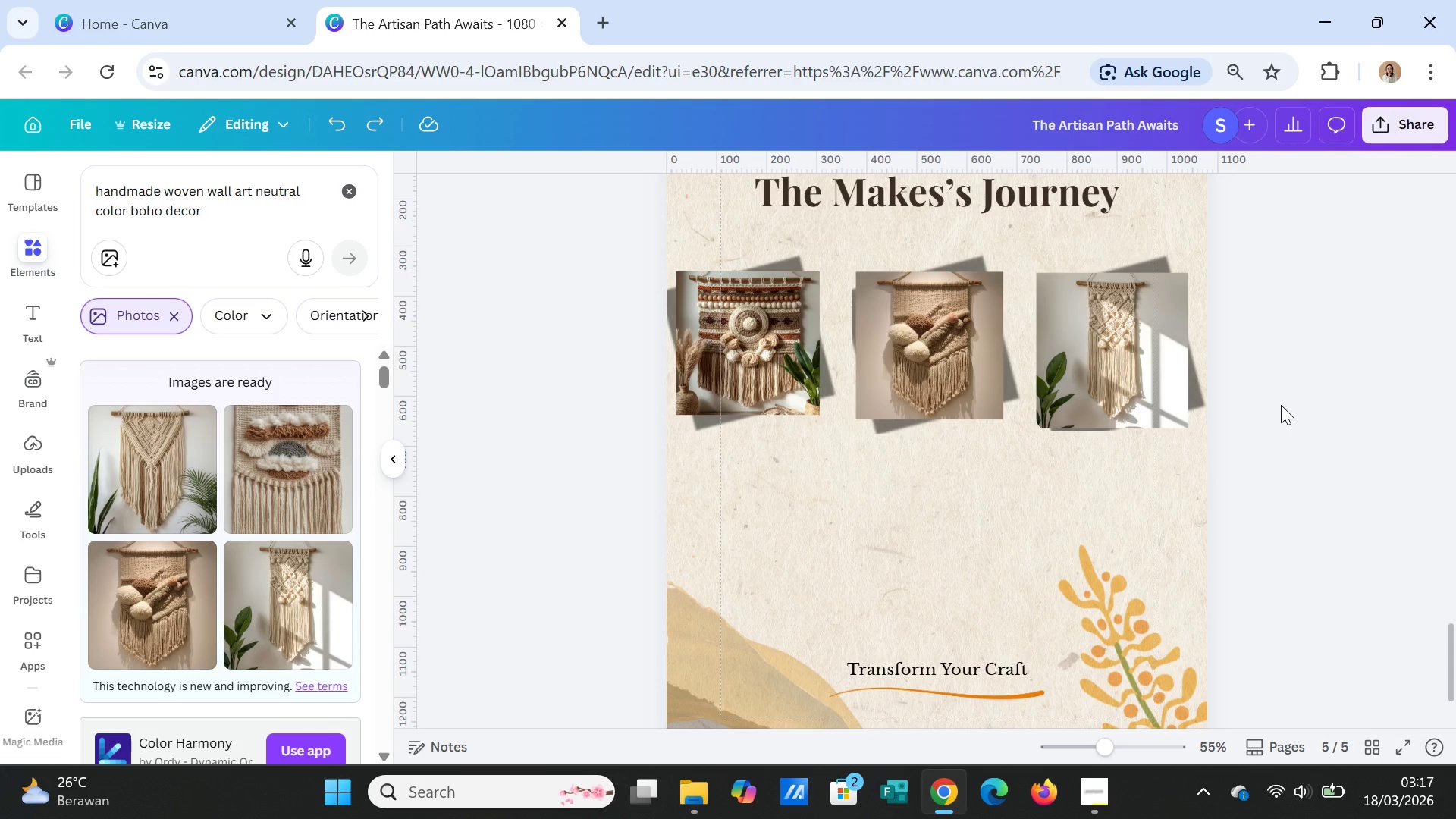 
scroll: coordinate [1294, 388], scroll_direction: up, amount: 1.0
 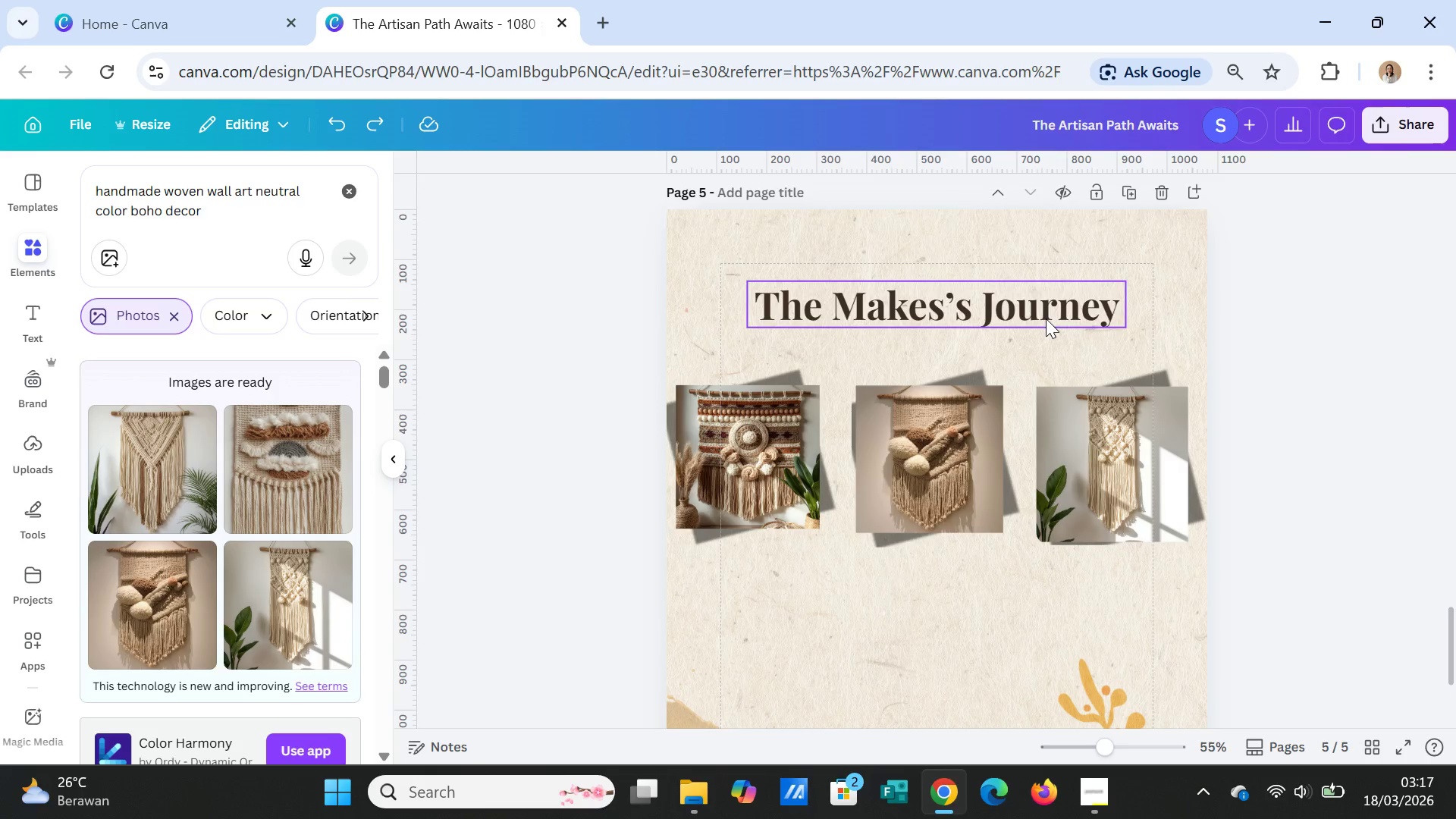 
double_click([1046, 318])
 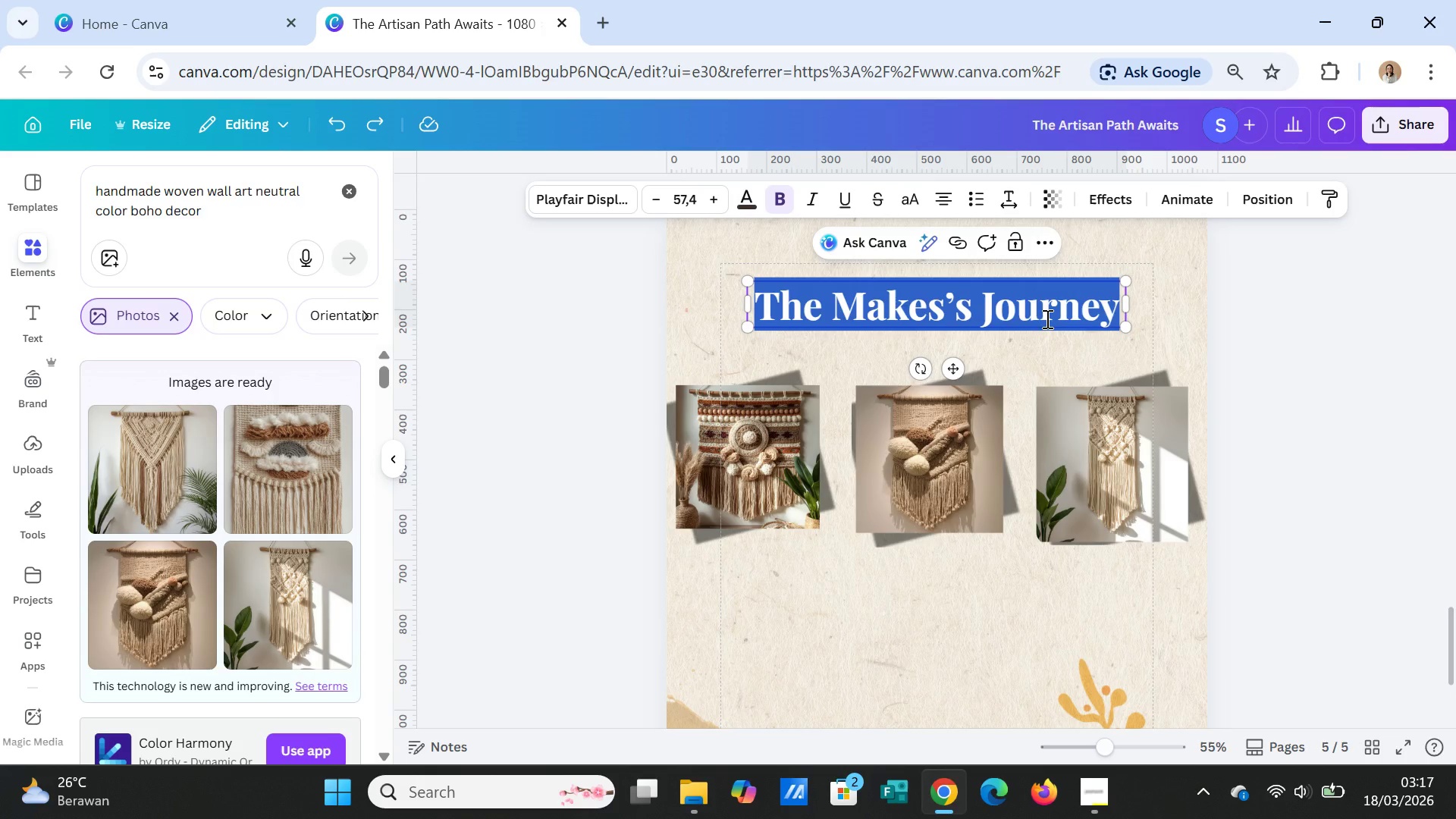 
type(What D)
 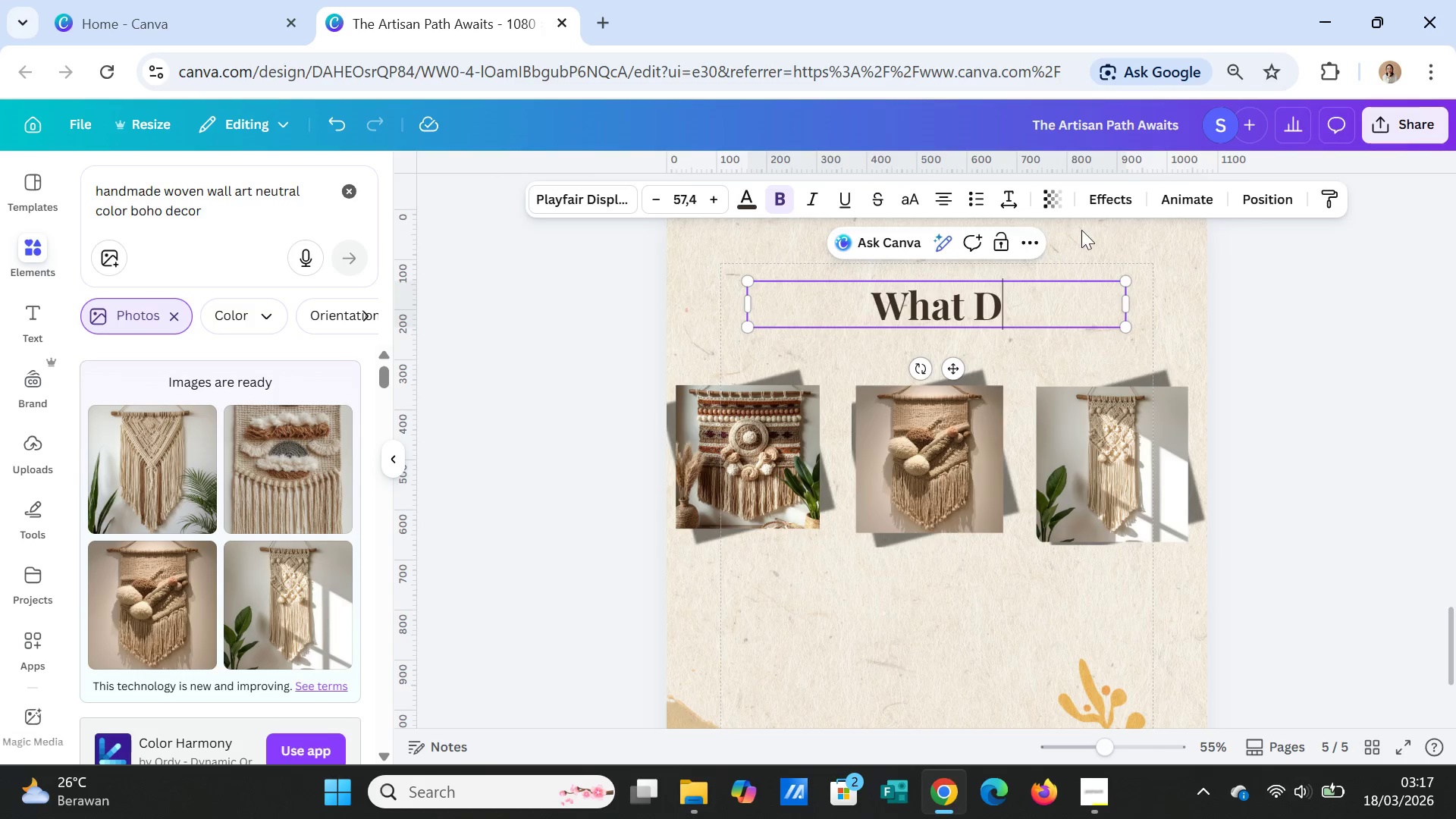 
type(o You Want to Weave Next?)
 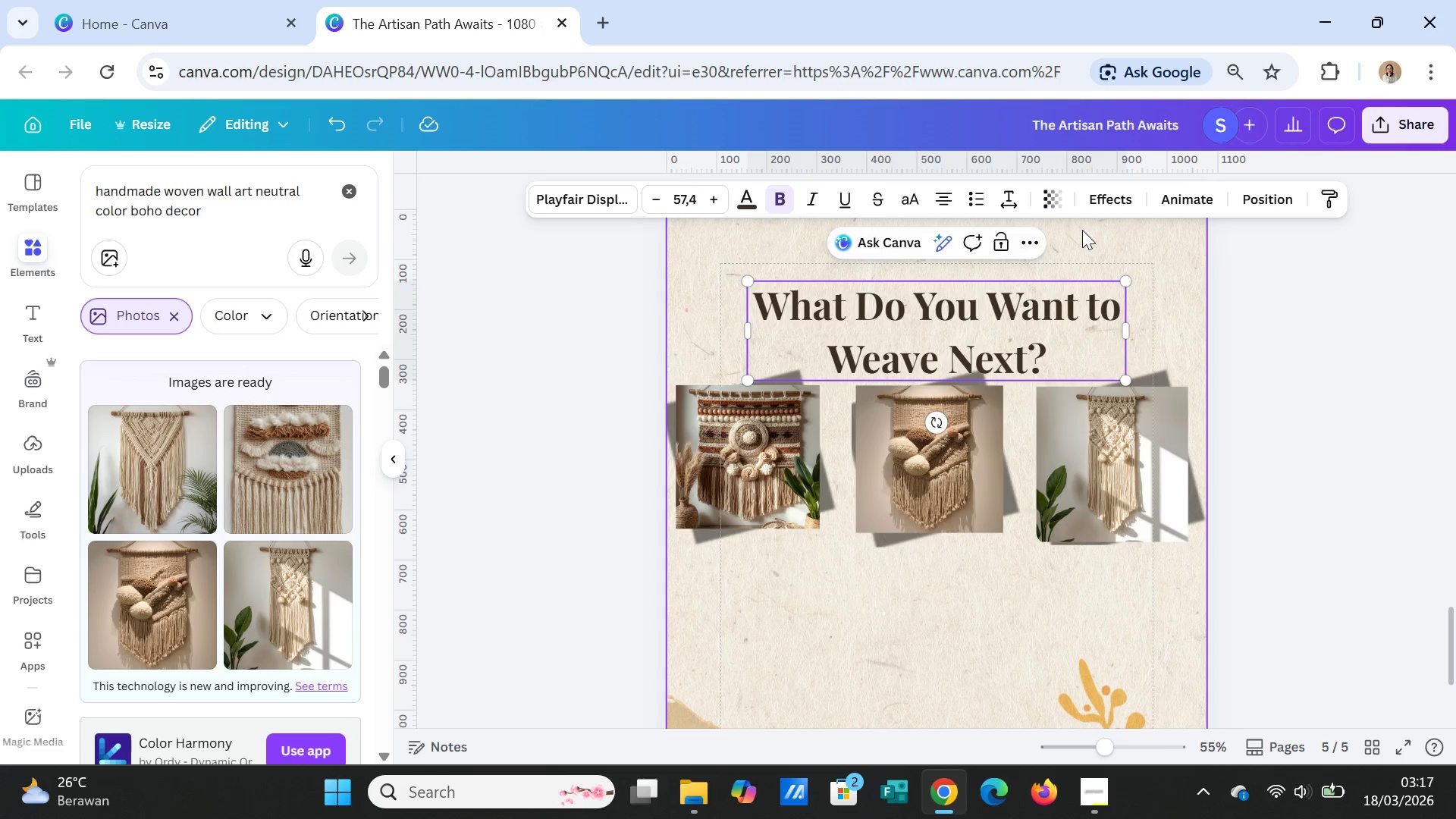 
left_click([1320, 350])
 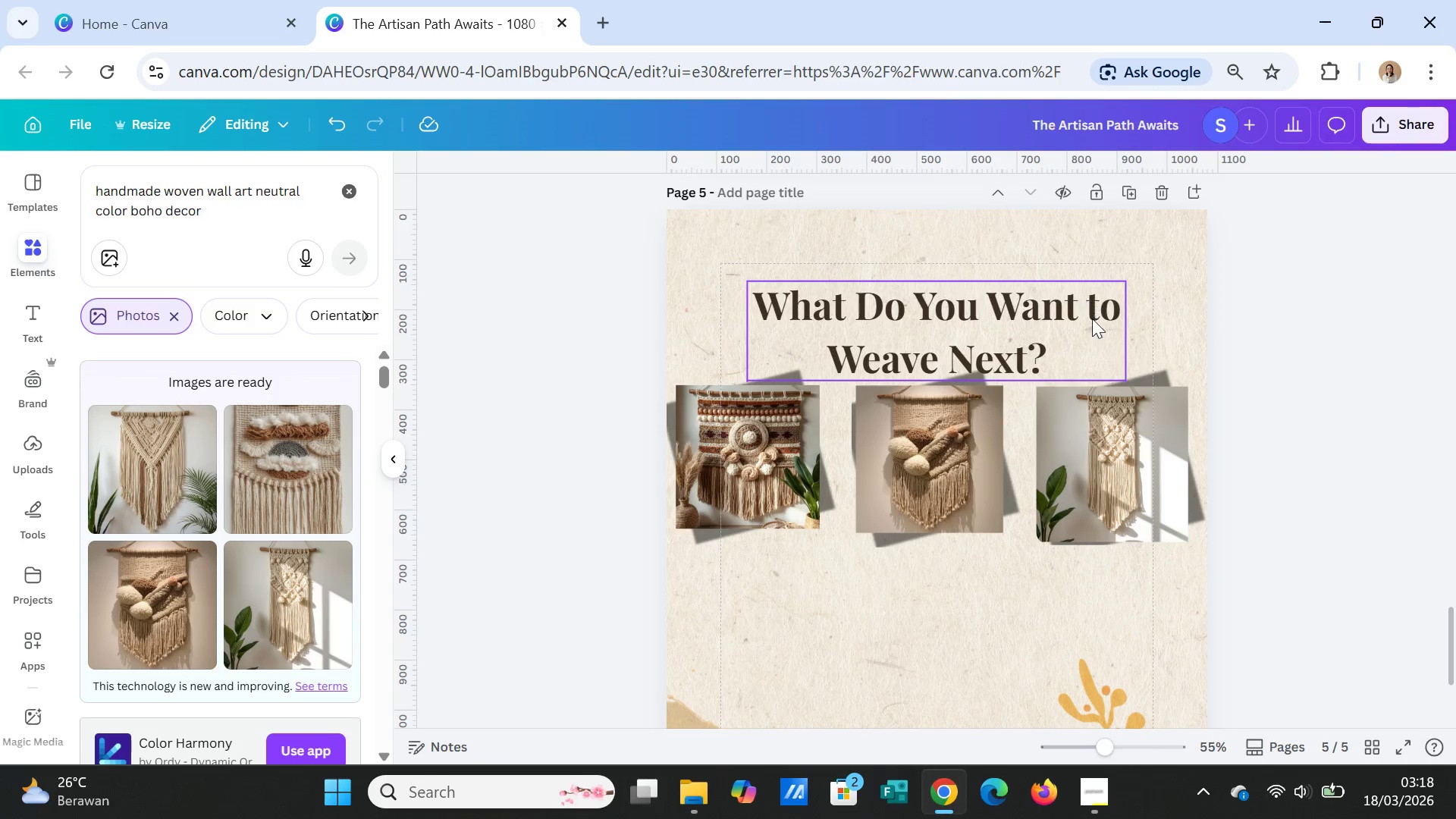 
left_click([1028, 319])
 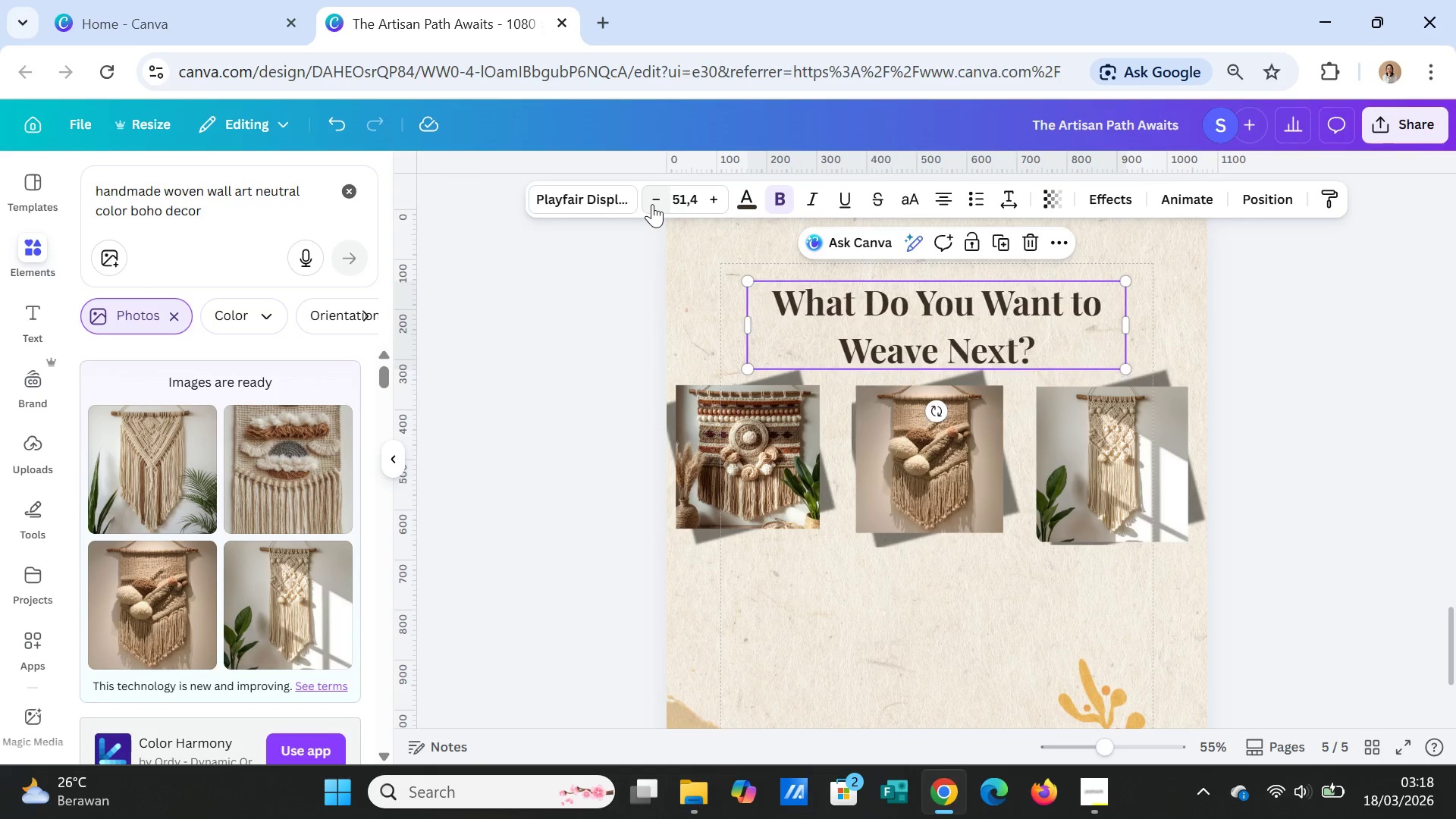 
triple_click([652, 204])
 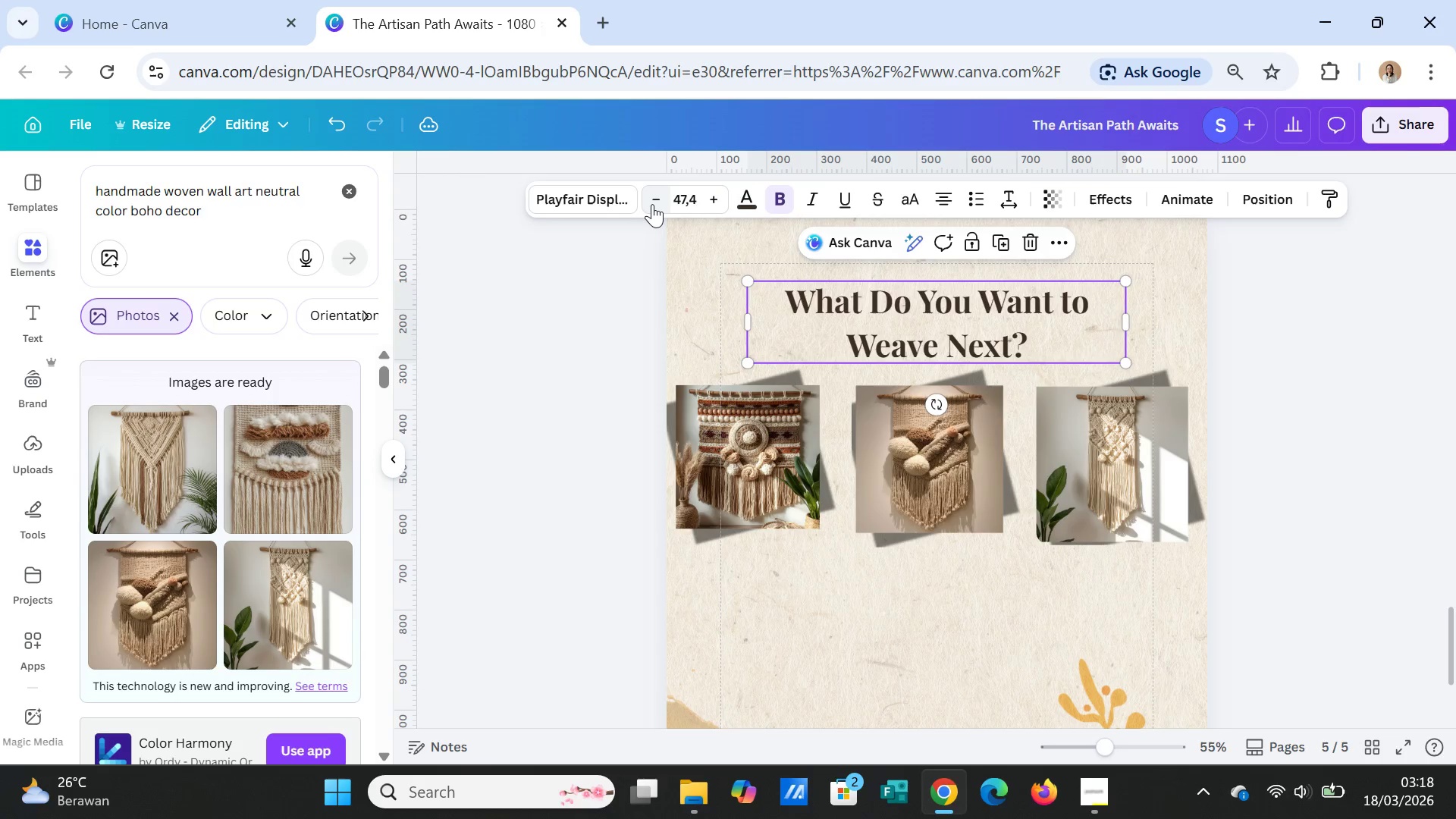 
triple_click([652, 204])
 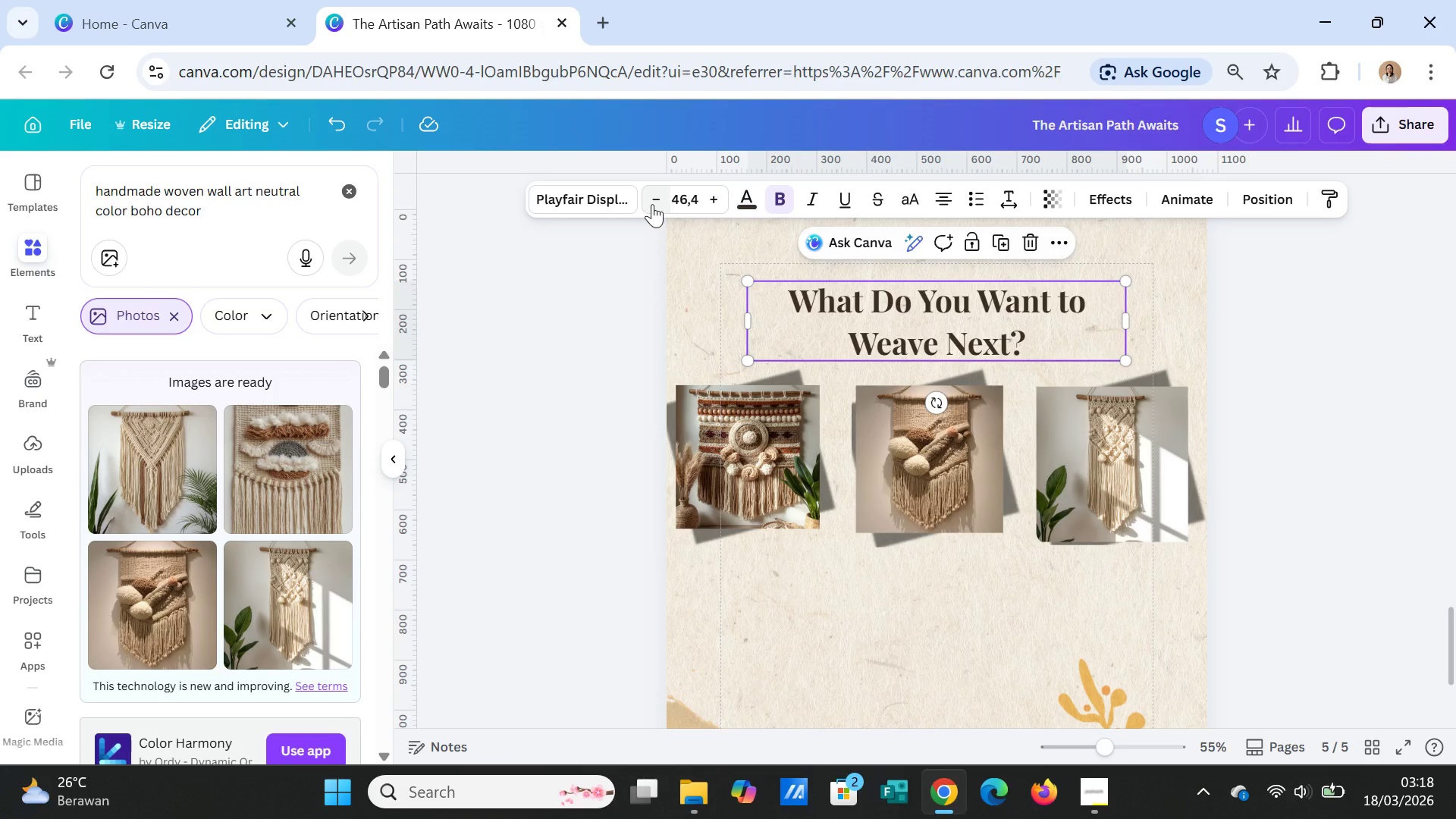 
double_click([652, 204])
 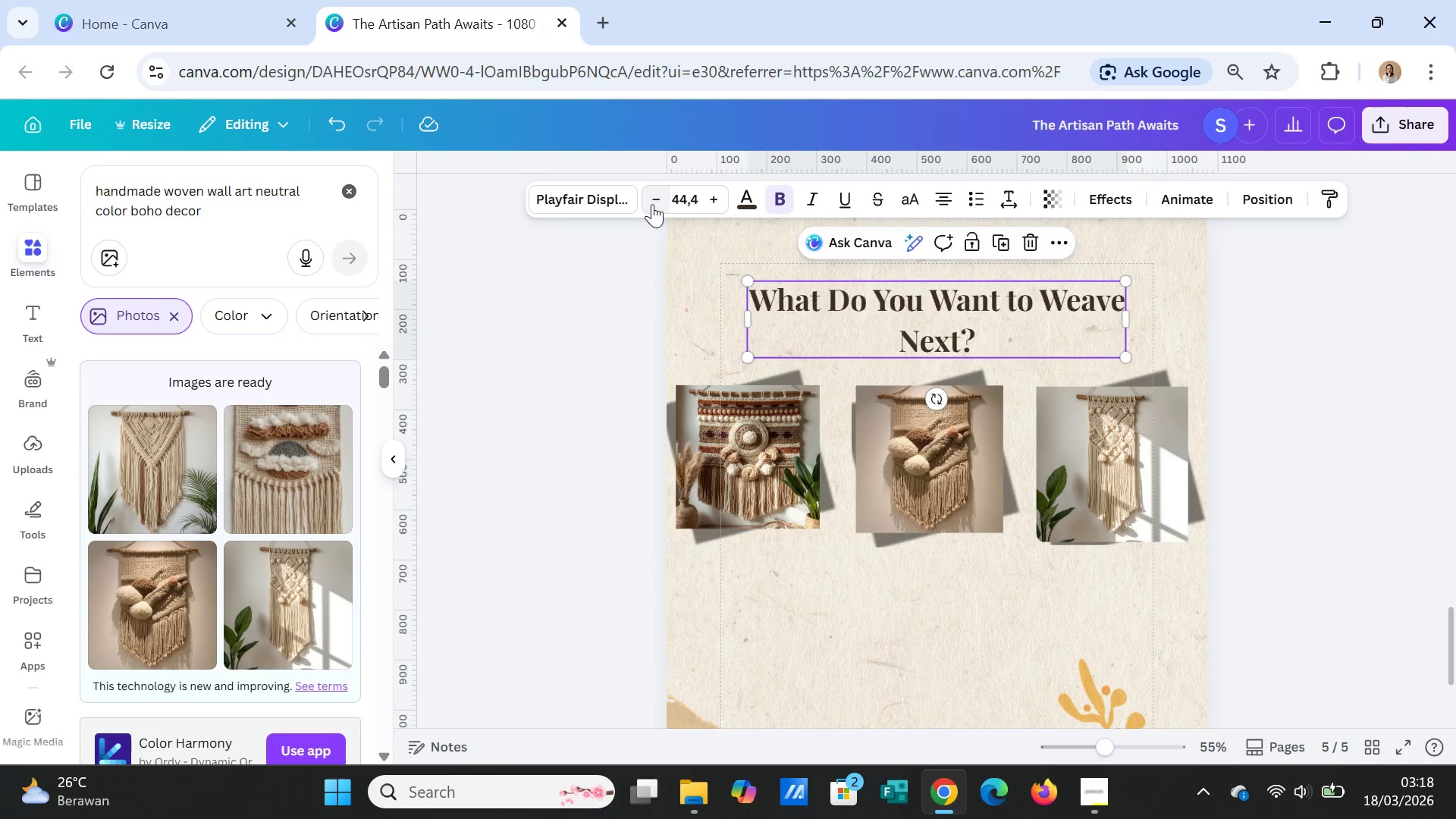 
triple_click([652, 204])
 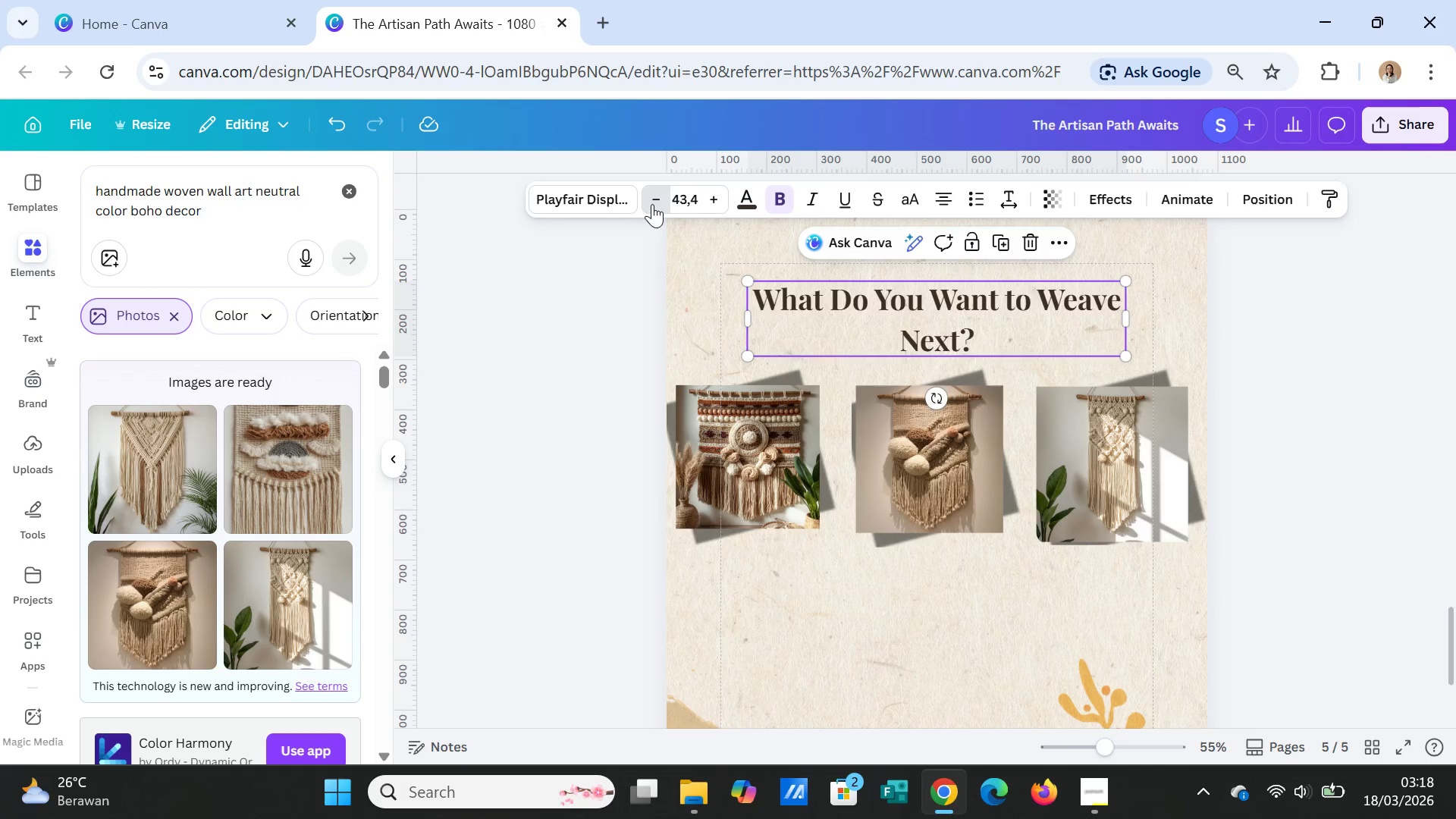 
double_click([652, 204])
 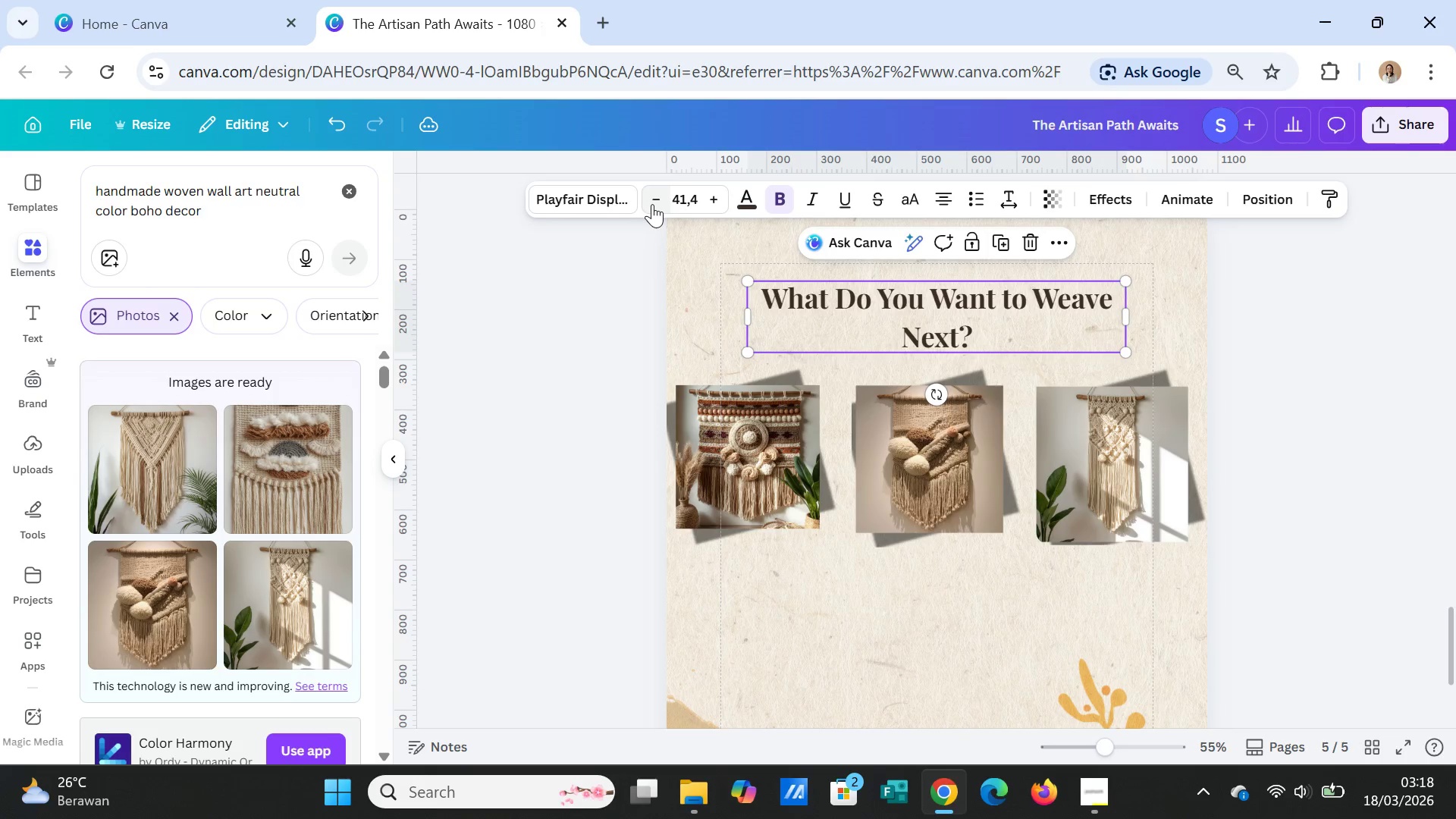 
triple_click([652, 204])
 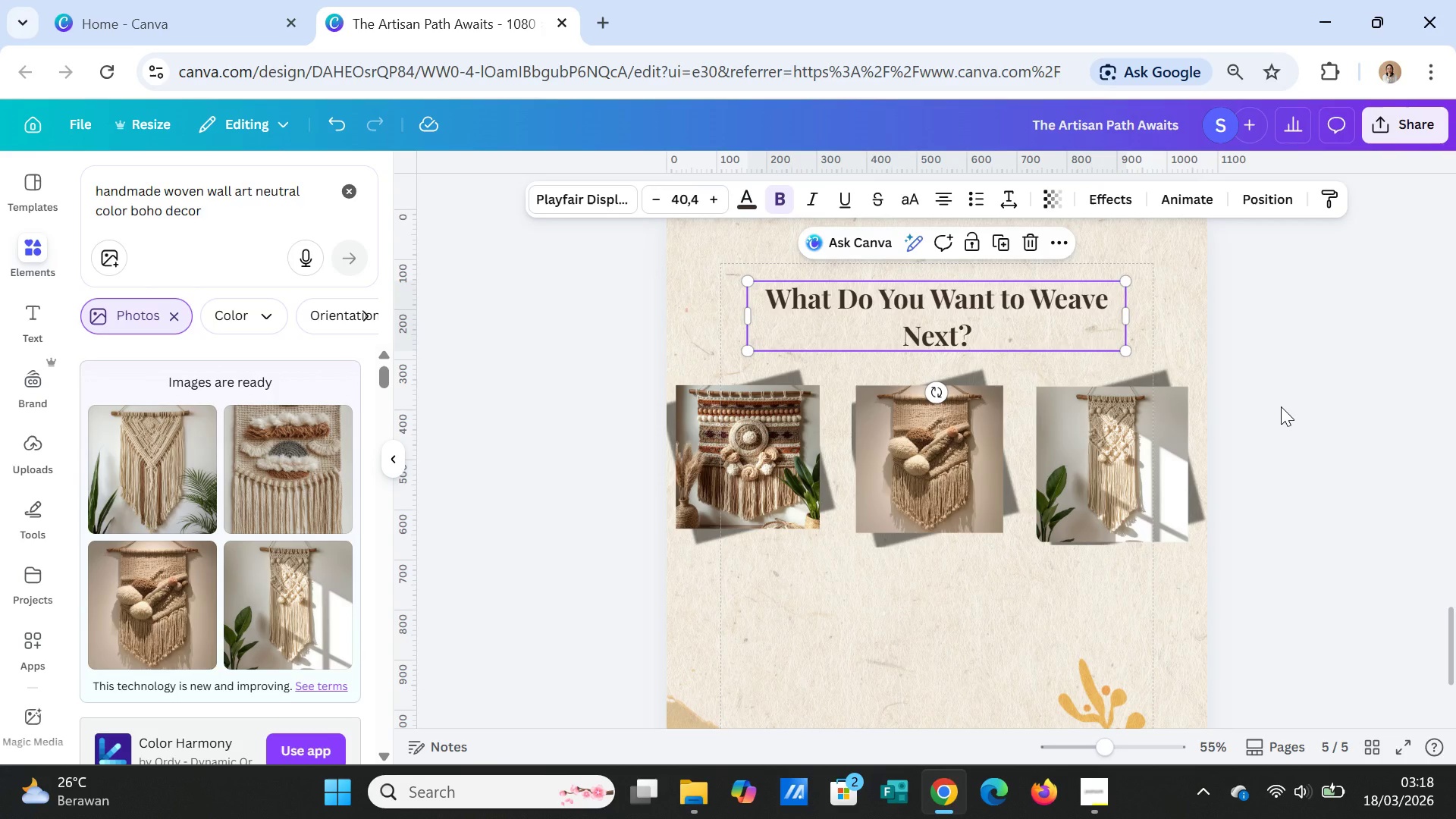 
scroll: coordinate [1281, 406], scroll_direction: down, amount: 2.0
 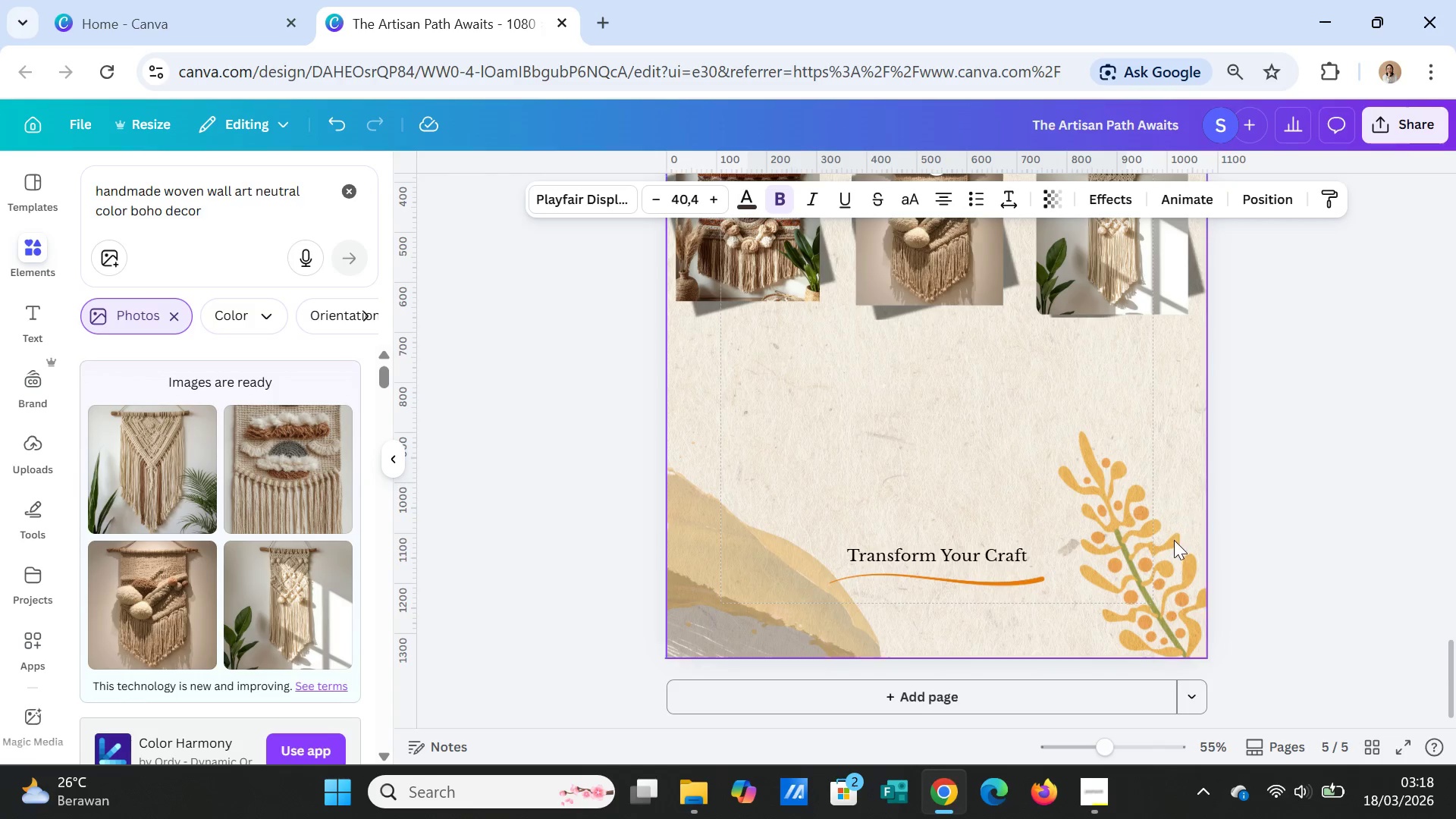 
left_click([1170, 544])
 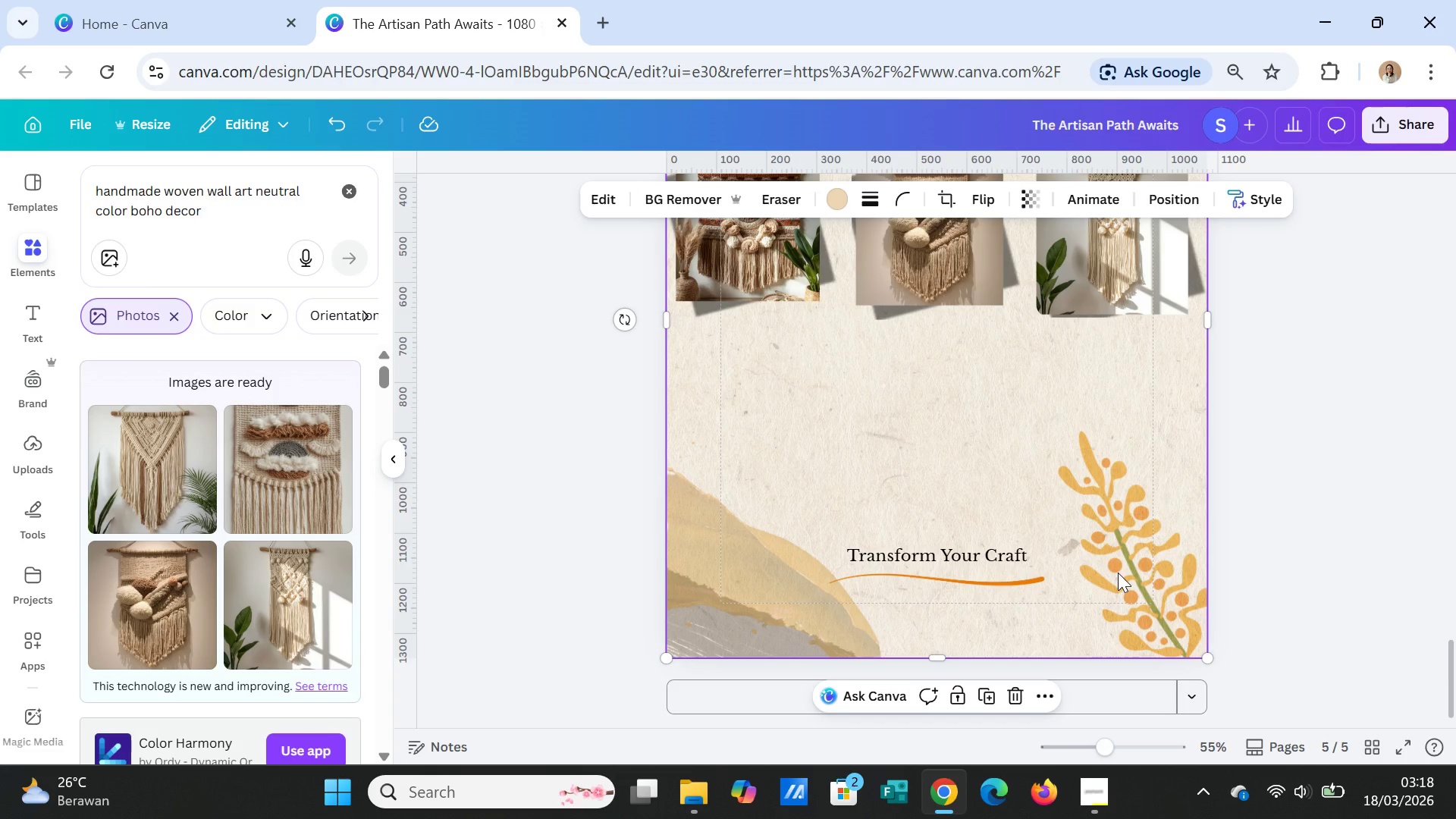 
left_click([1118, 573])
 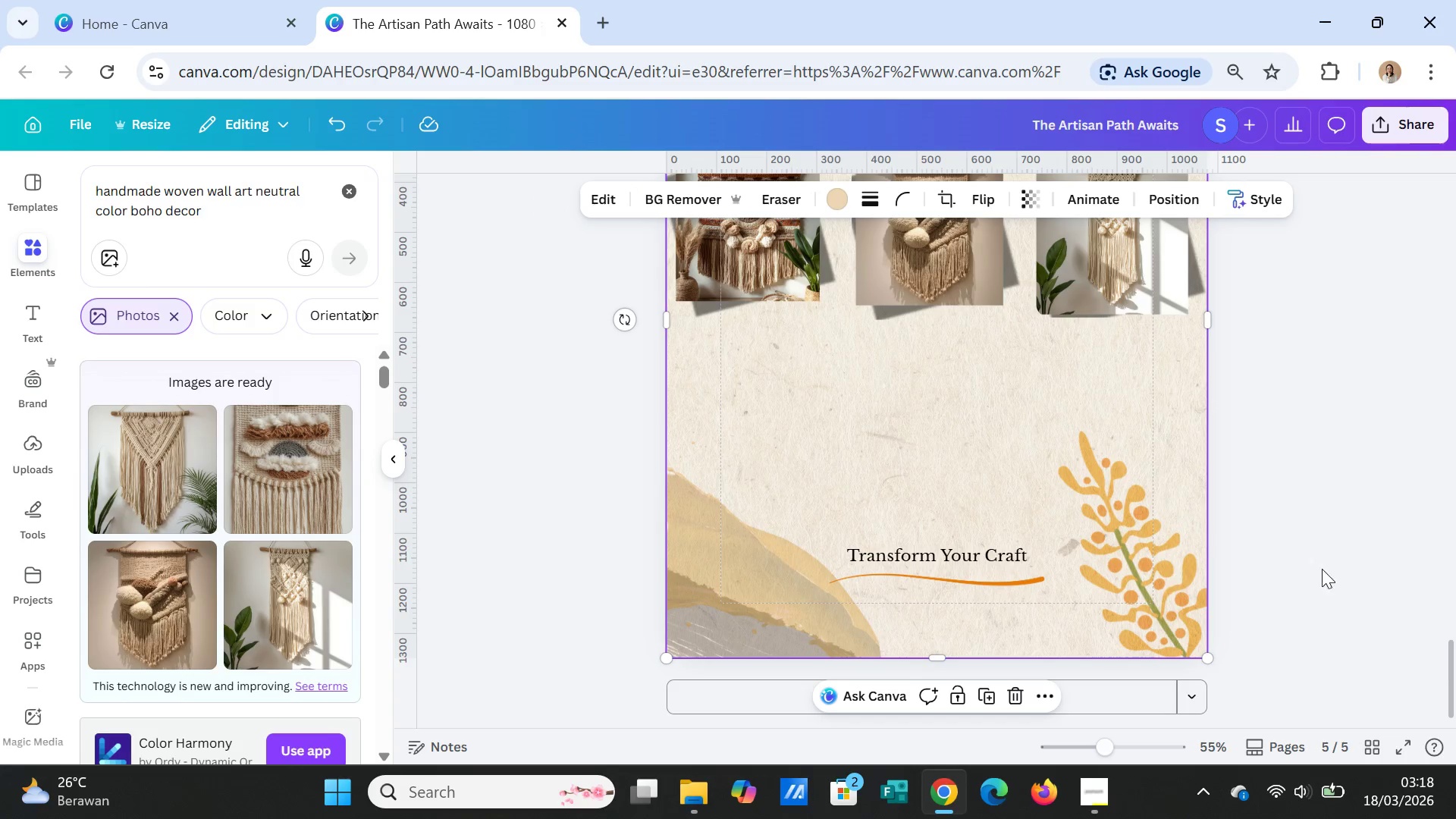 
left_click([1324, 568])
 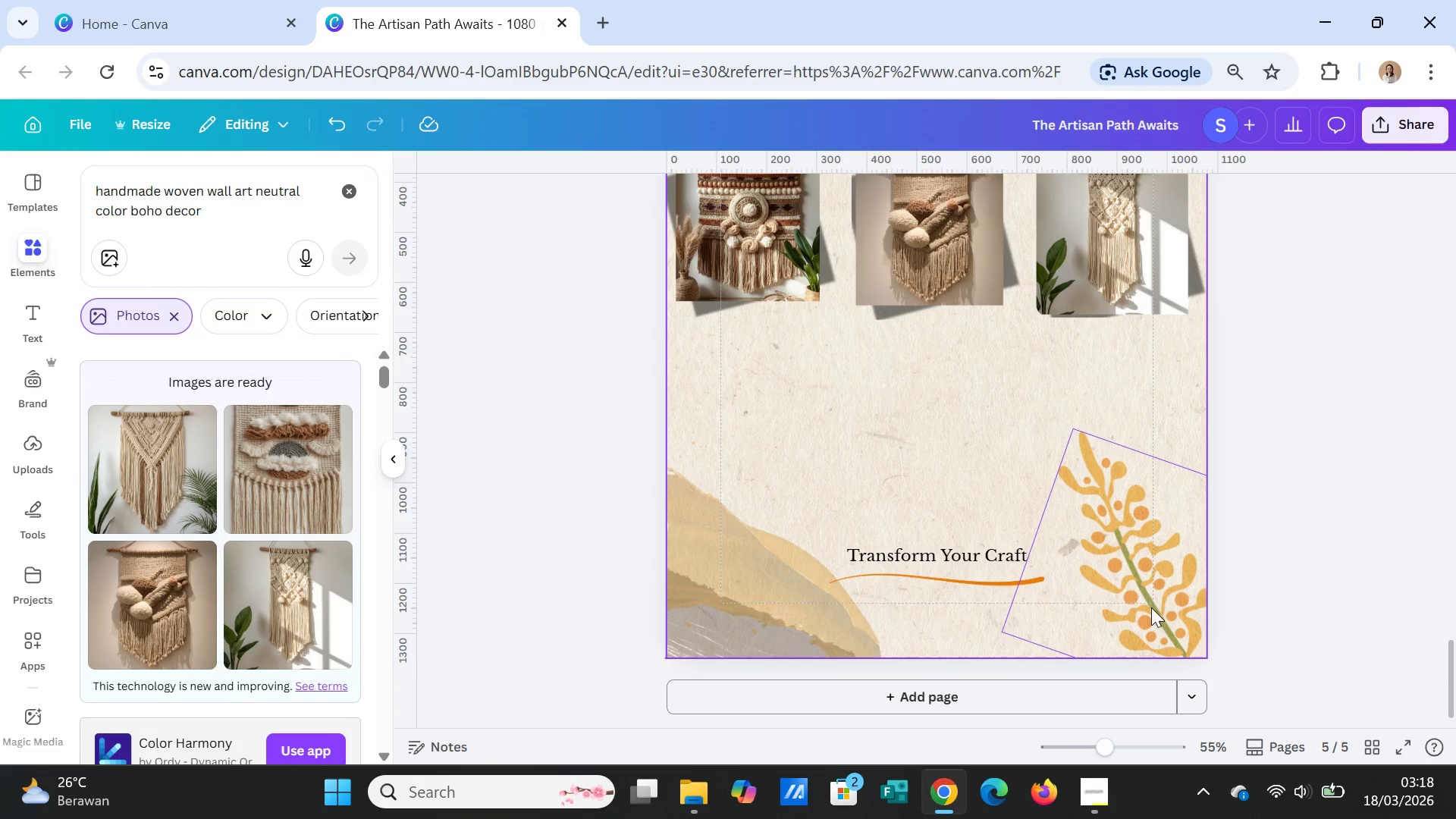 
left_click([1151, 607])
 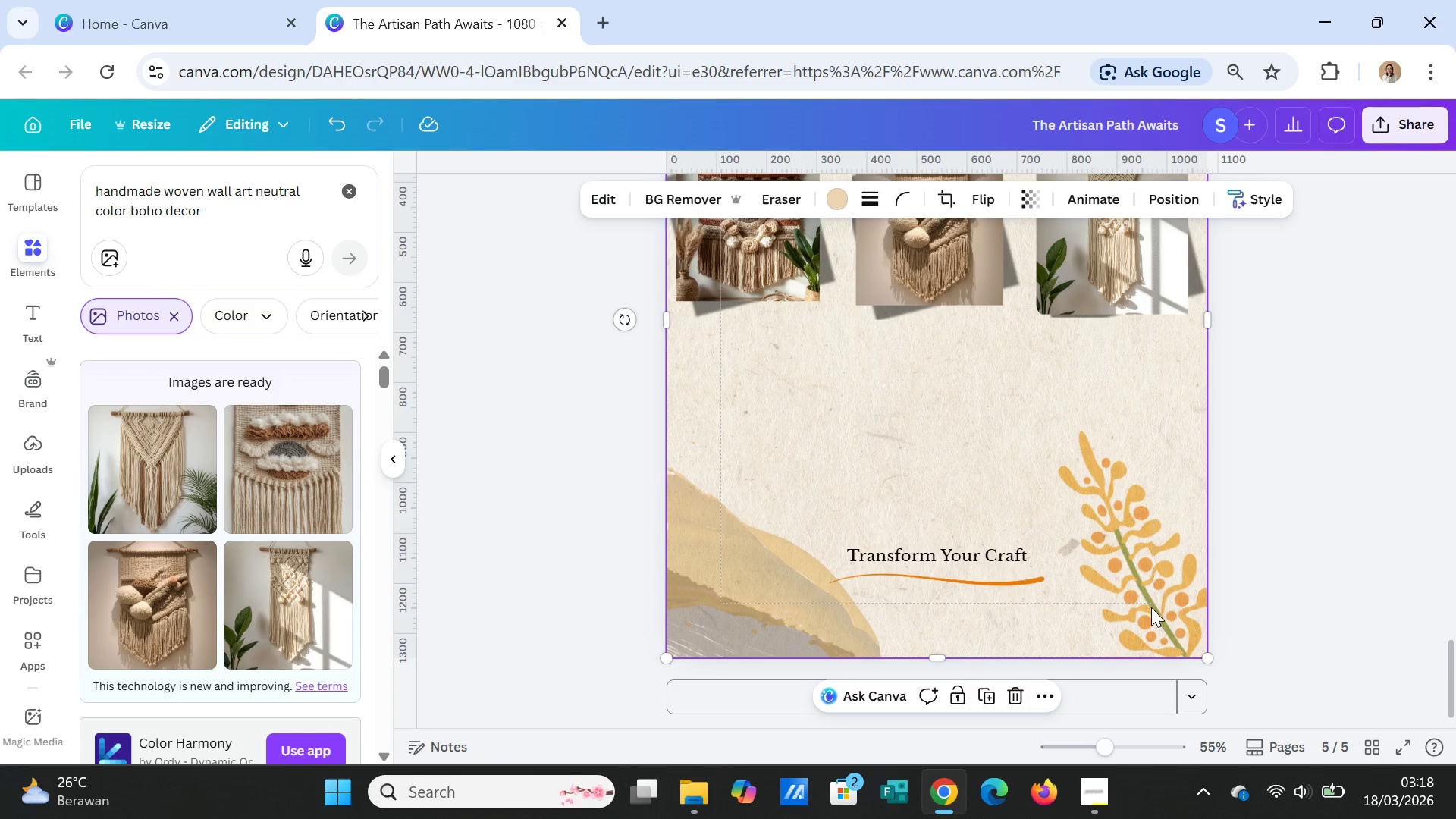 
left_click([1153, 607])
 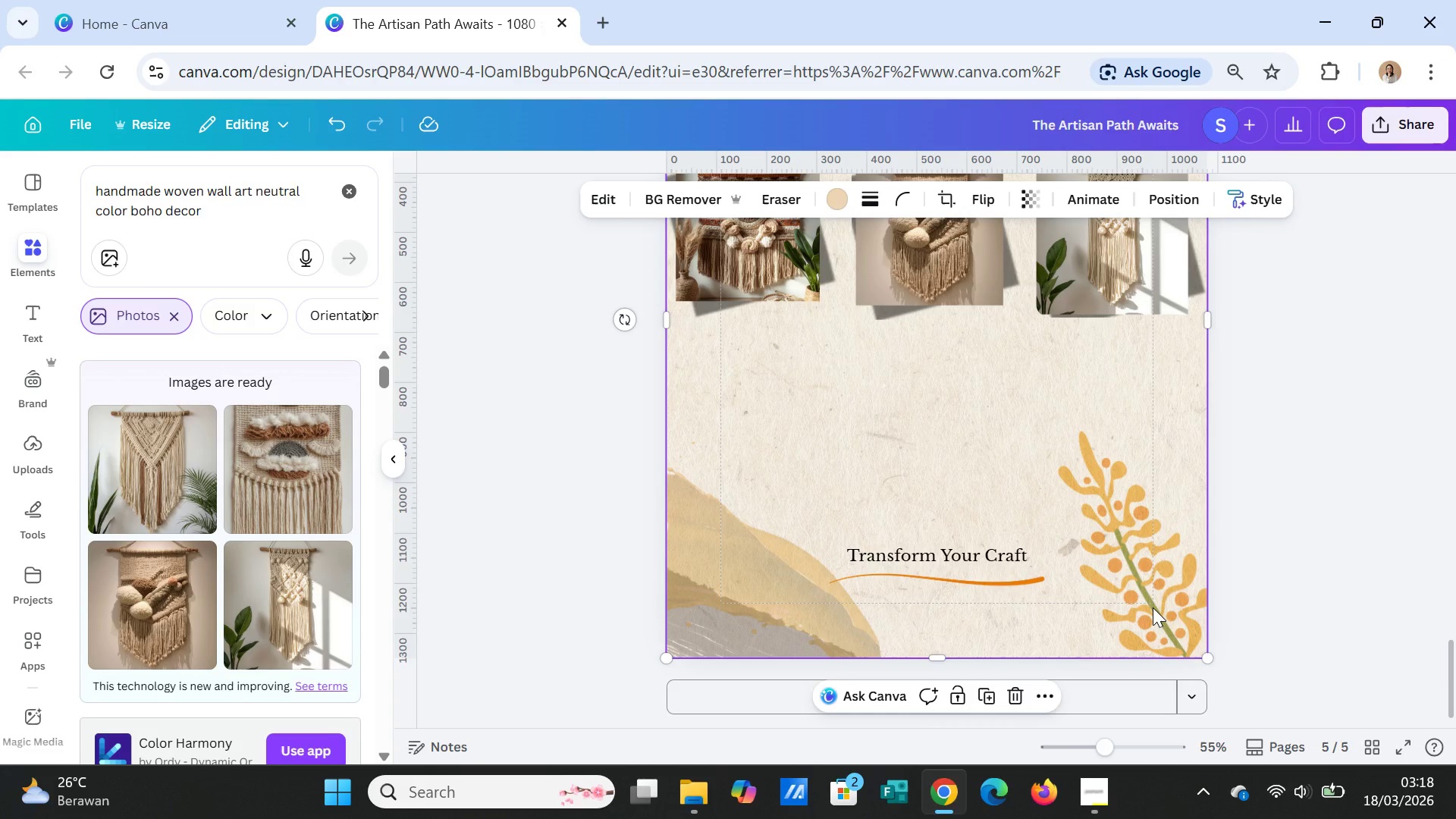 
right_click([1153, 607])
 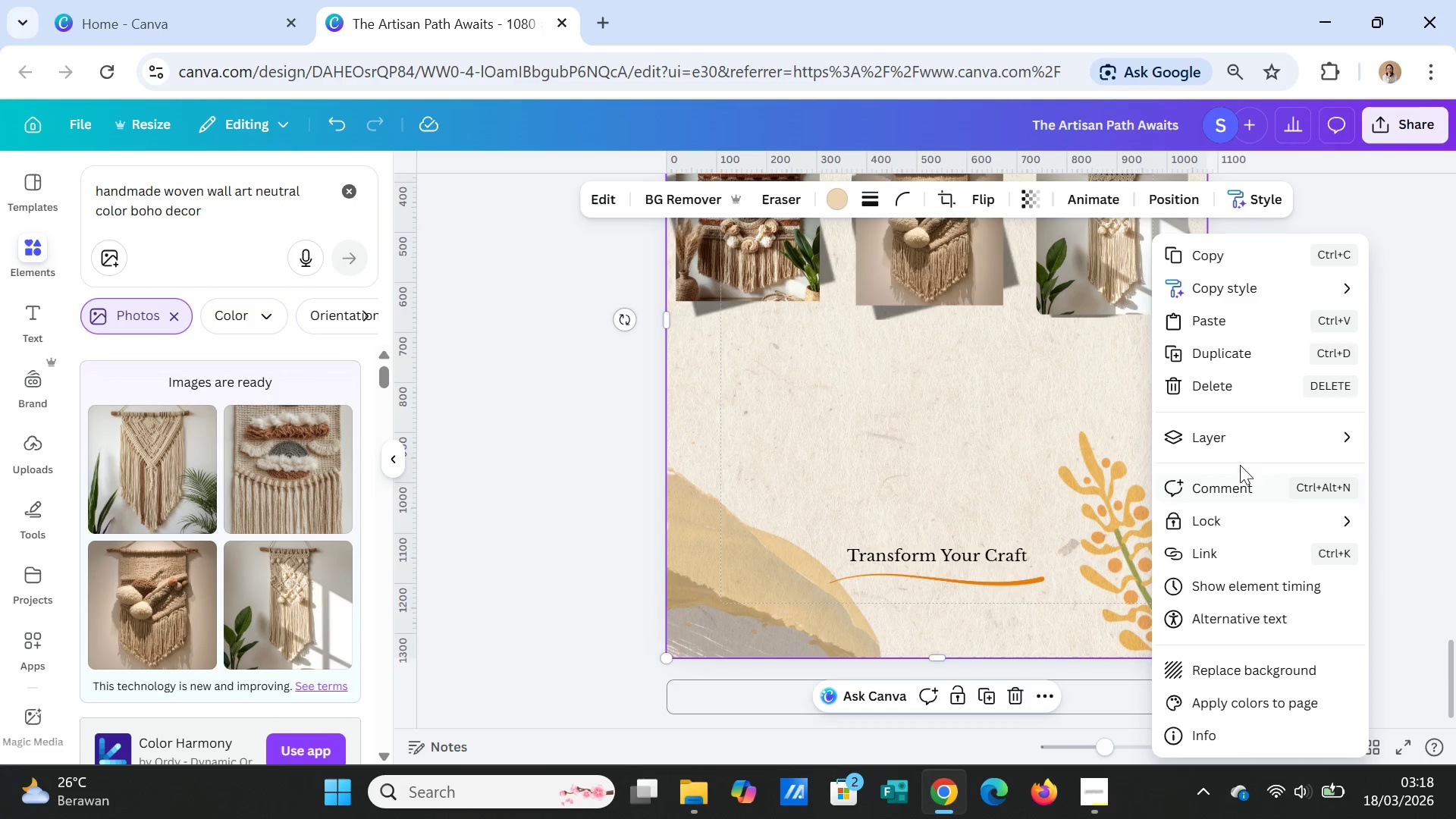 
left_click([1244, 434])
 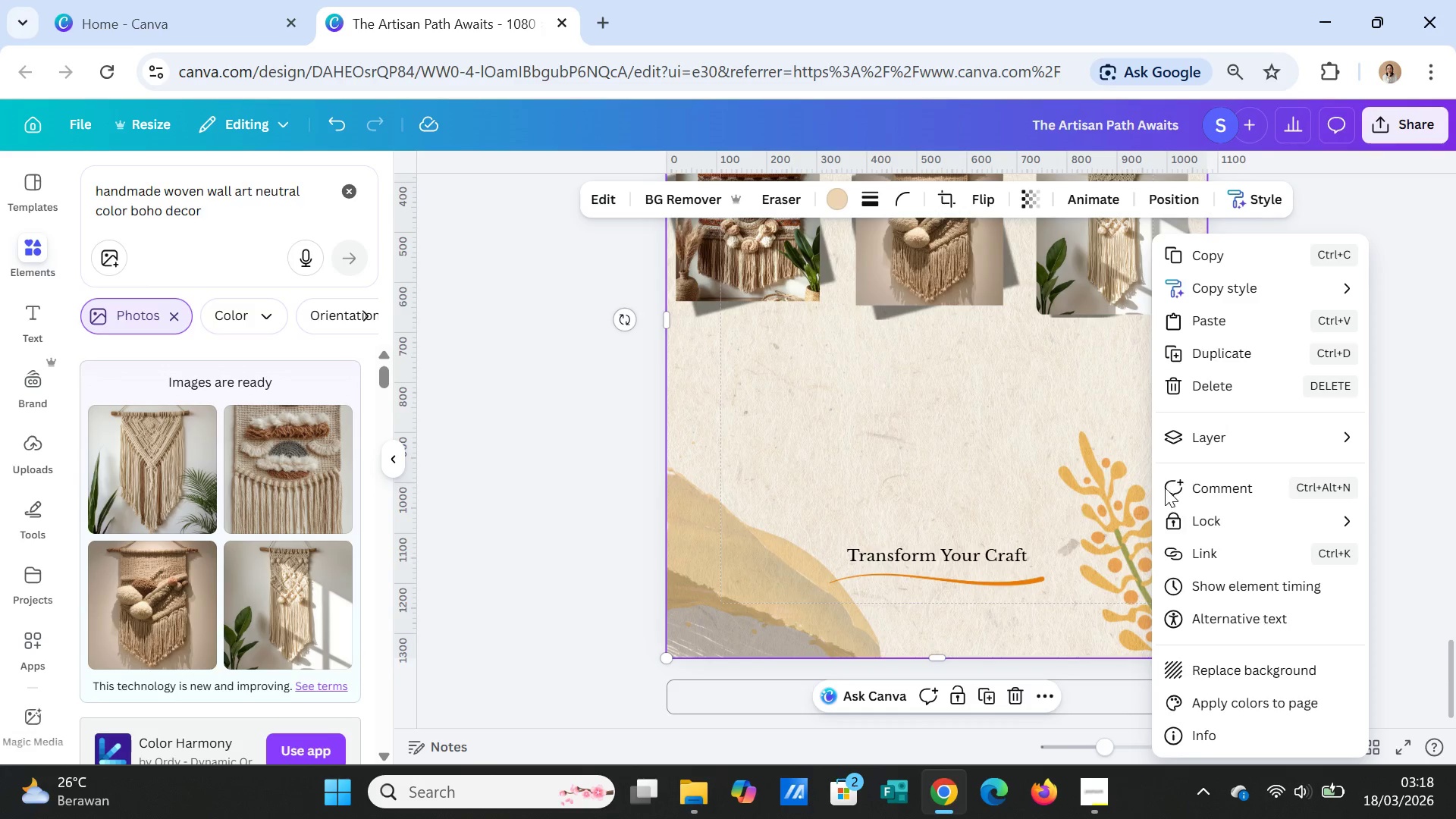 
left_click([1232, 429])
 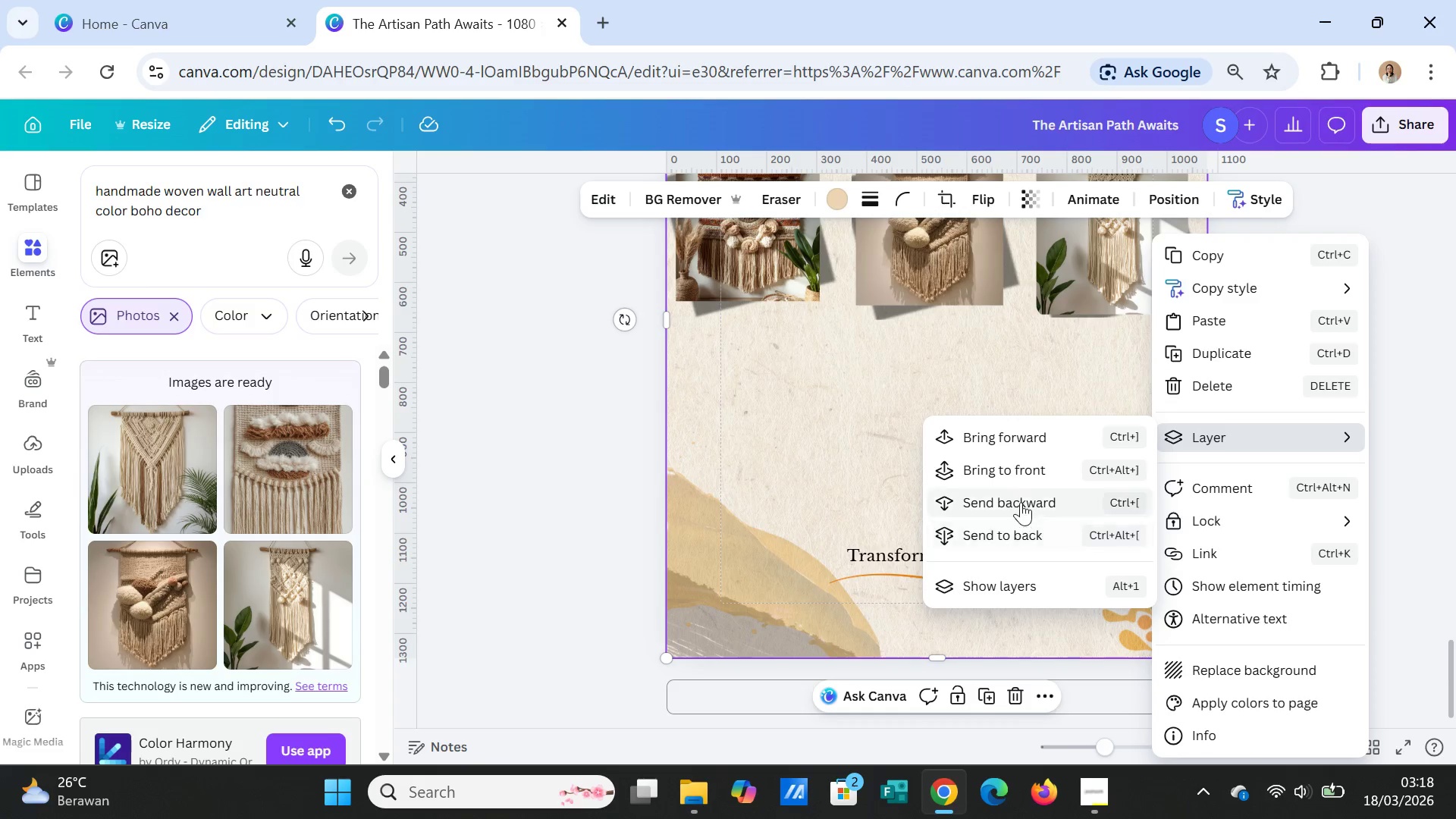 
left_click([1021, 469])
 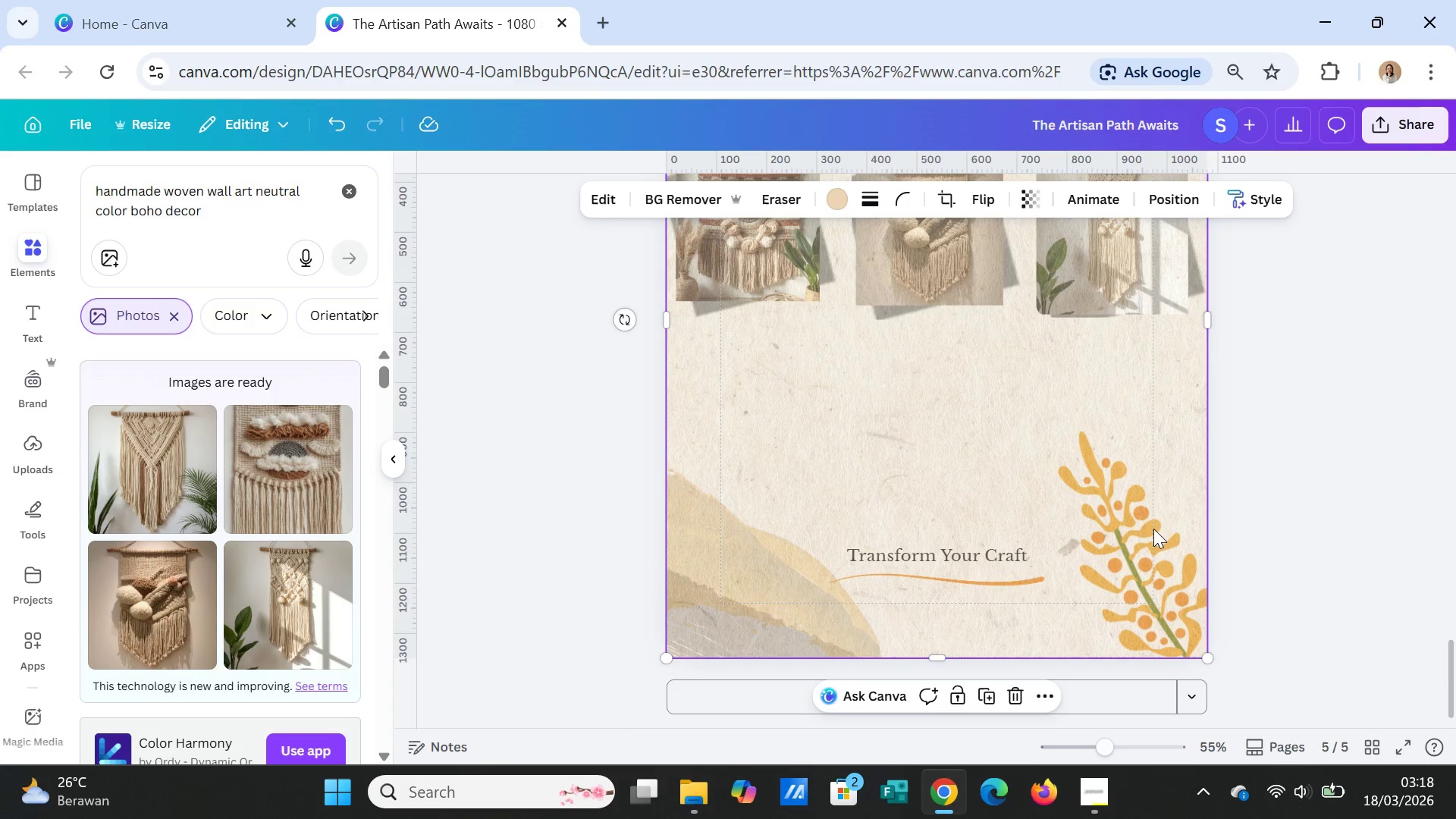 
left_click([1153, 530])
 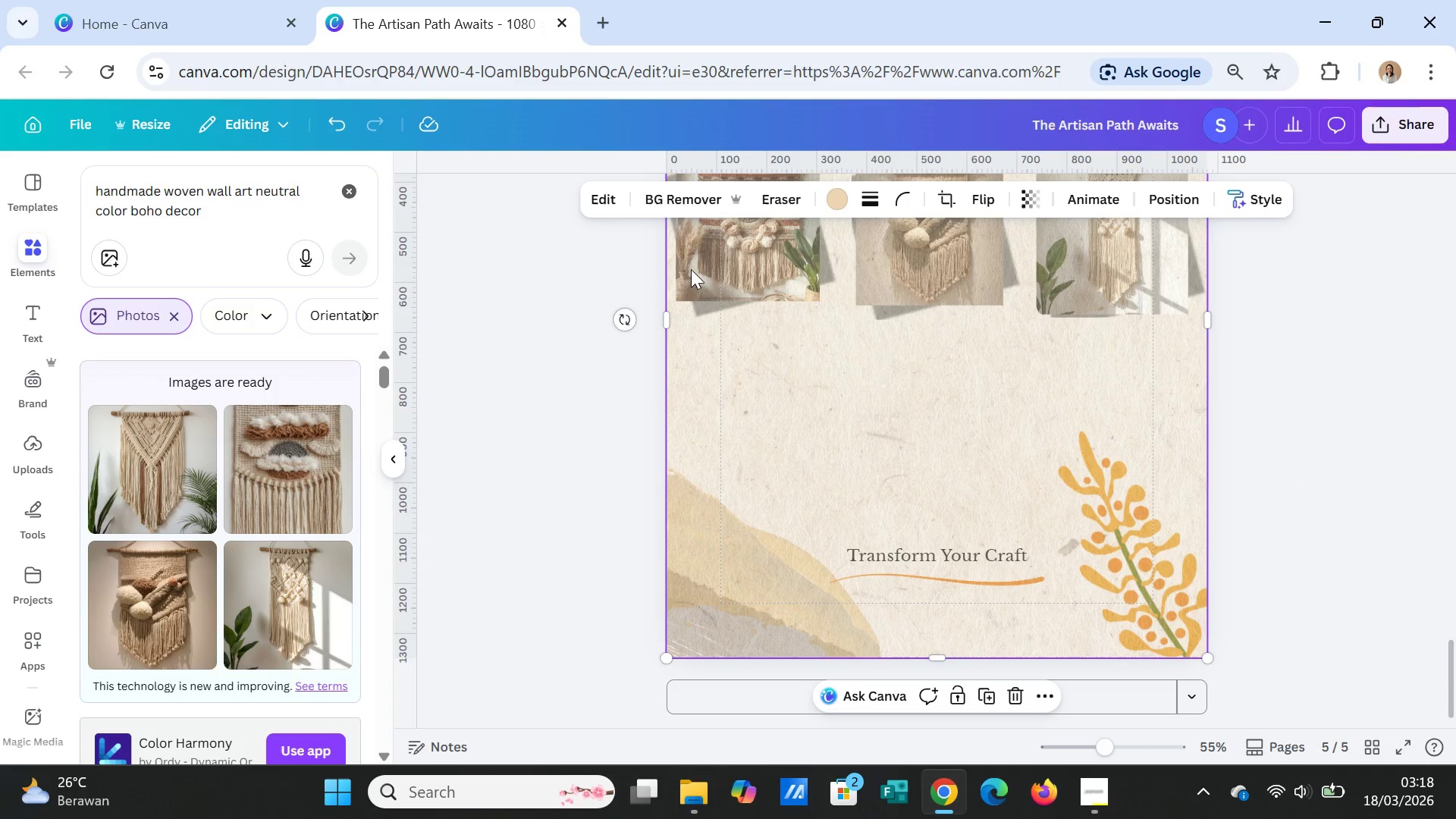 
right_click([1085, 514])
 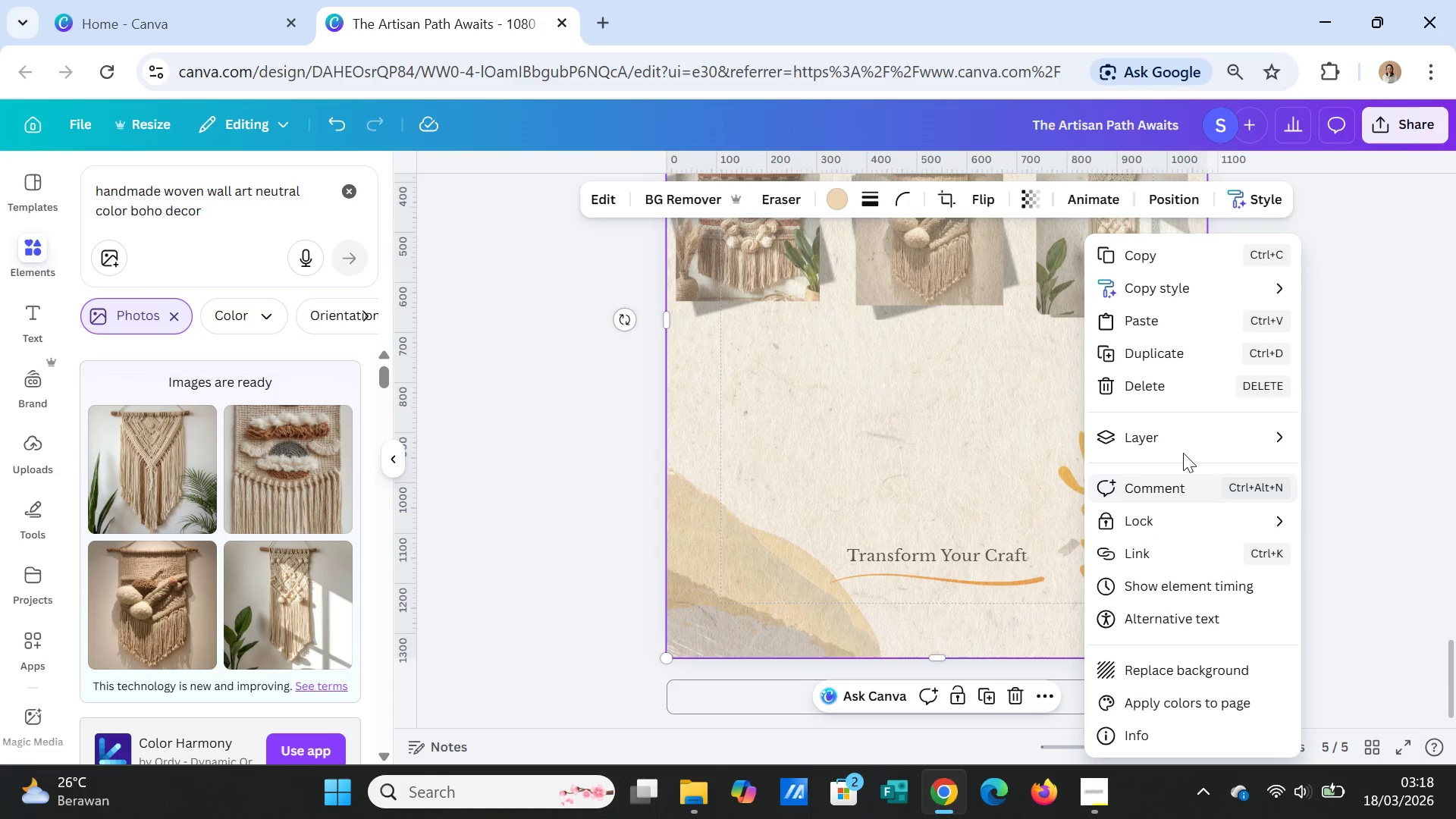 
left_click([1185, 438])
 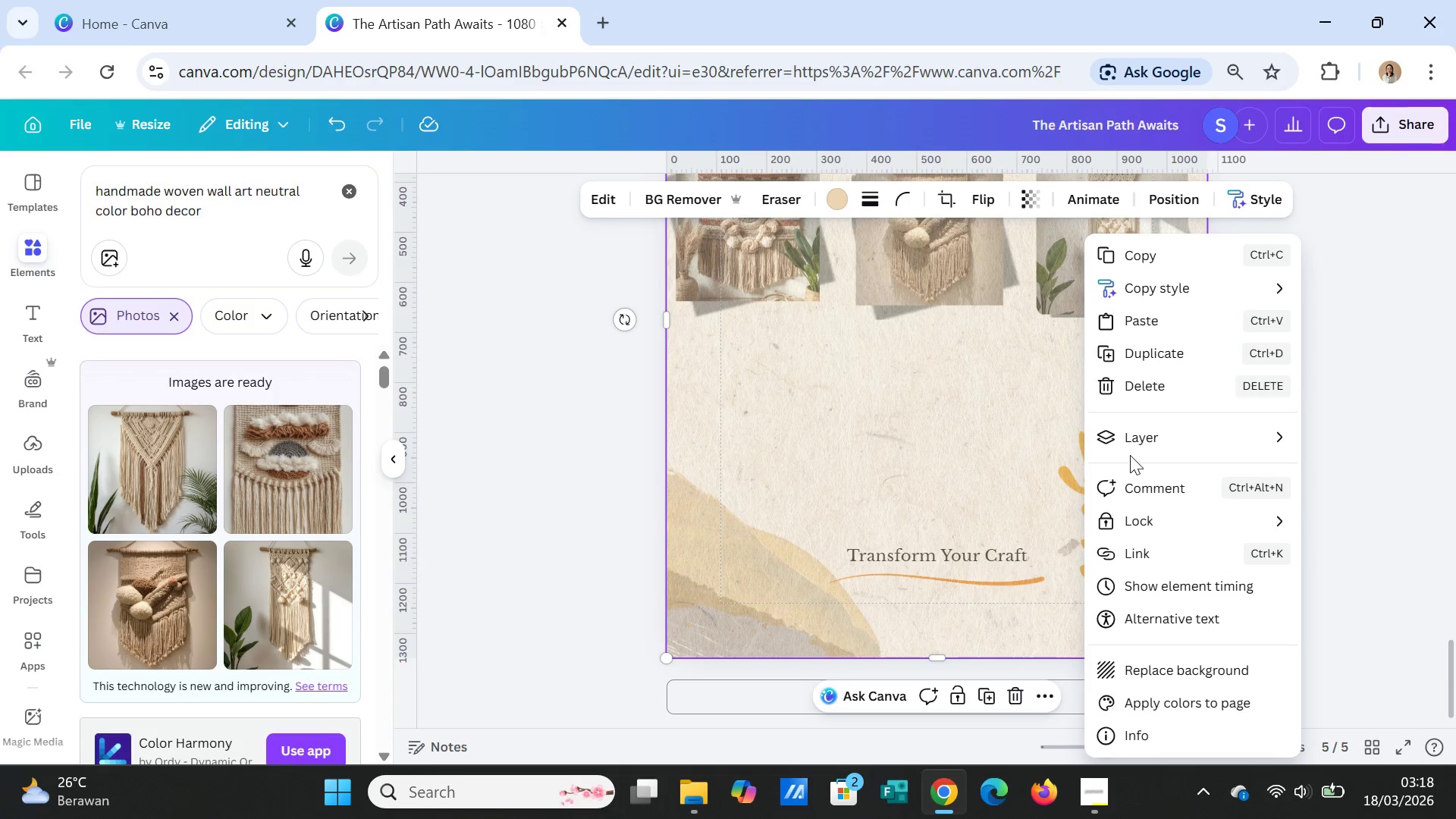 
left_click([1136, 438])
 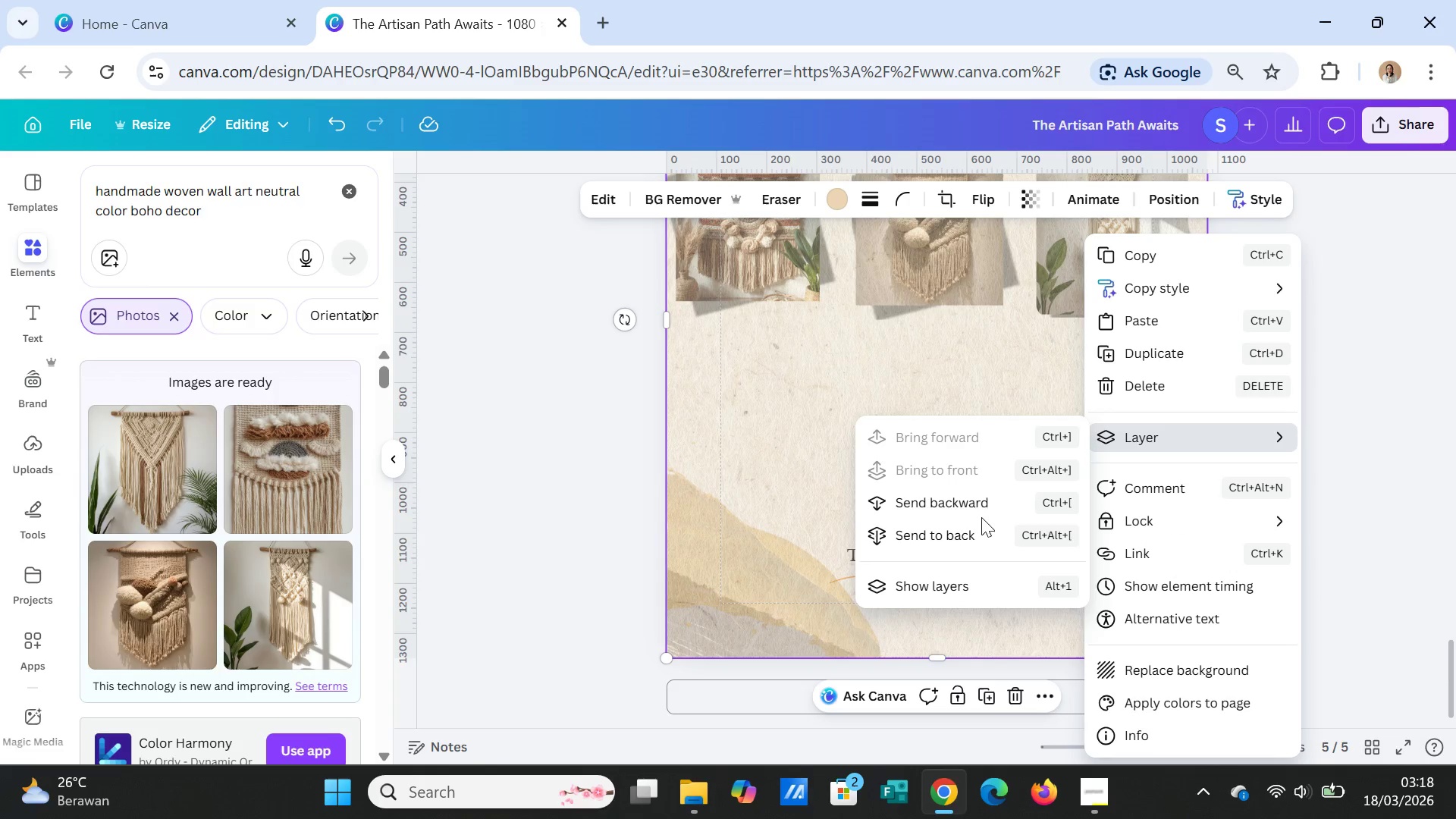 
left_click([967, 530])
 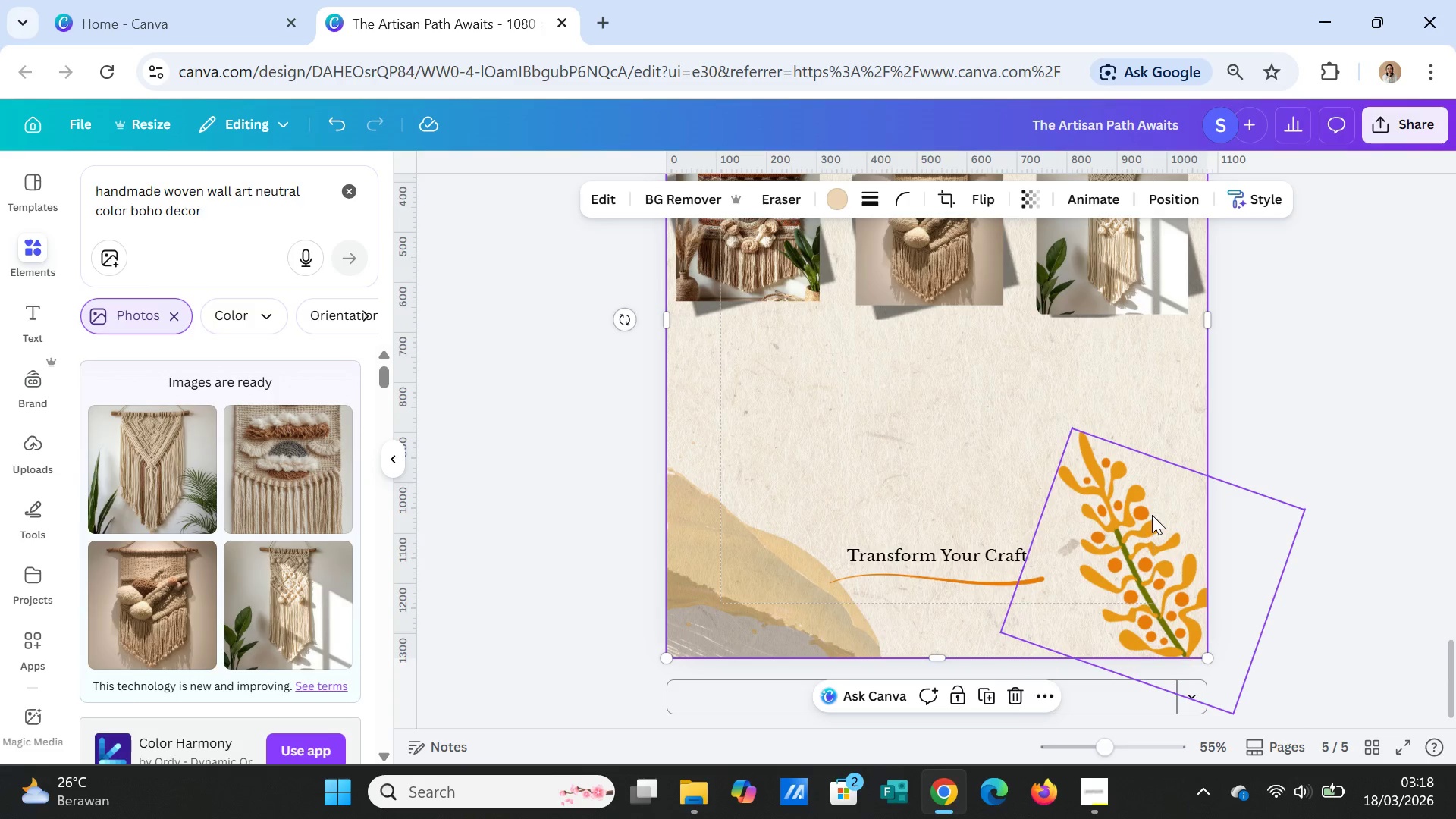 
left_click([1152, 515])
 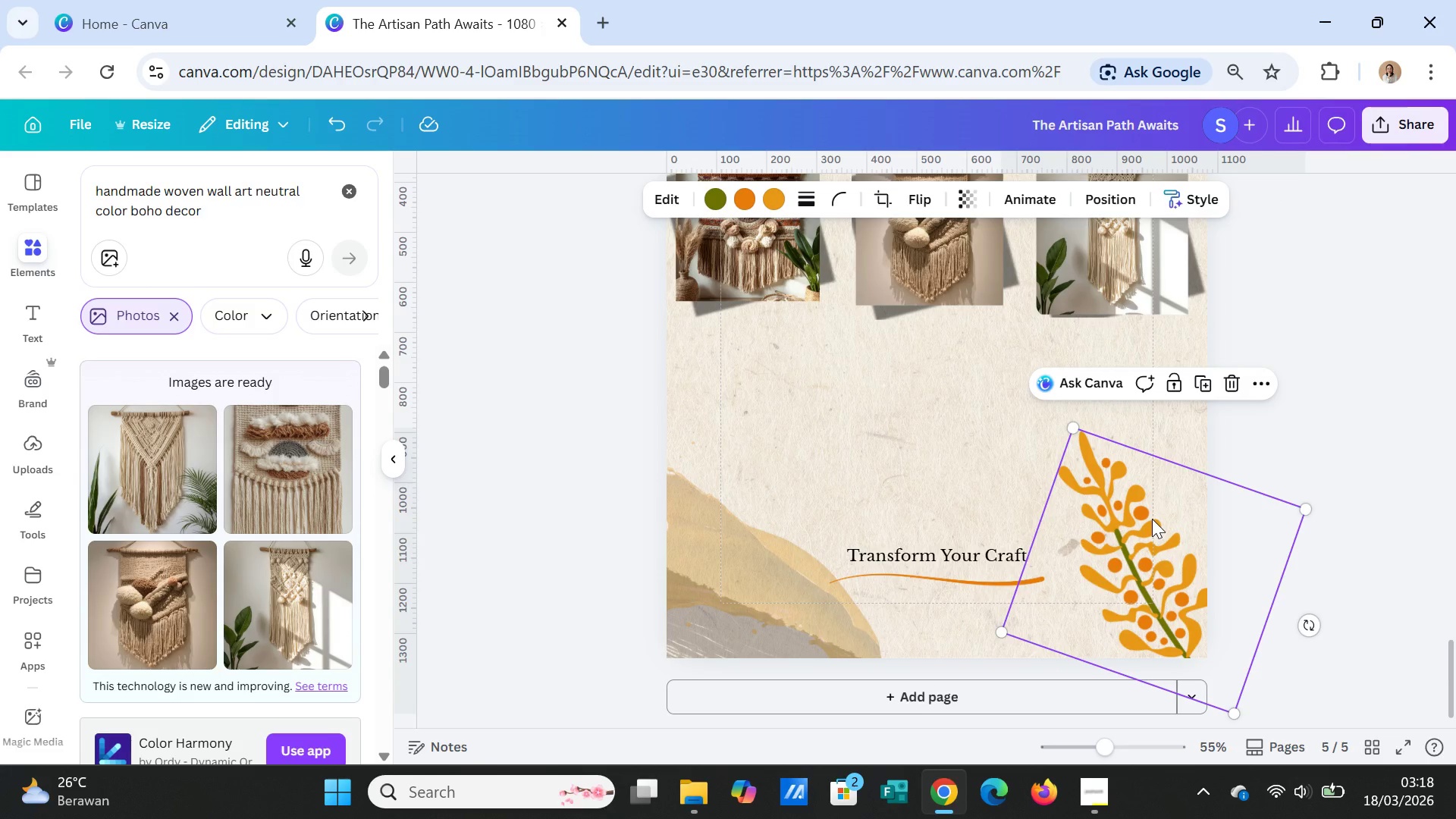 
key(Delete)
 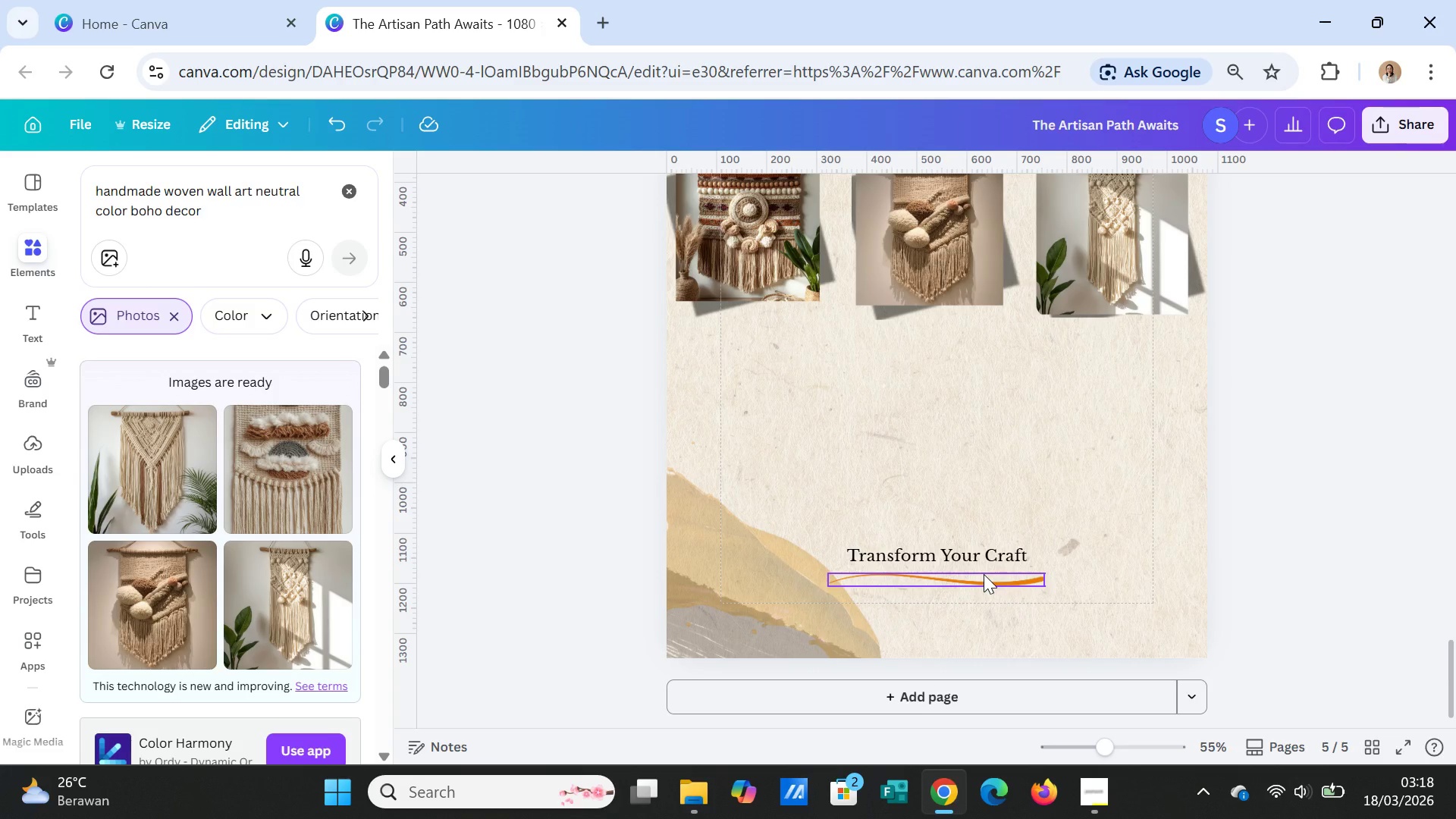 
left_click([984, 574])
 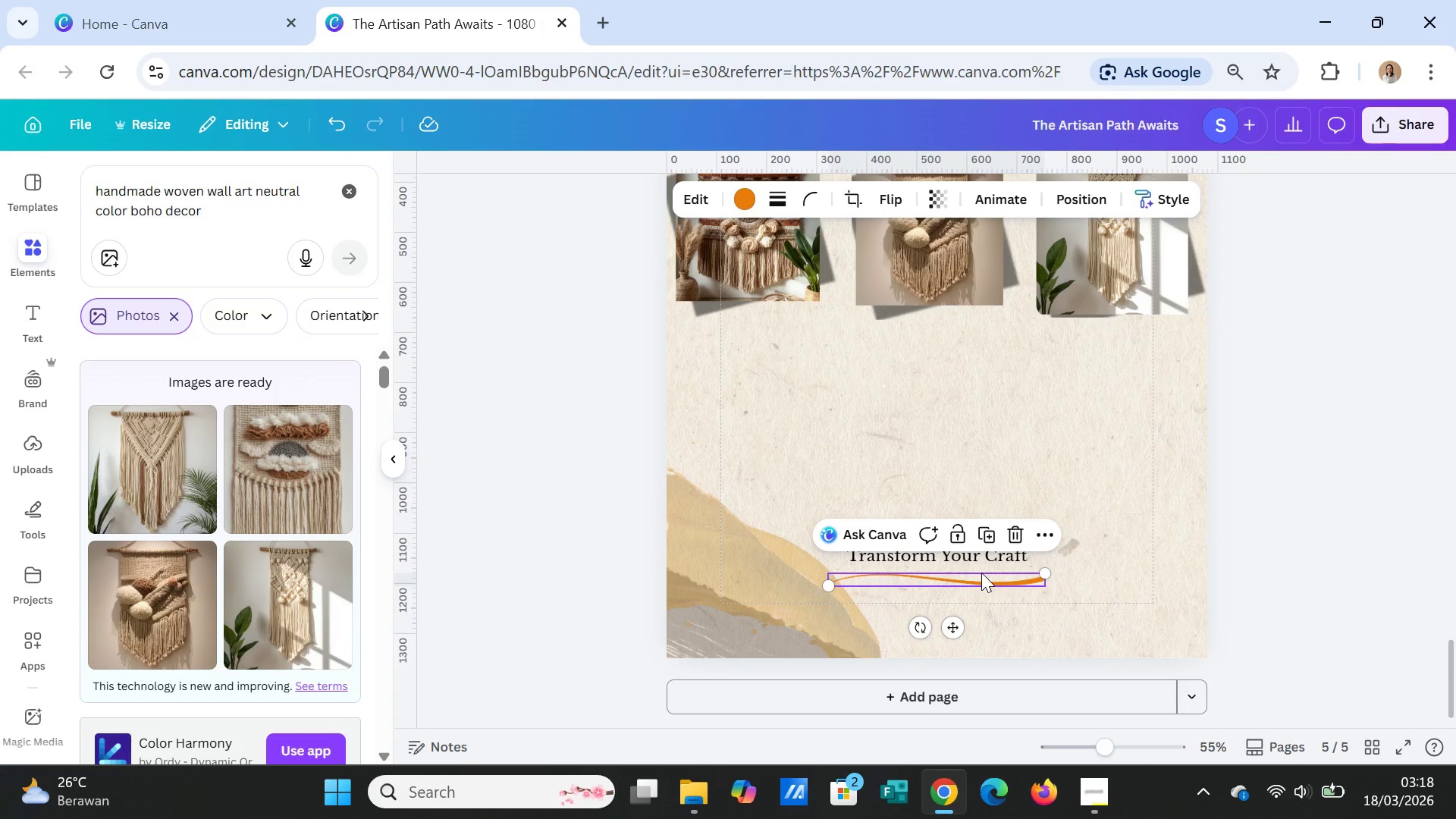 
key(Delete)
 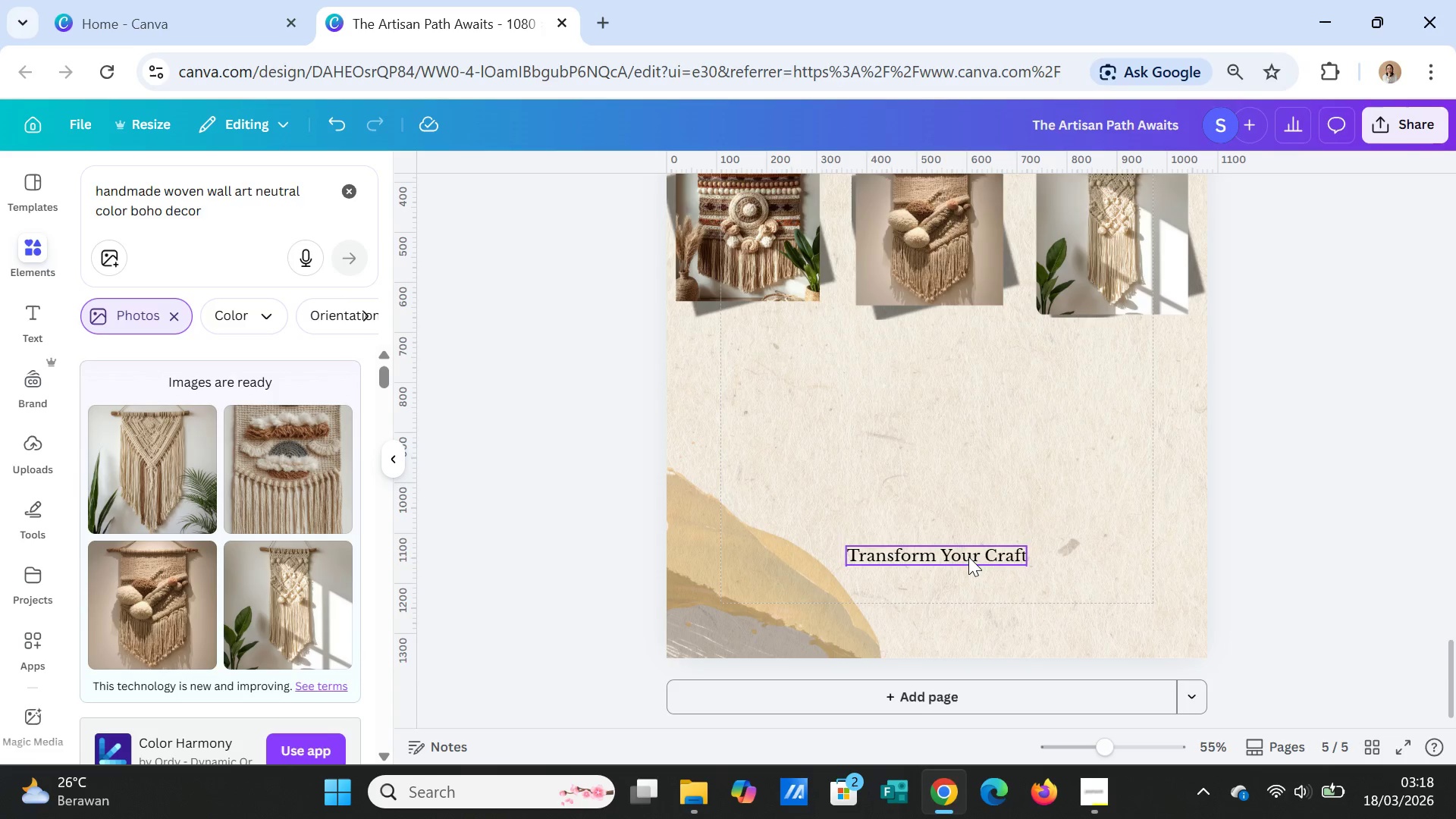 
left_click([968, 557])
 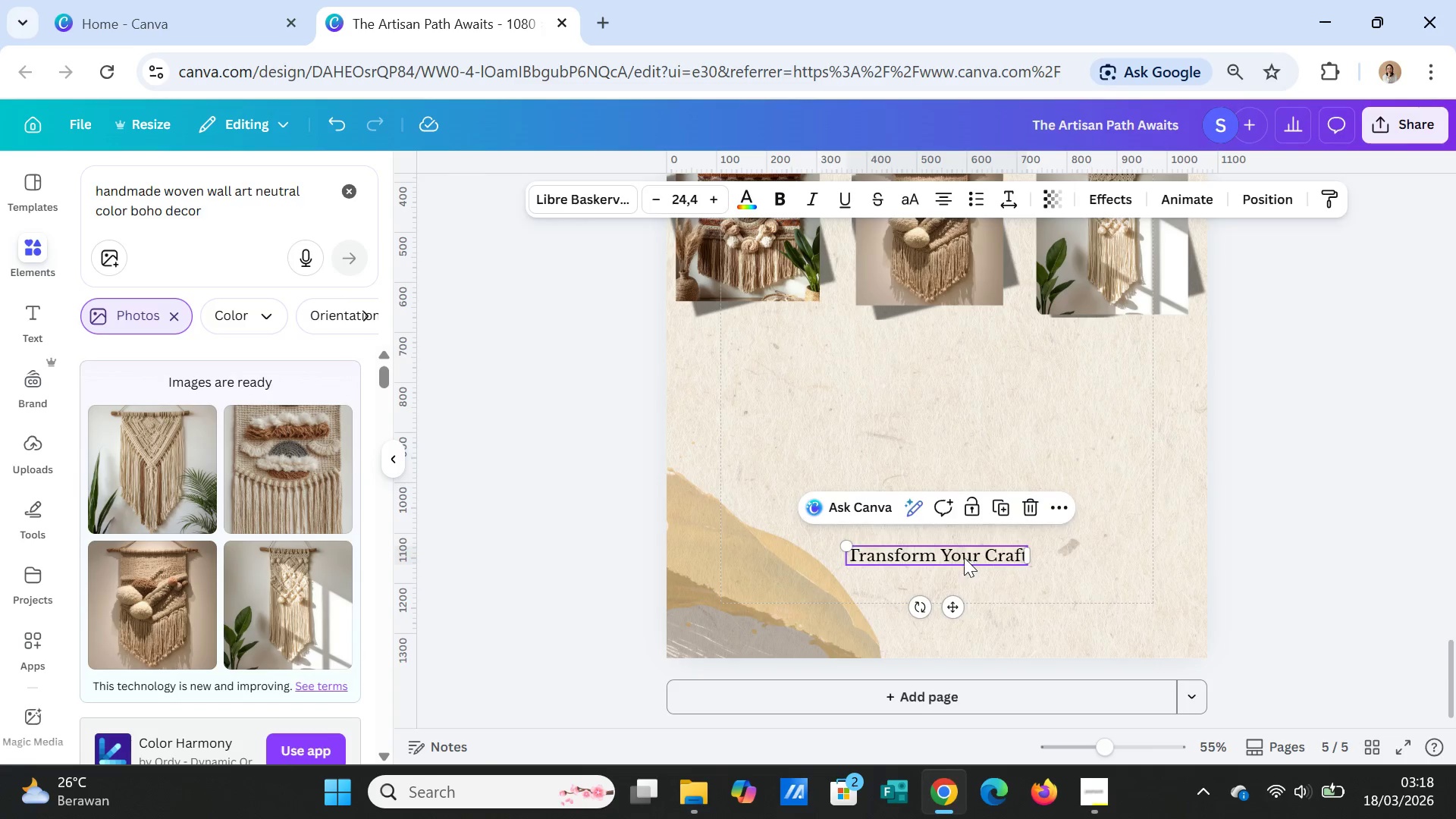 
key(Delete)
 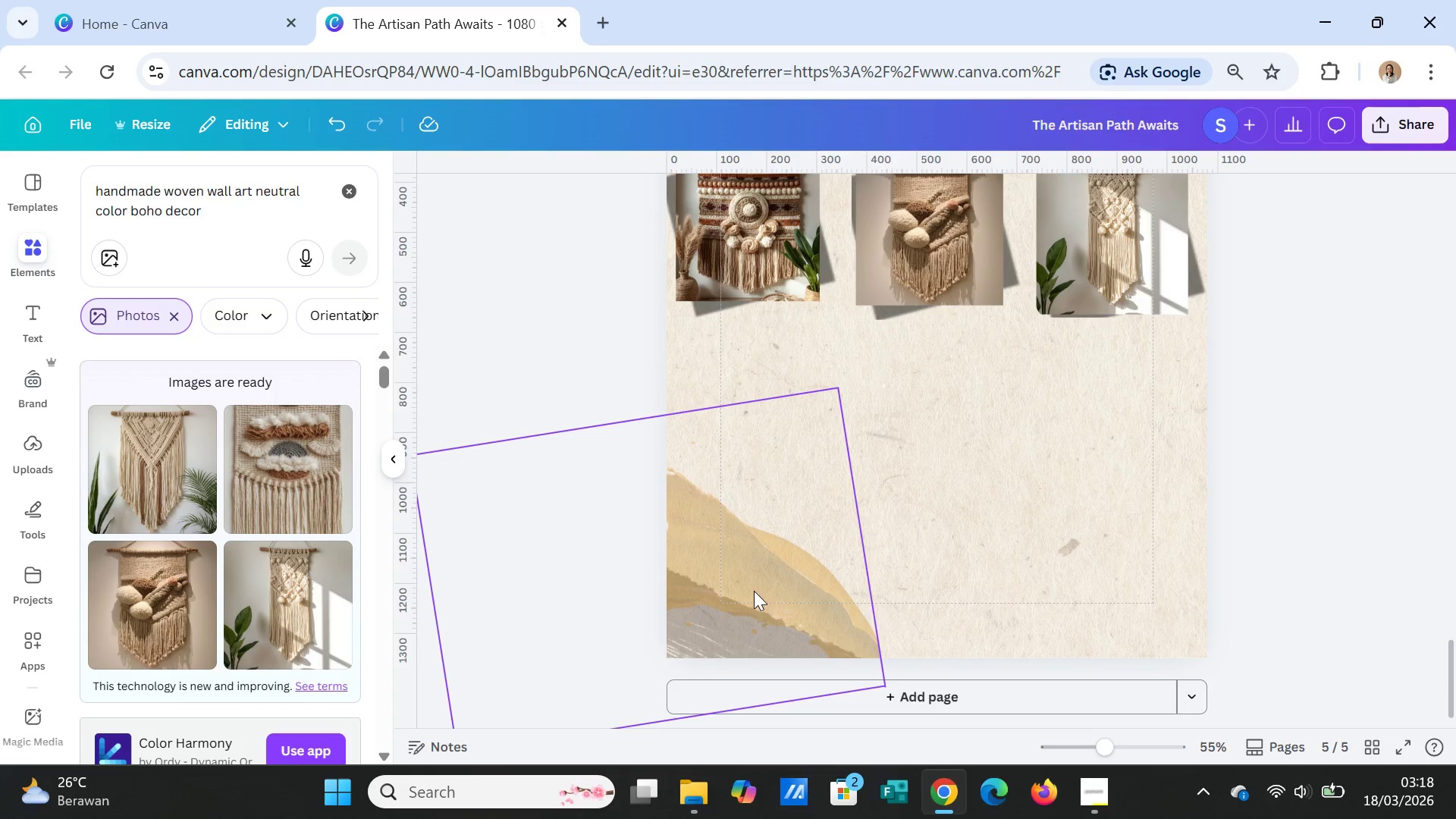 
left_click([742, 591])
 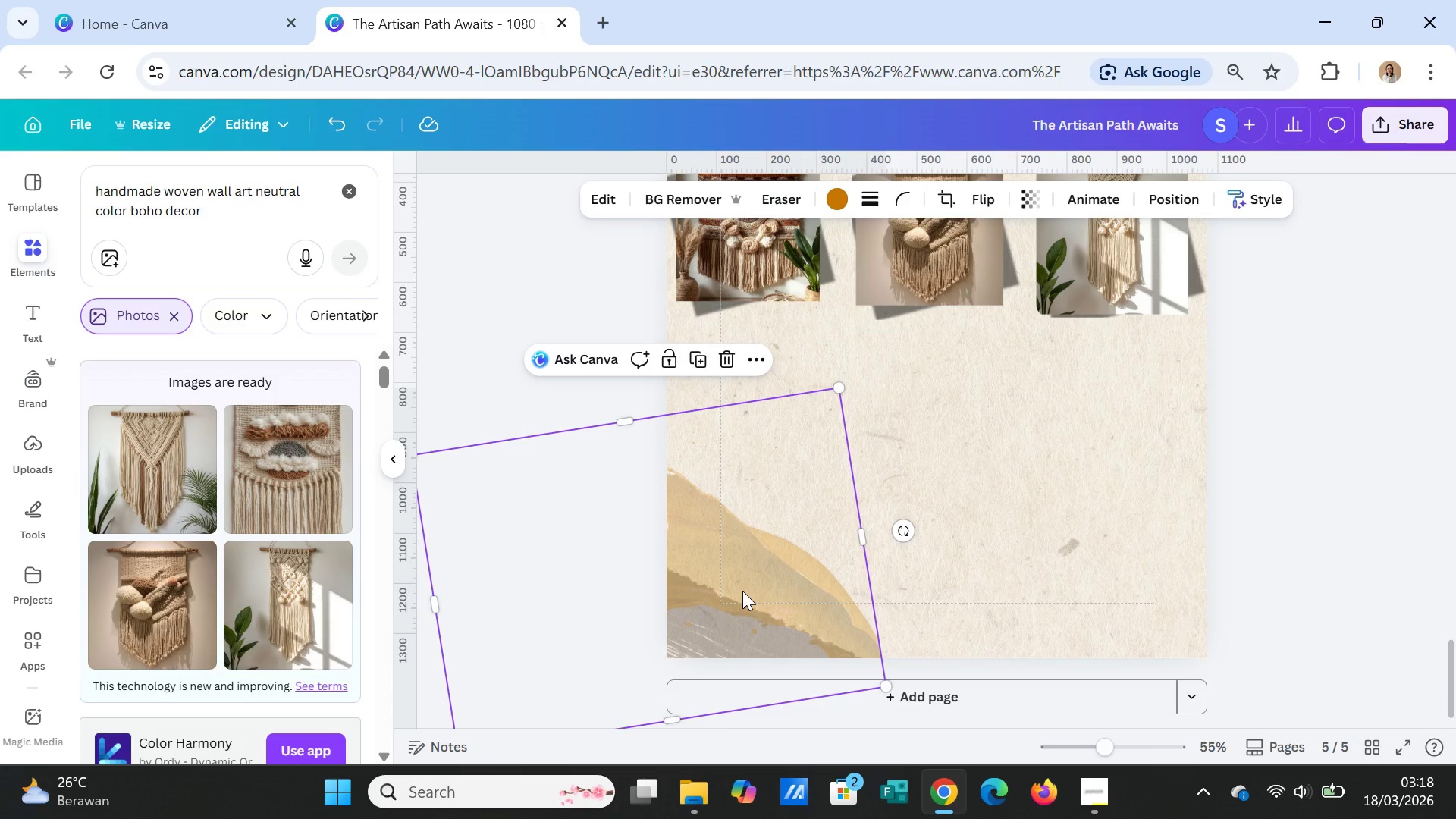 
key(Delete)
 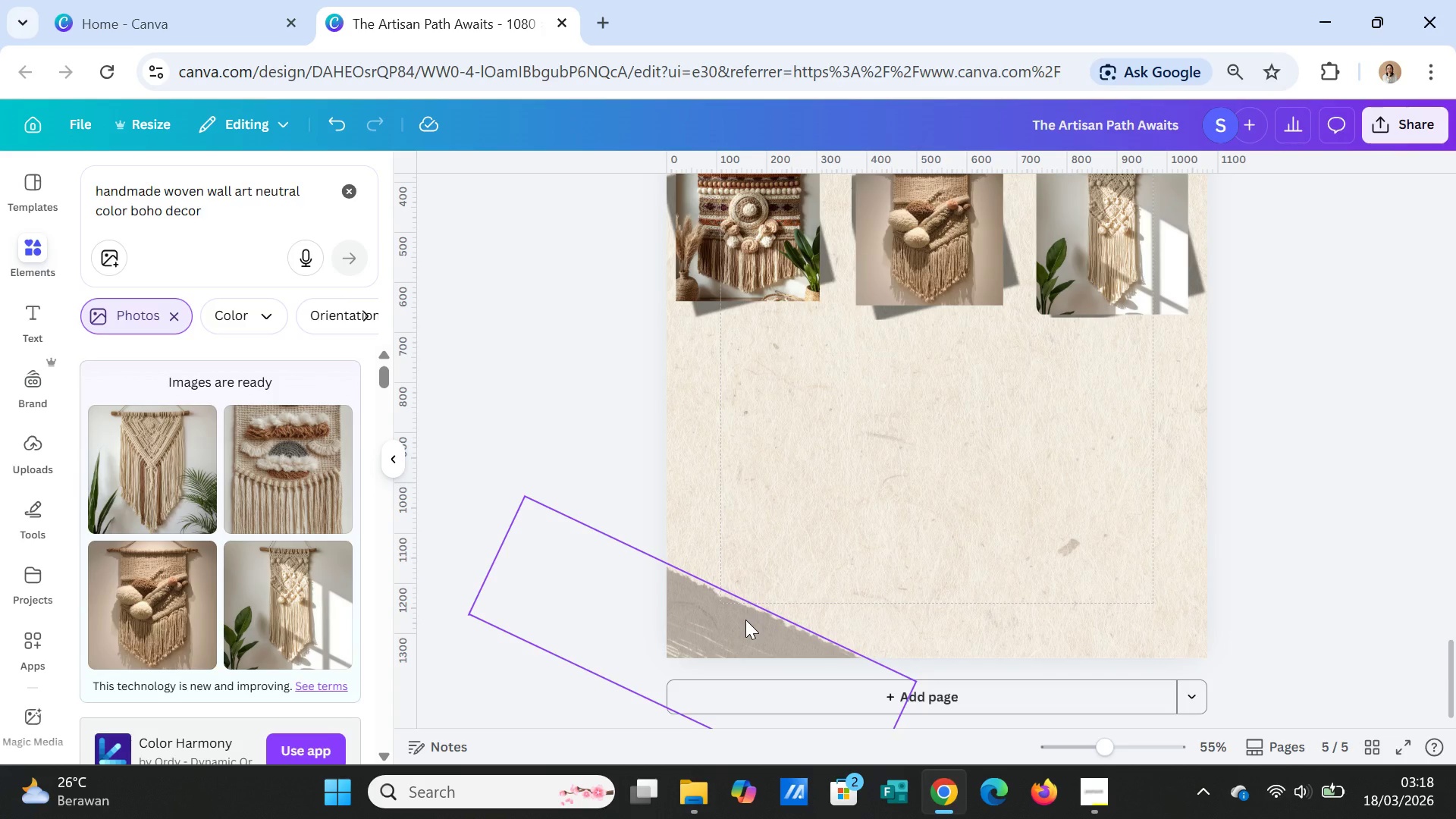 
left_click([745, 620])
 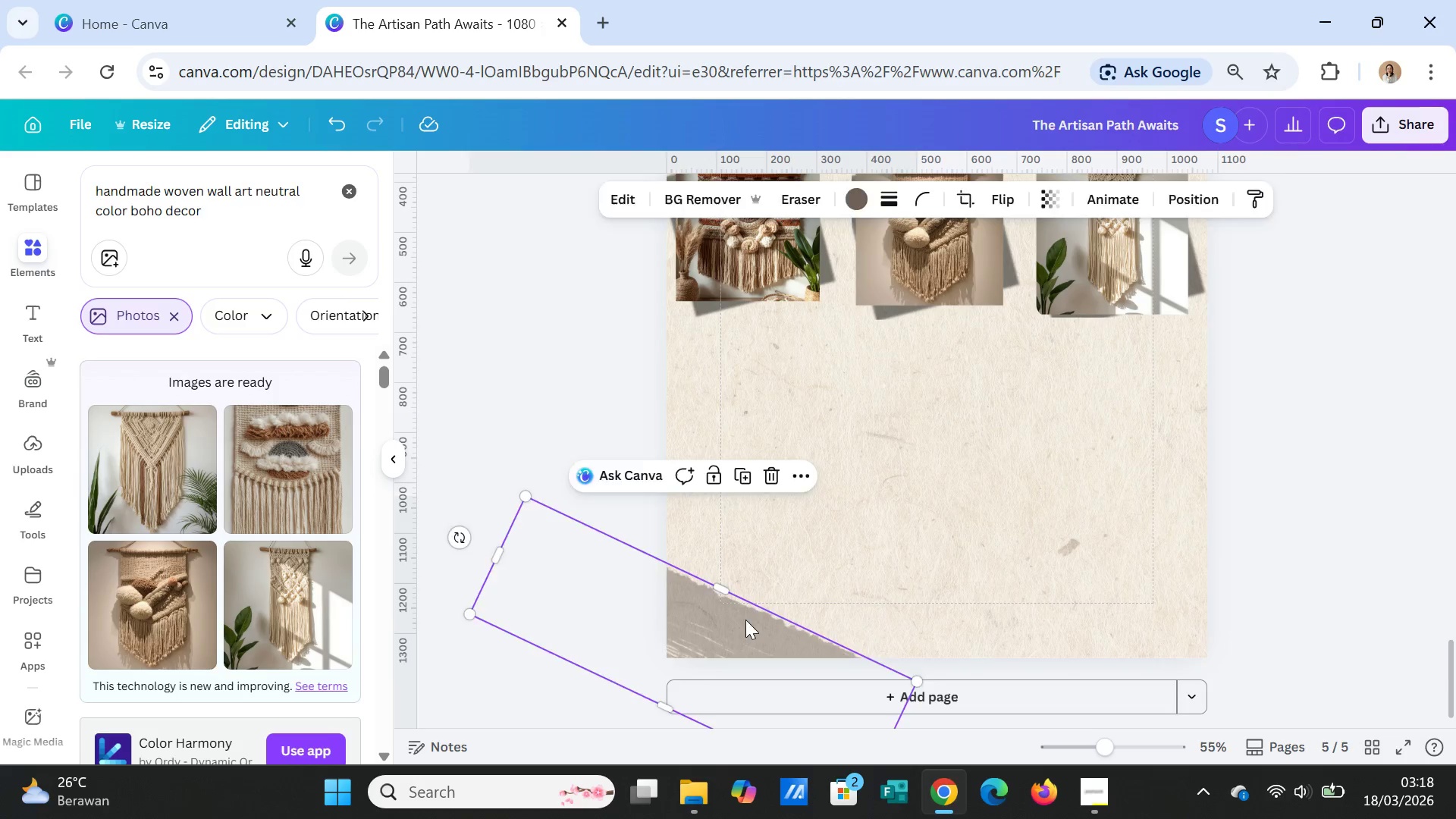 
key(Delete)
 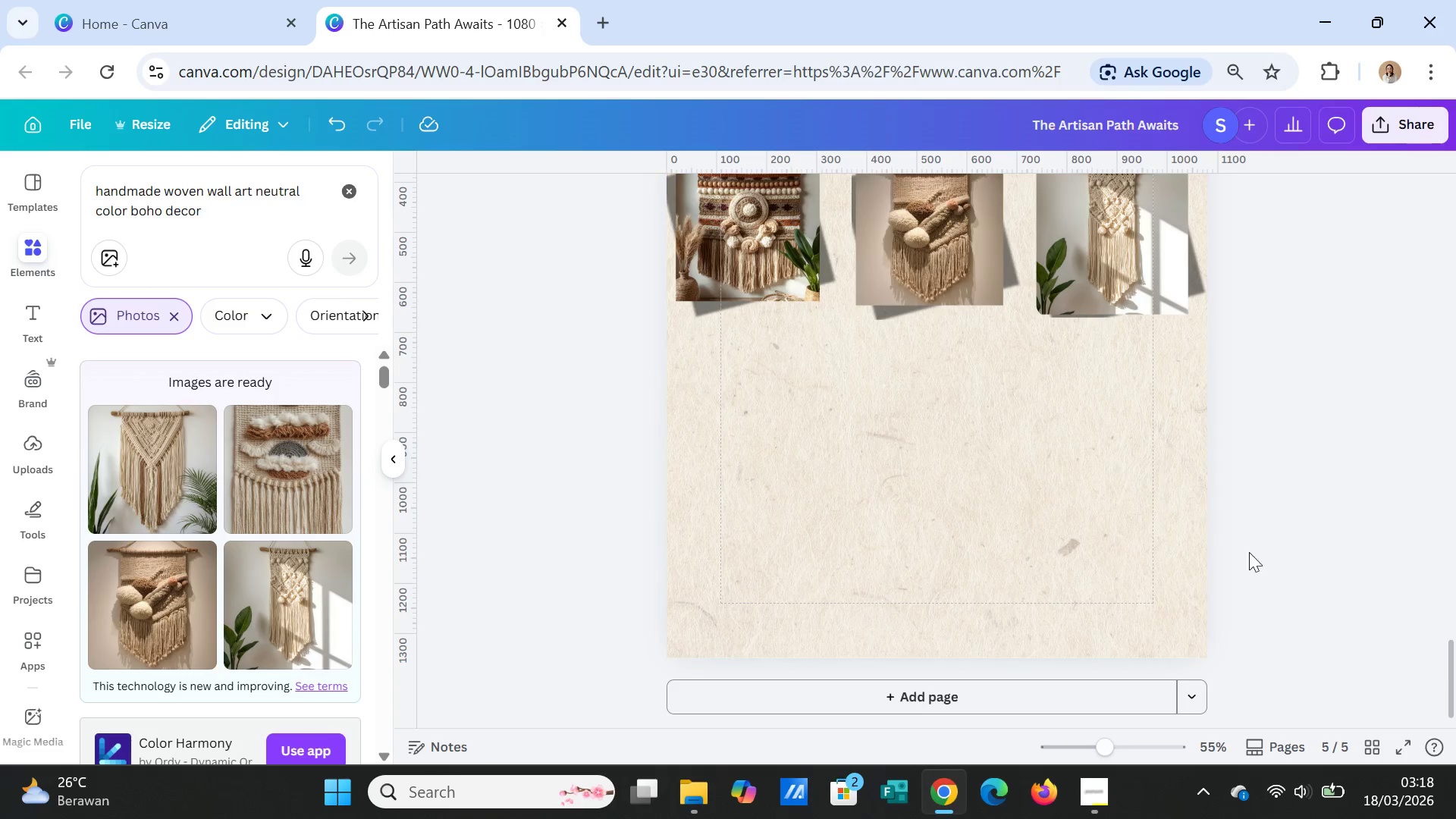 
left_click([1267, 560])
 